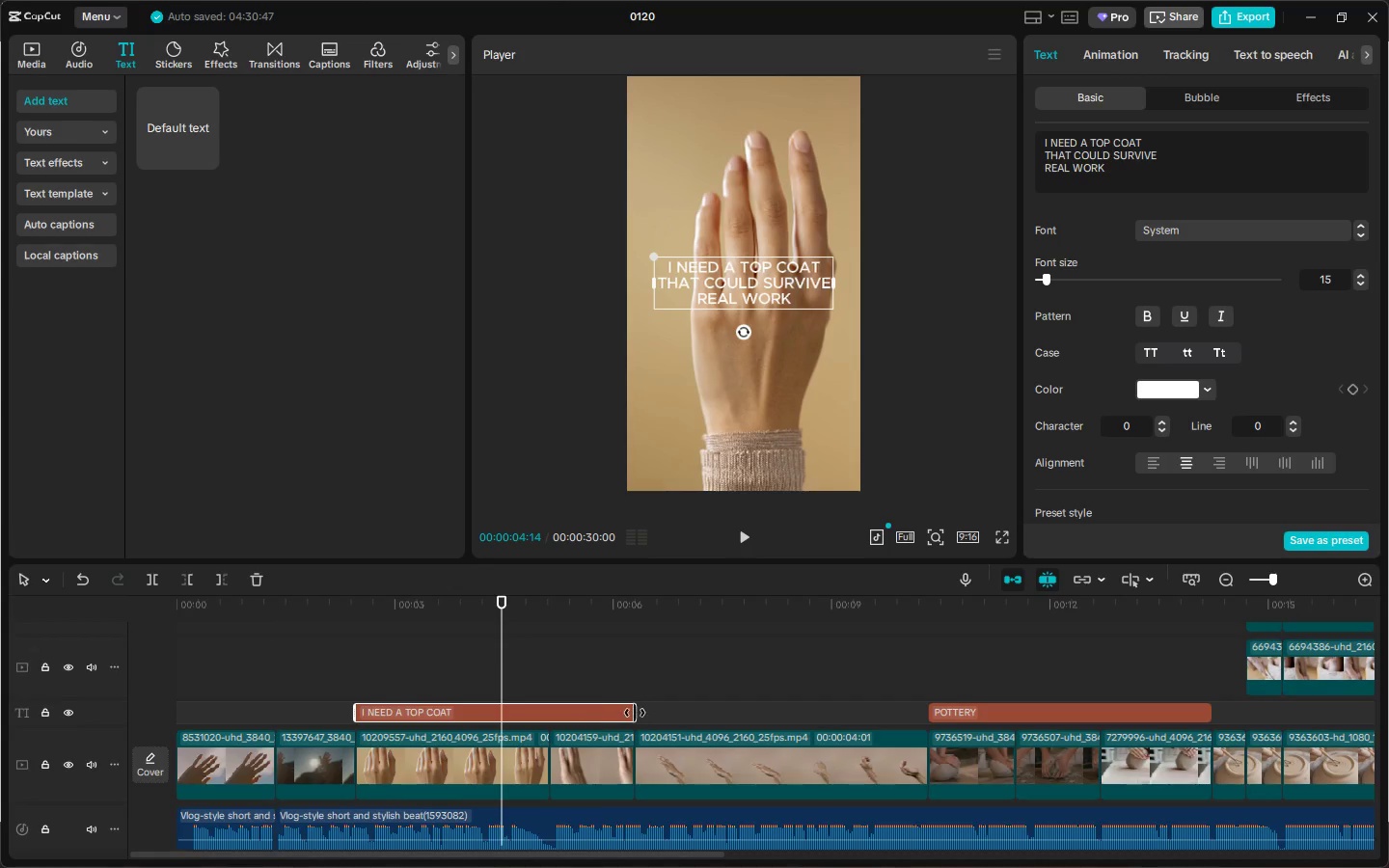 
left_click_drag(start_coordinate=[635, 713], to_coordinate=[551, 718])
 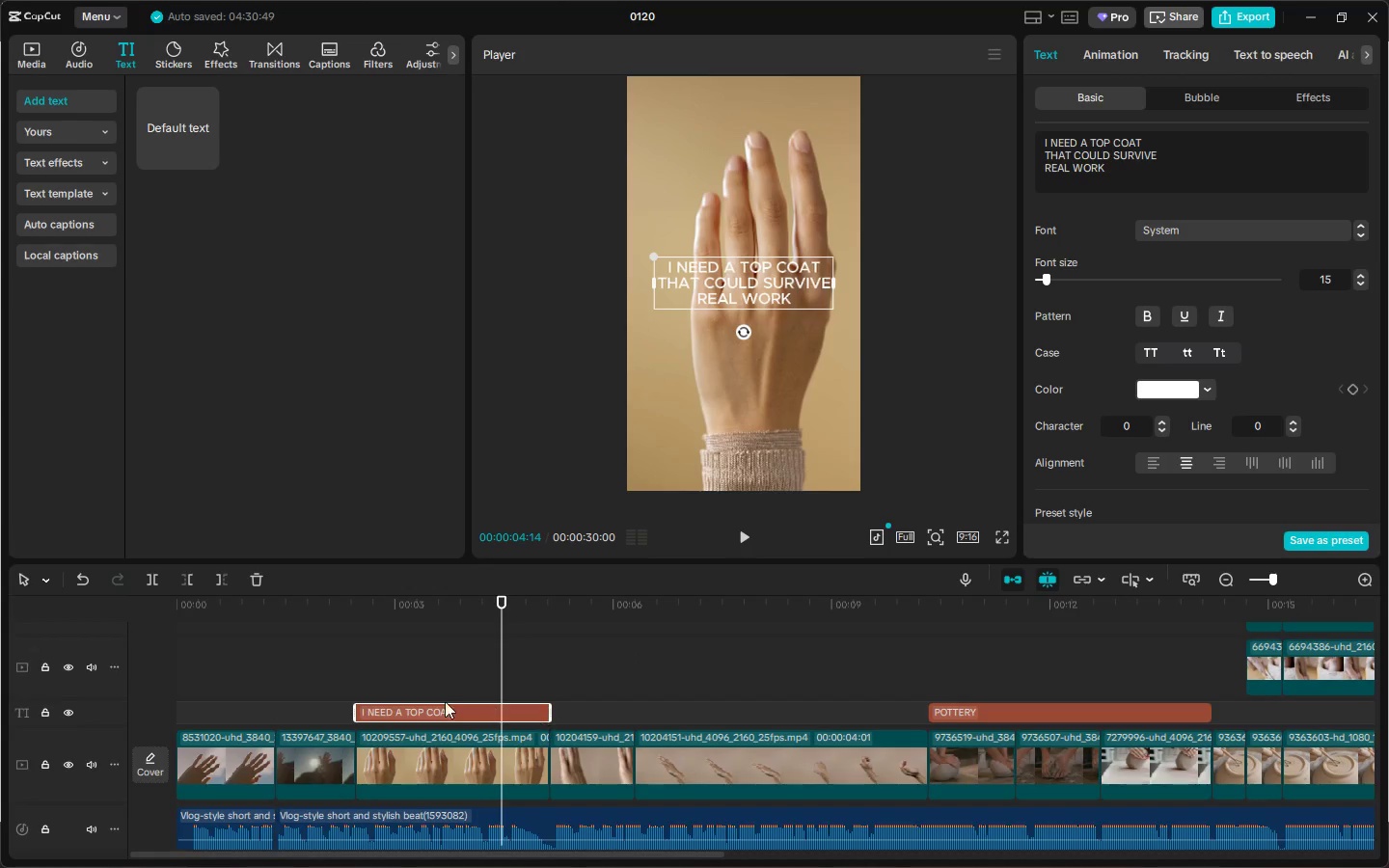 
hold_key(key=AltLeft, duration=1.51)
left_click_drag(start_coordinate=[448, 716], to_coordinate=[648, 718])
 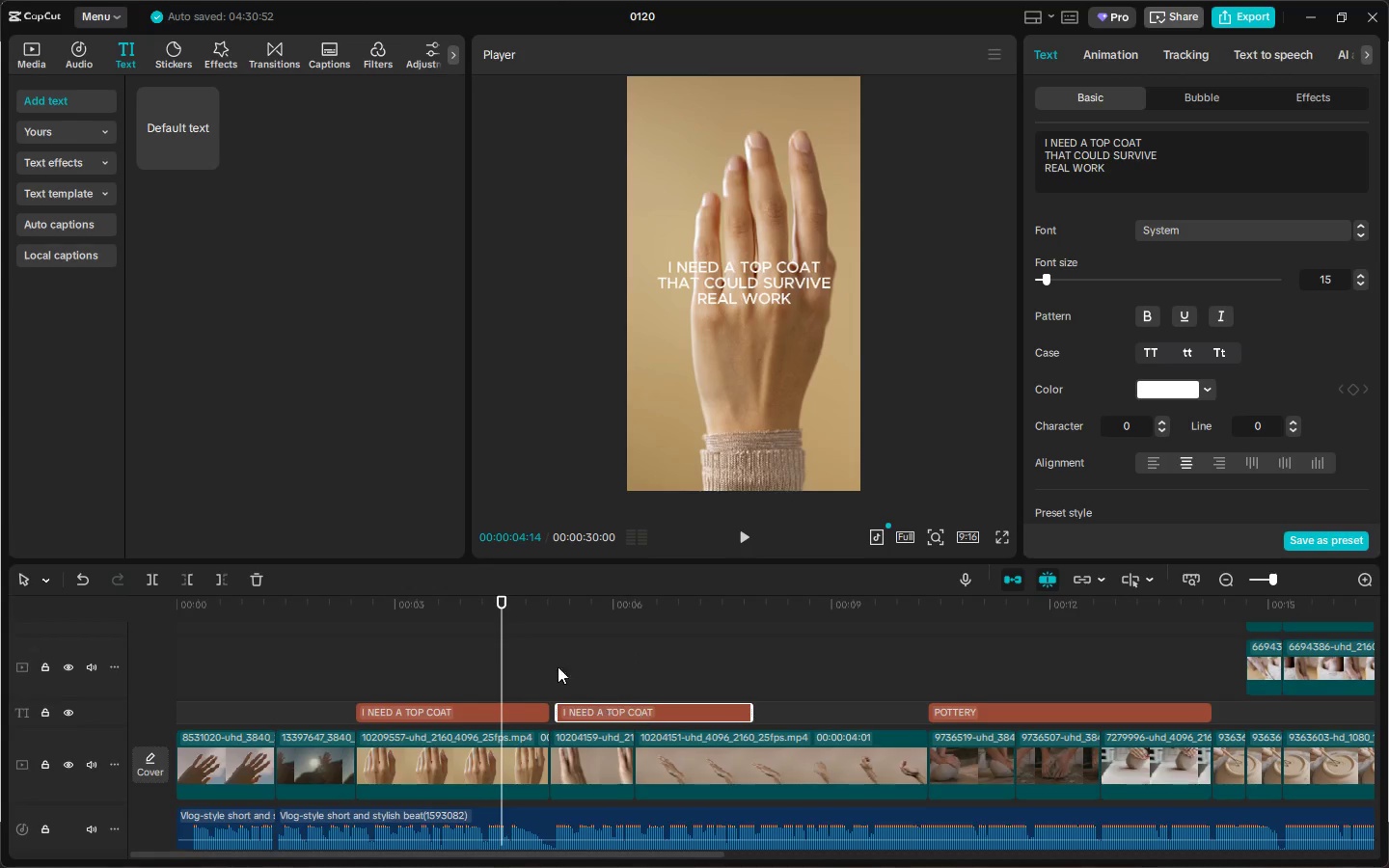 
hold_key(key=AltLeft, duration=0.58)
 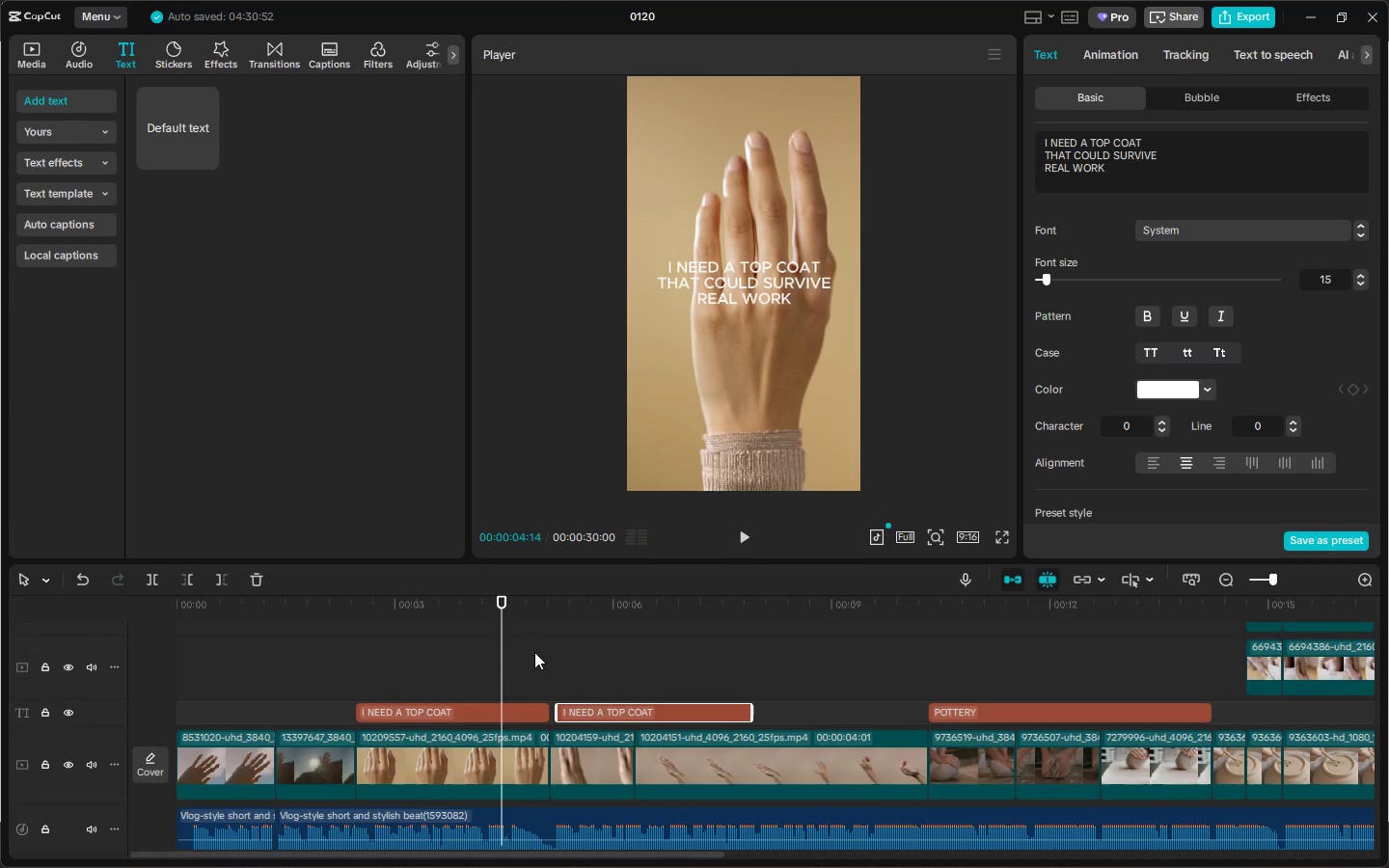 
left_click_drag(start_coordinate=[429, 613], to_coordinate=[349, 611])
 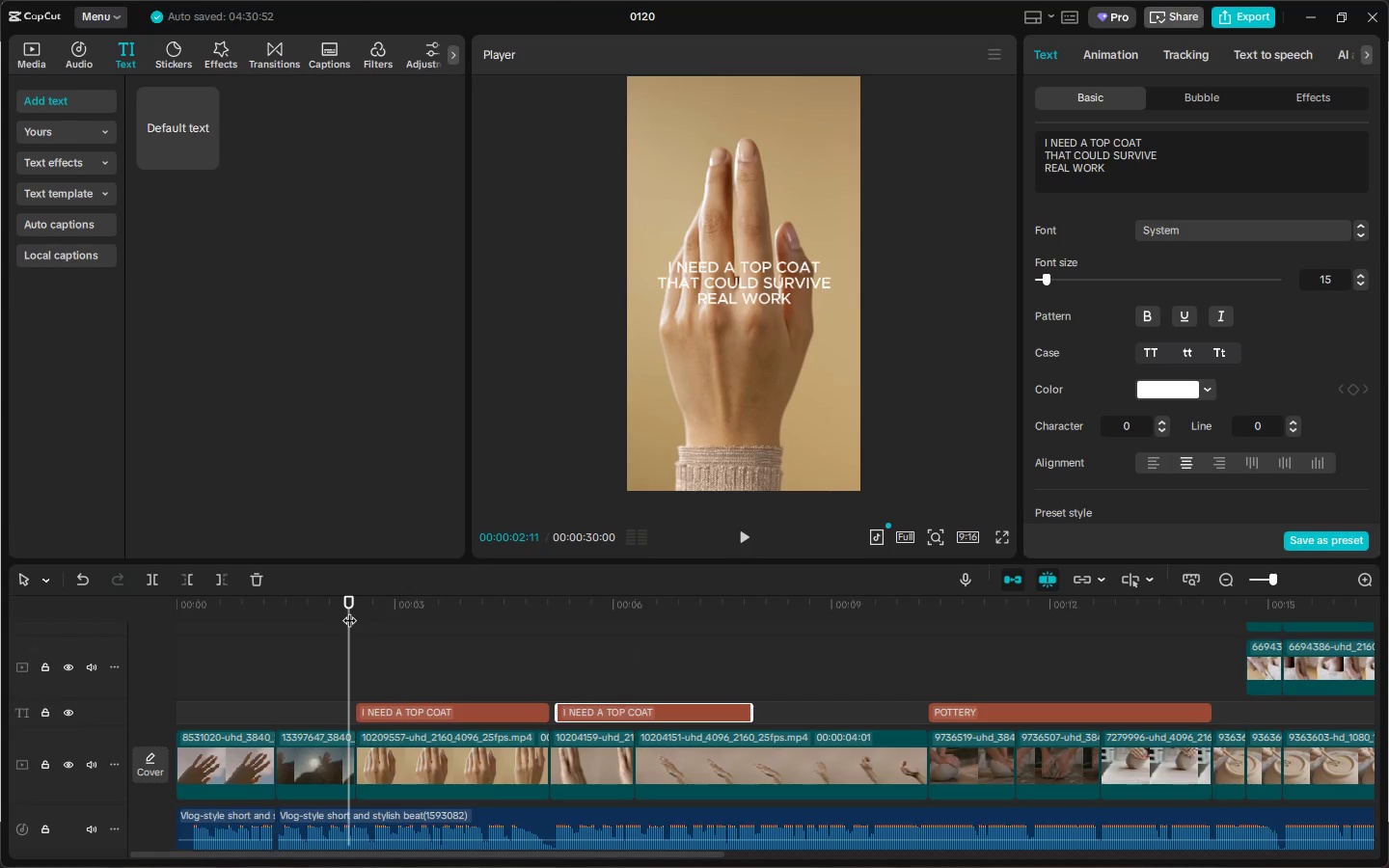 
key(Space)
 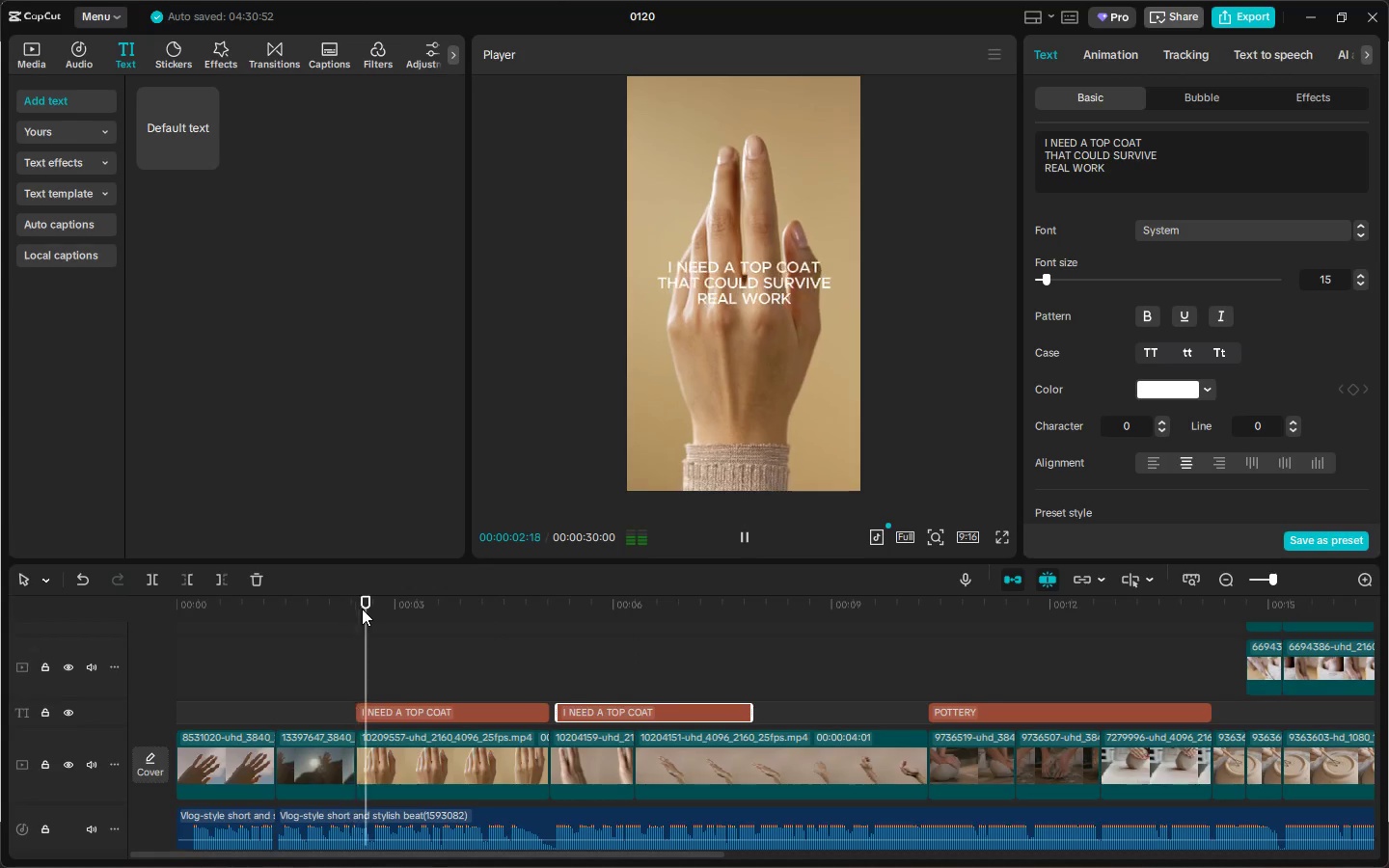 
key(Space)
 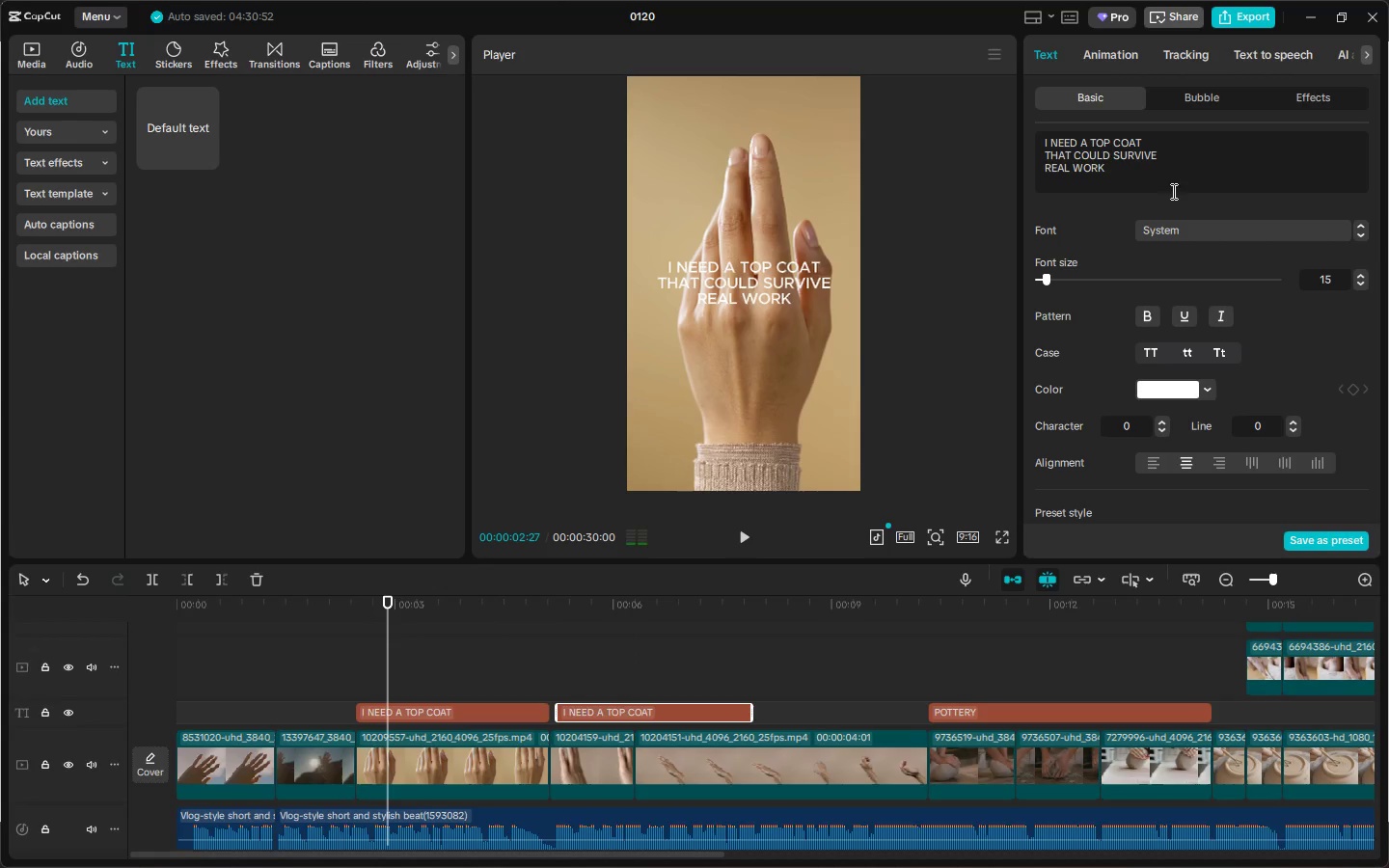 
left_click_drag(start_coordinate=[1169, 178], to_coordinate=[1034, 157])
 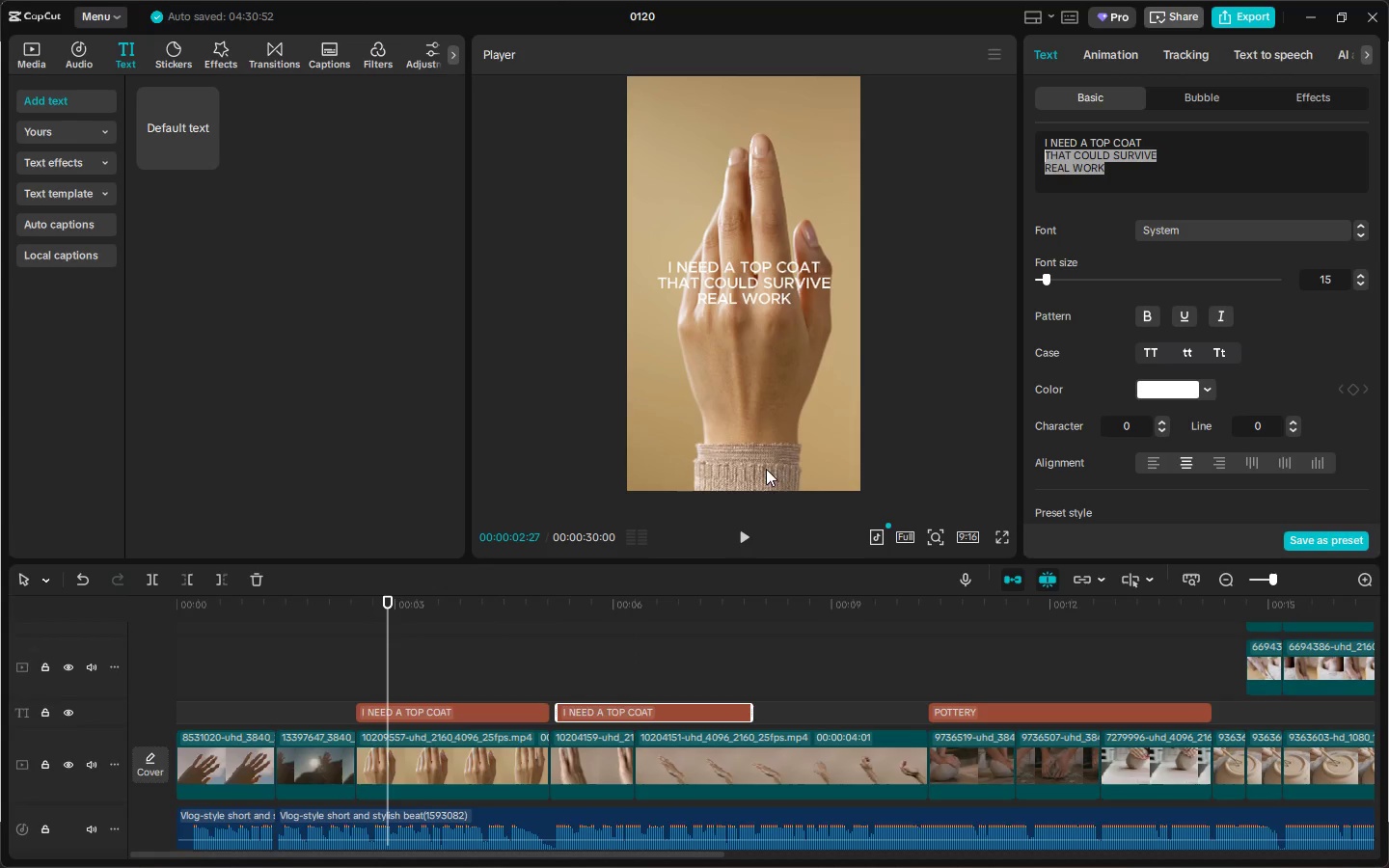 
key(Backspace)
 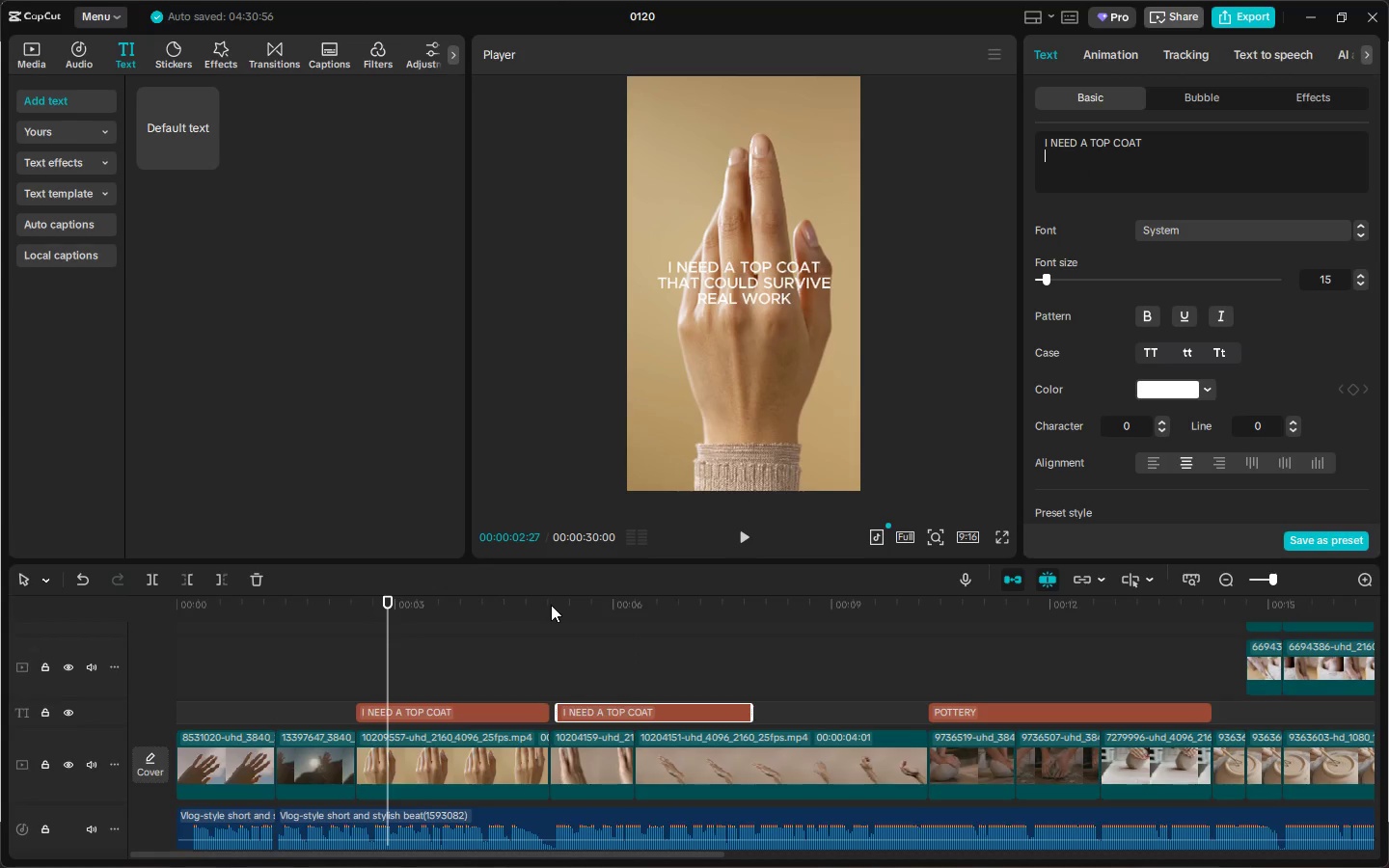 
left_click_drag(start_coordinate=[554, 611], to_coordinate=[586, 611])
 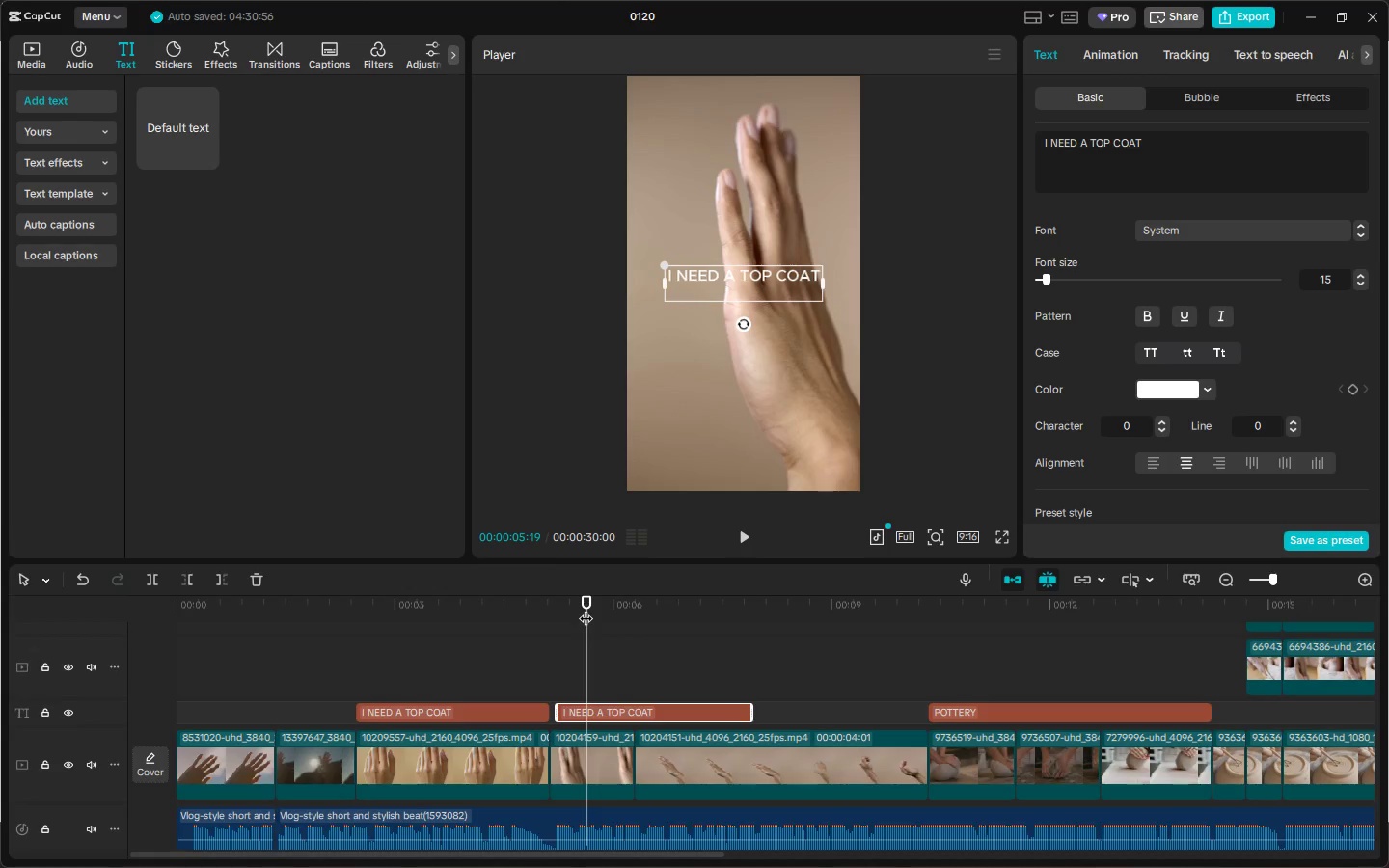 
wait(5.06)
 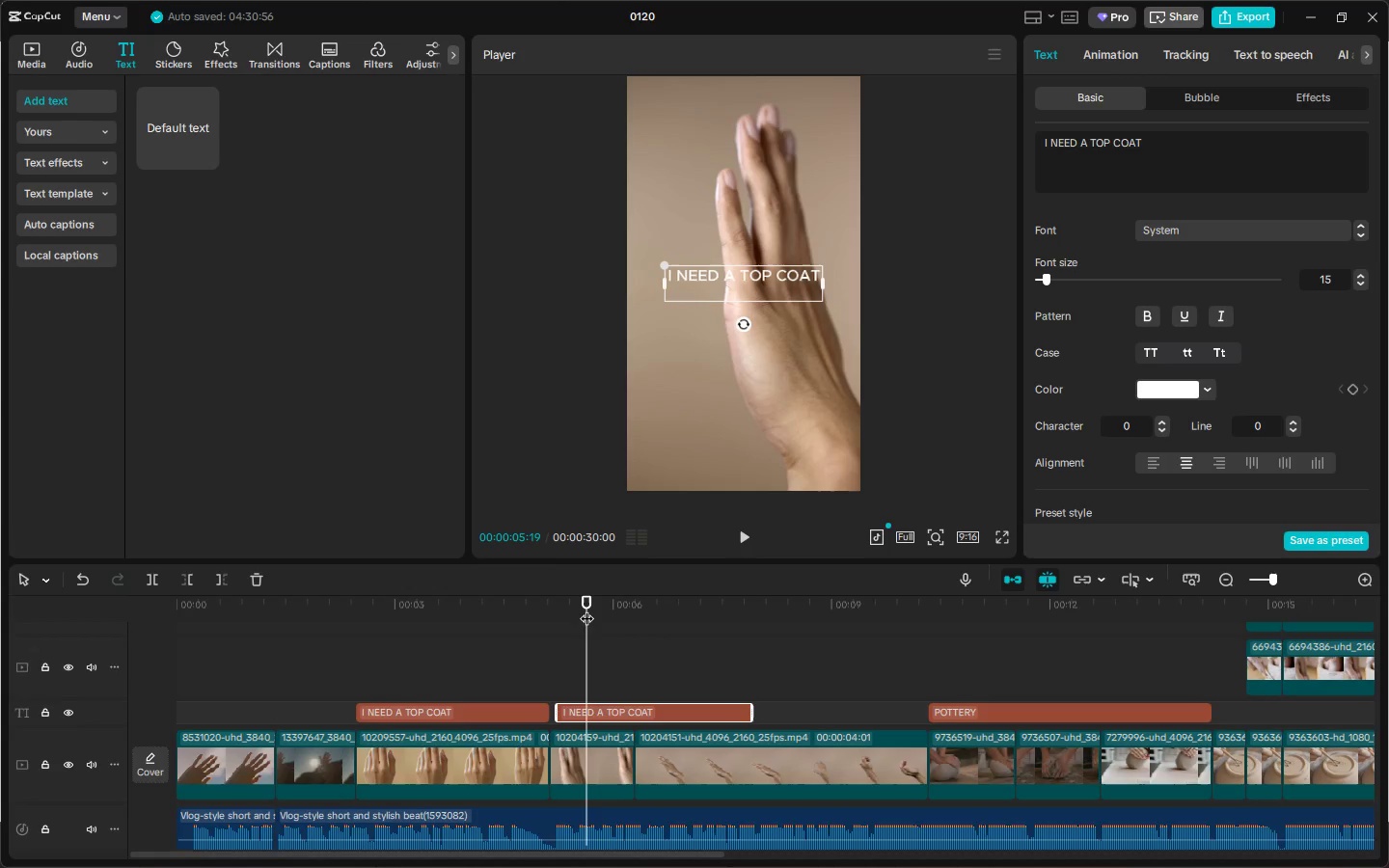 
left_click([1102, 187])
 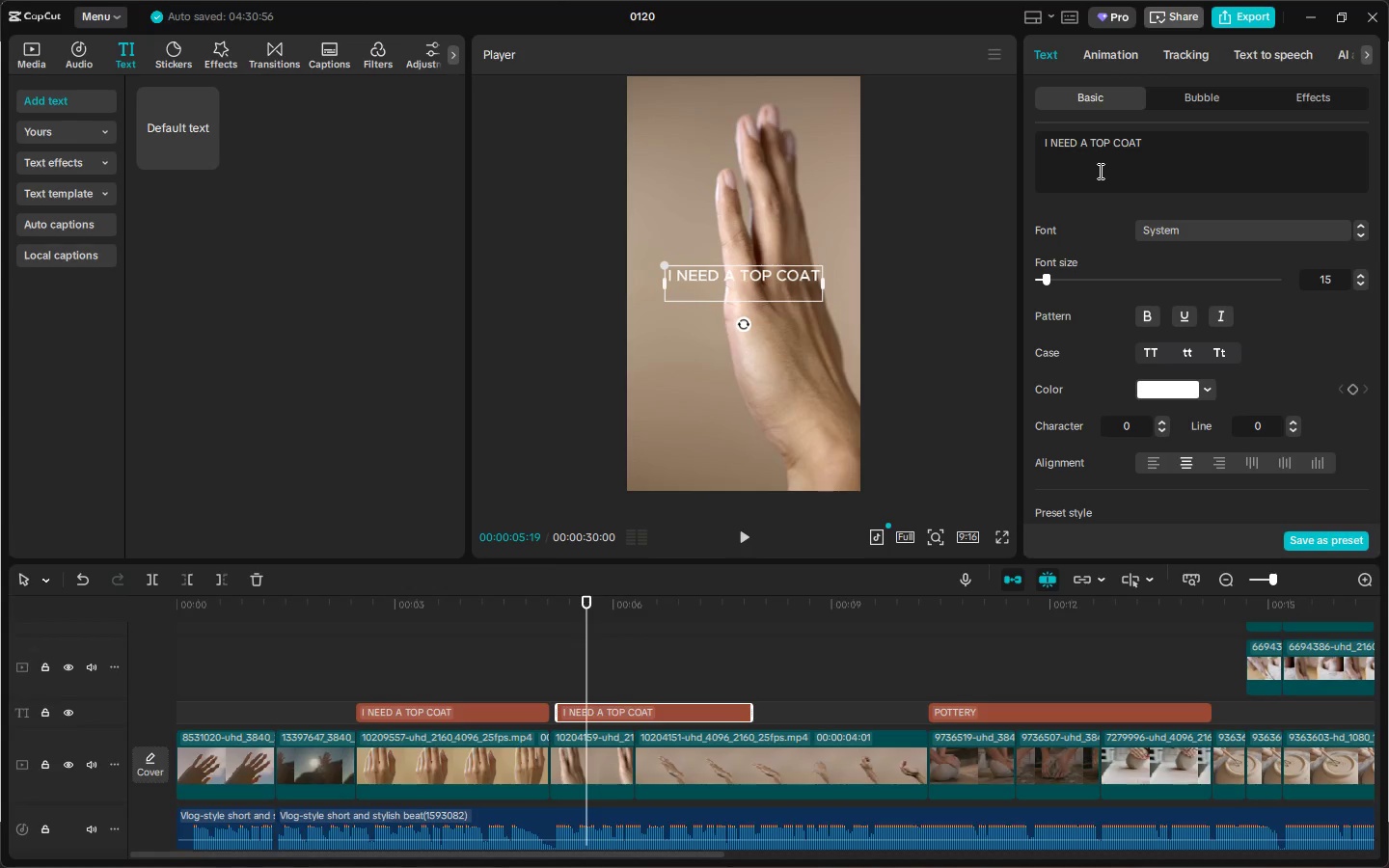 
type(T)
key(Backspace)
type(that coui)
key(Backspace)
type(ld survive real work)
 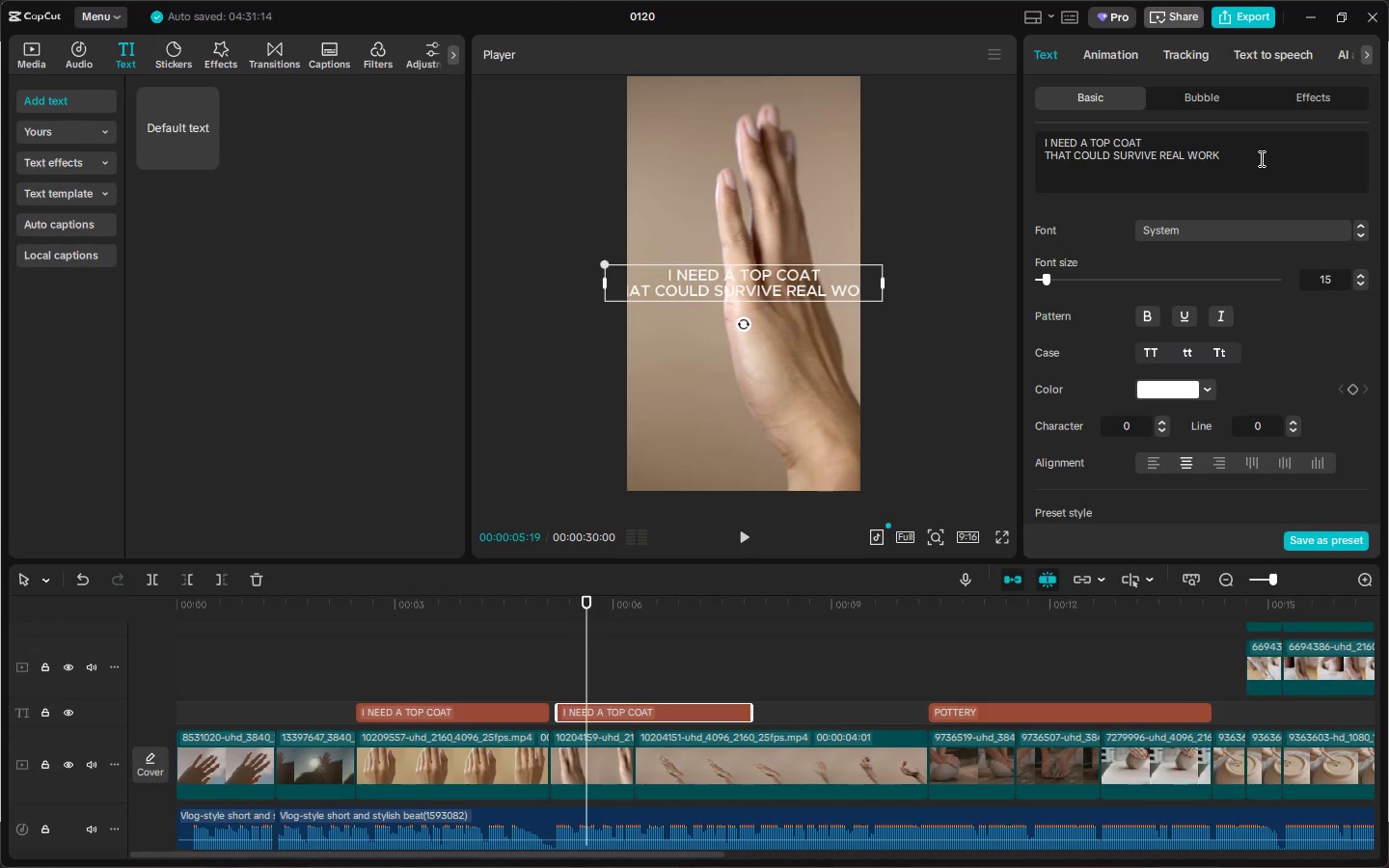 
wait(5.19)
 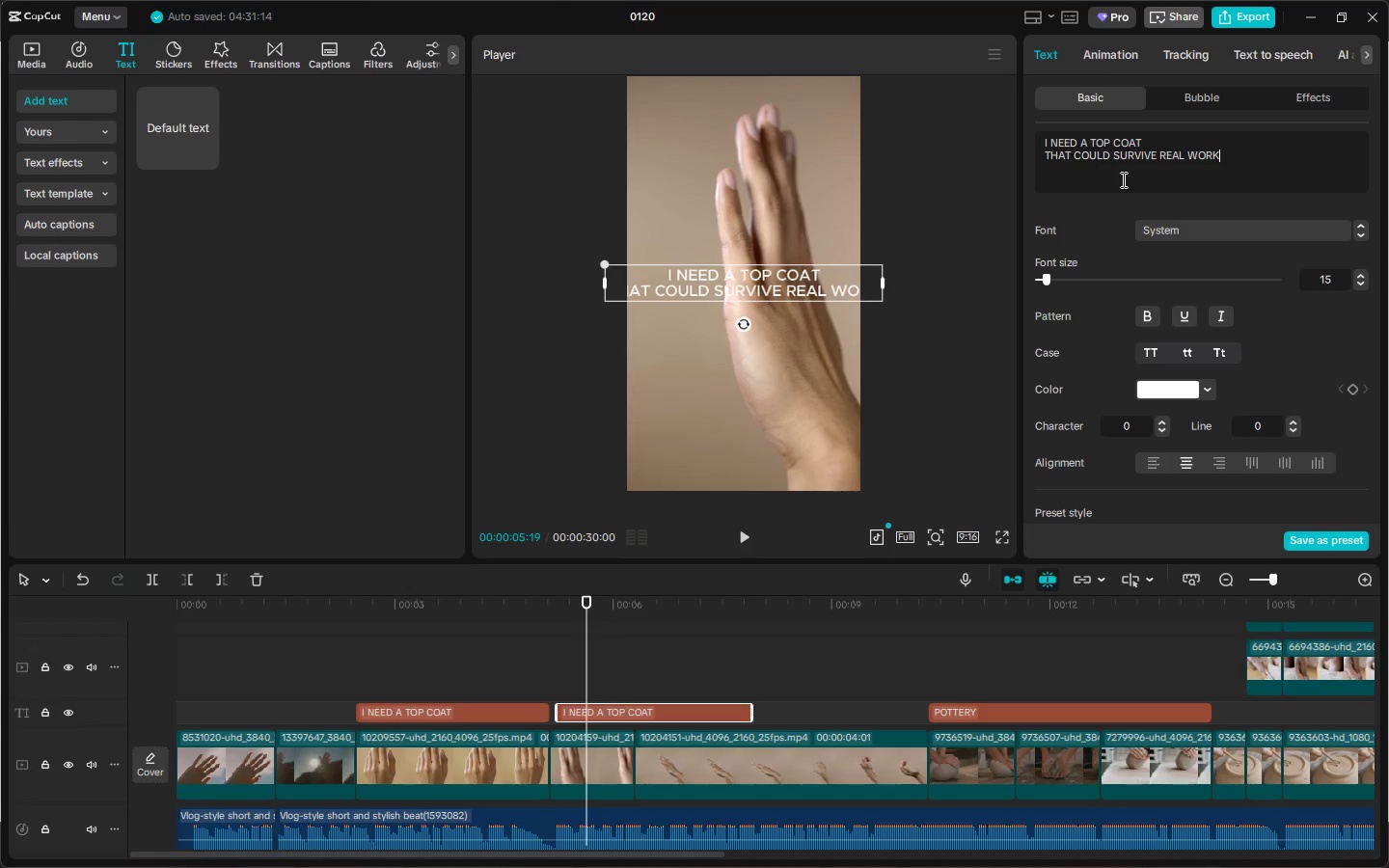 
key(Insert)
 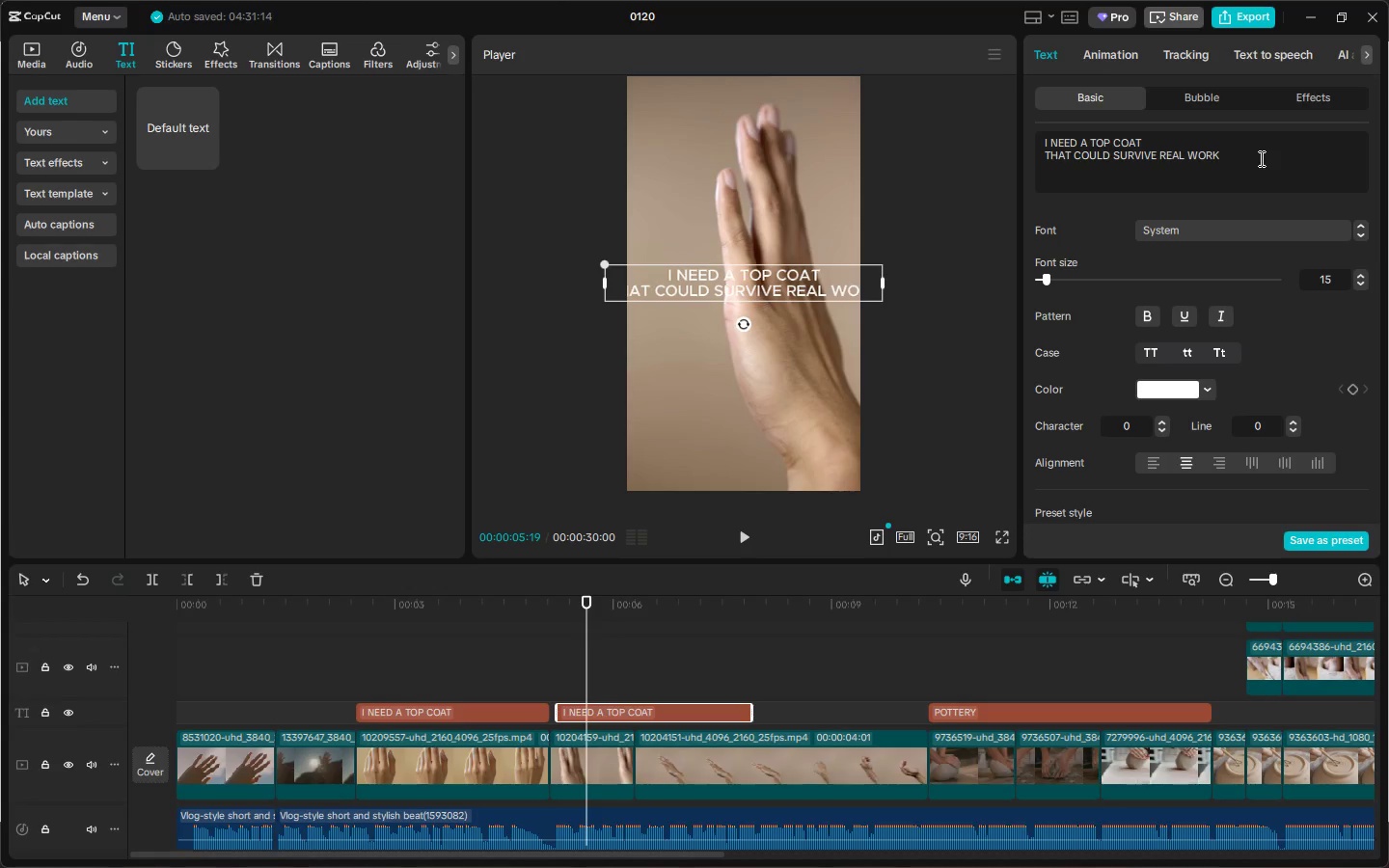 
key(ArrowRight)
 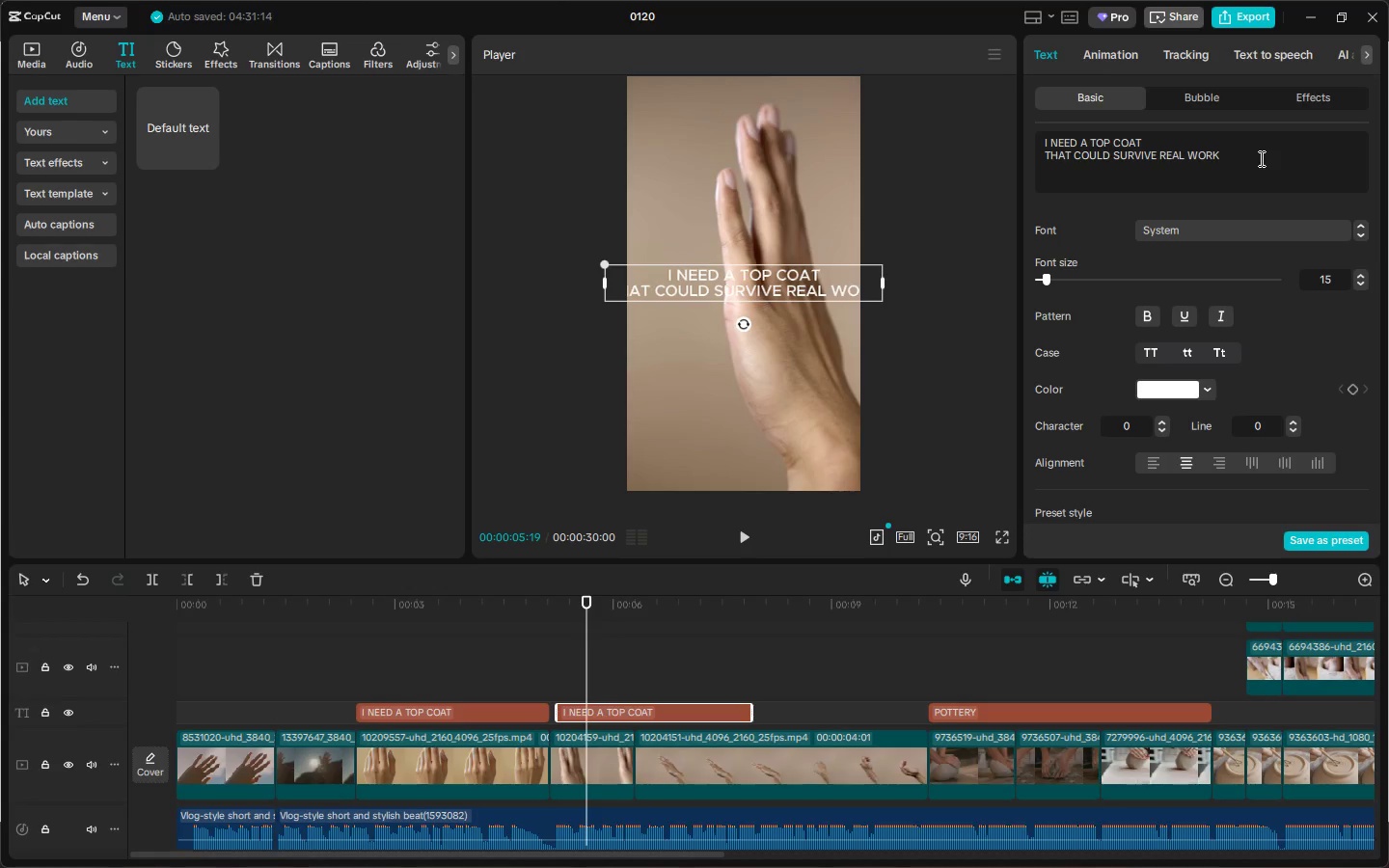 
key(Backspace)
 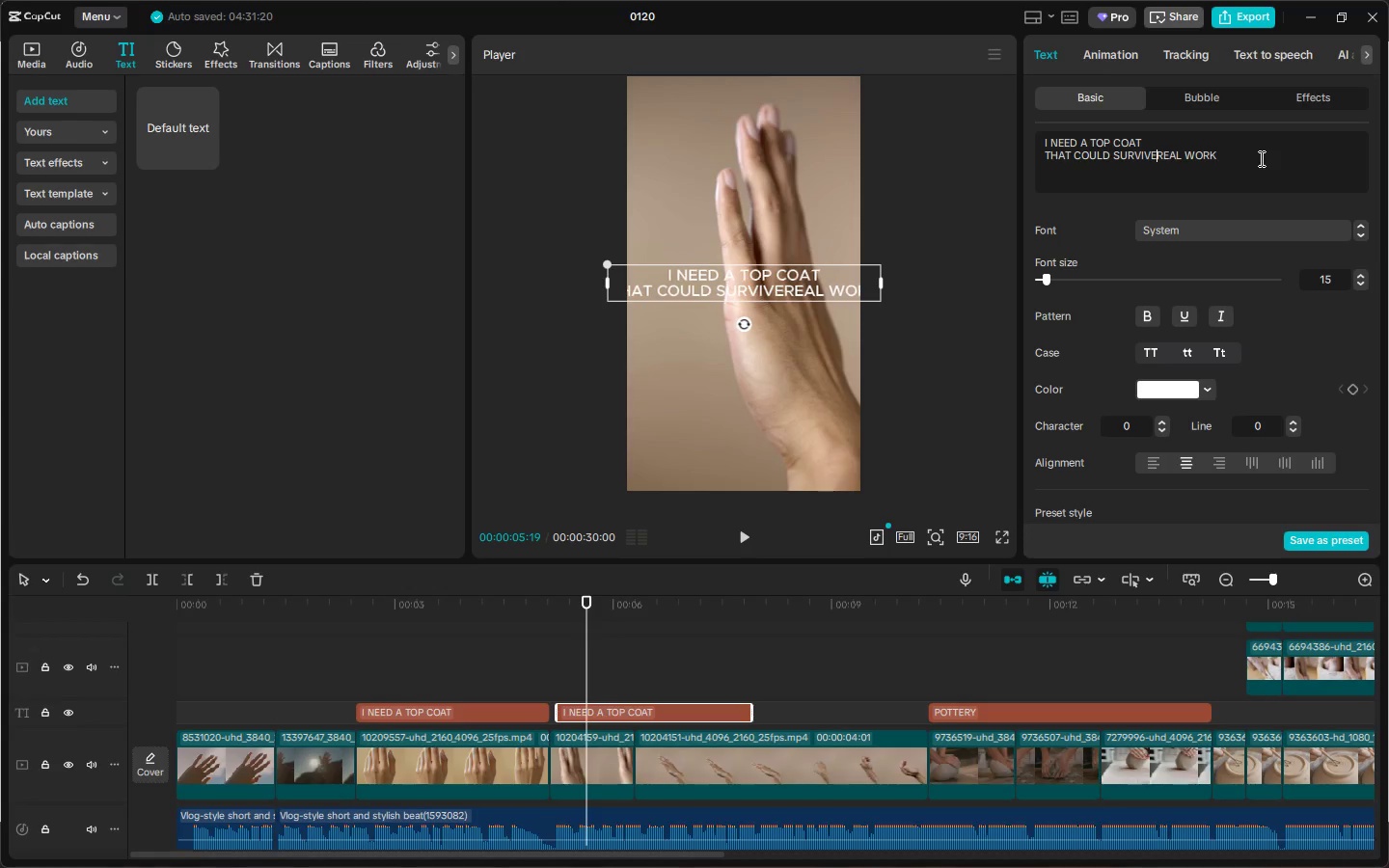 
key(Enter)
 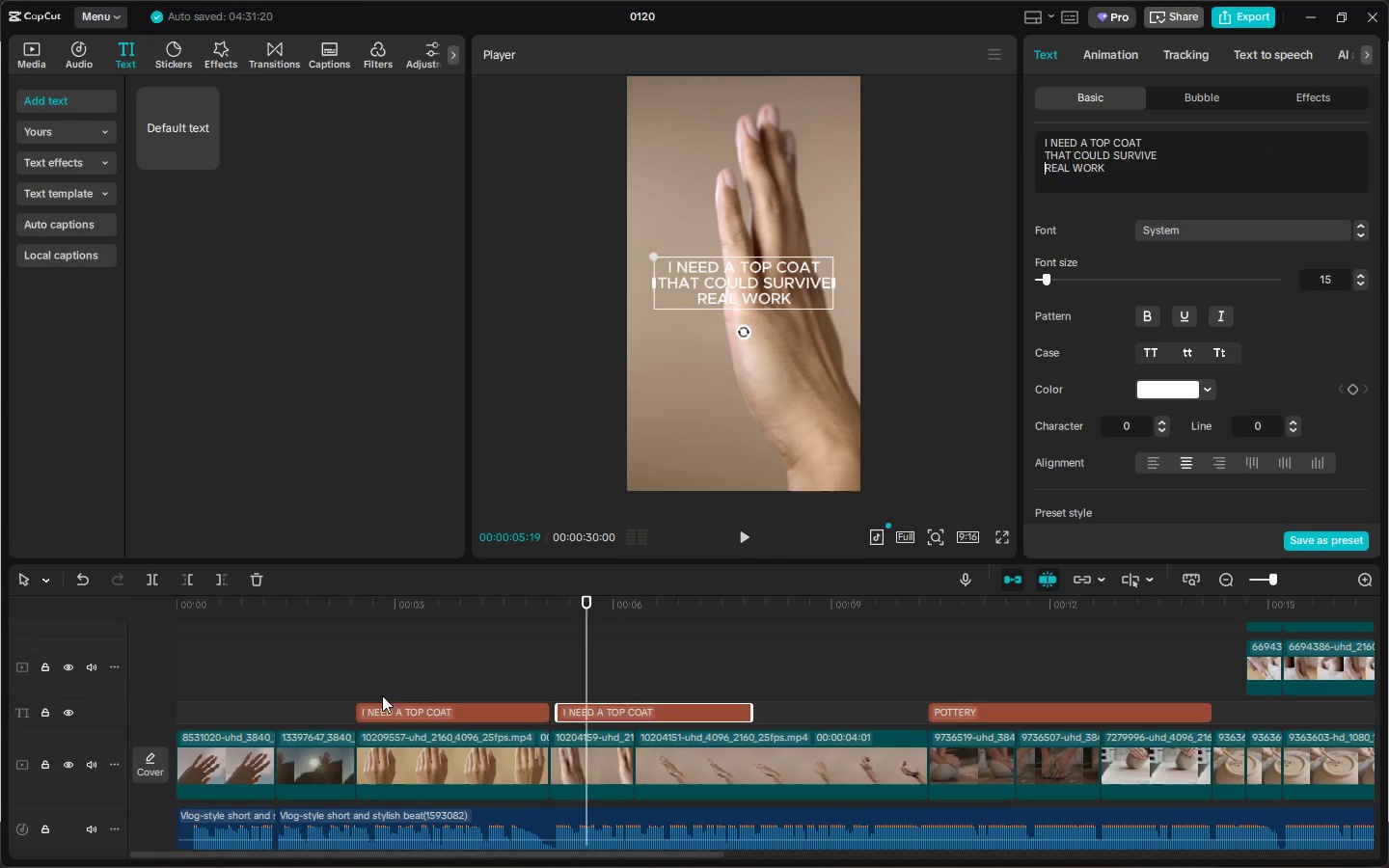 
left_click([345, 609])
 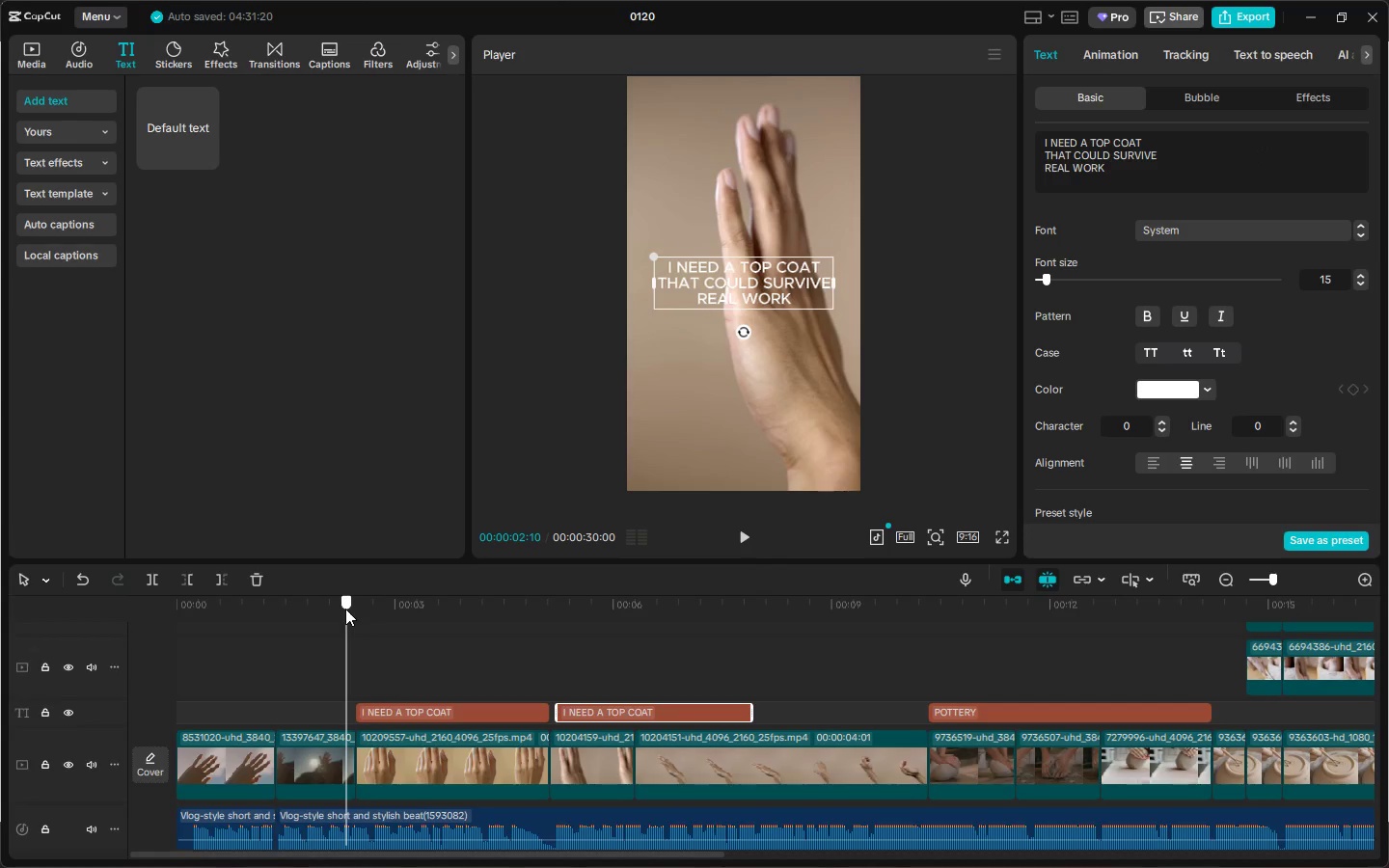 
key(Space)
 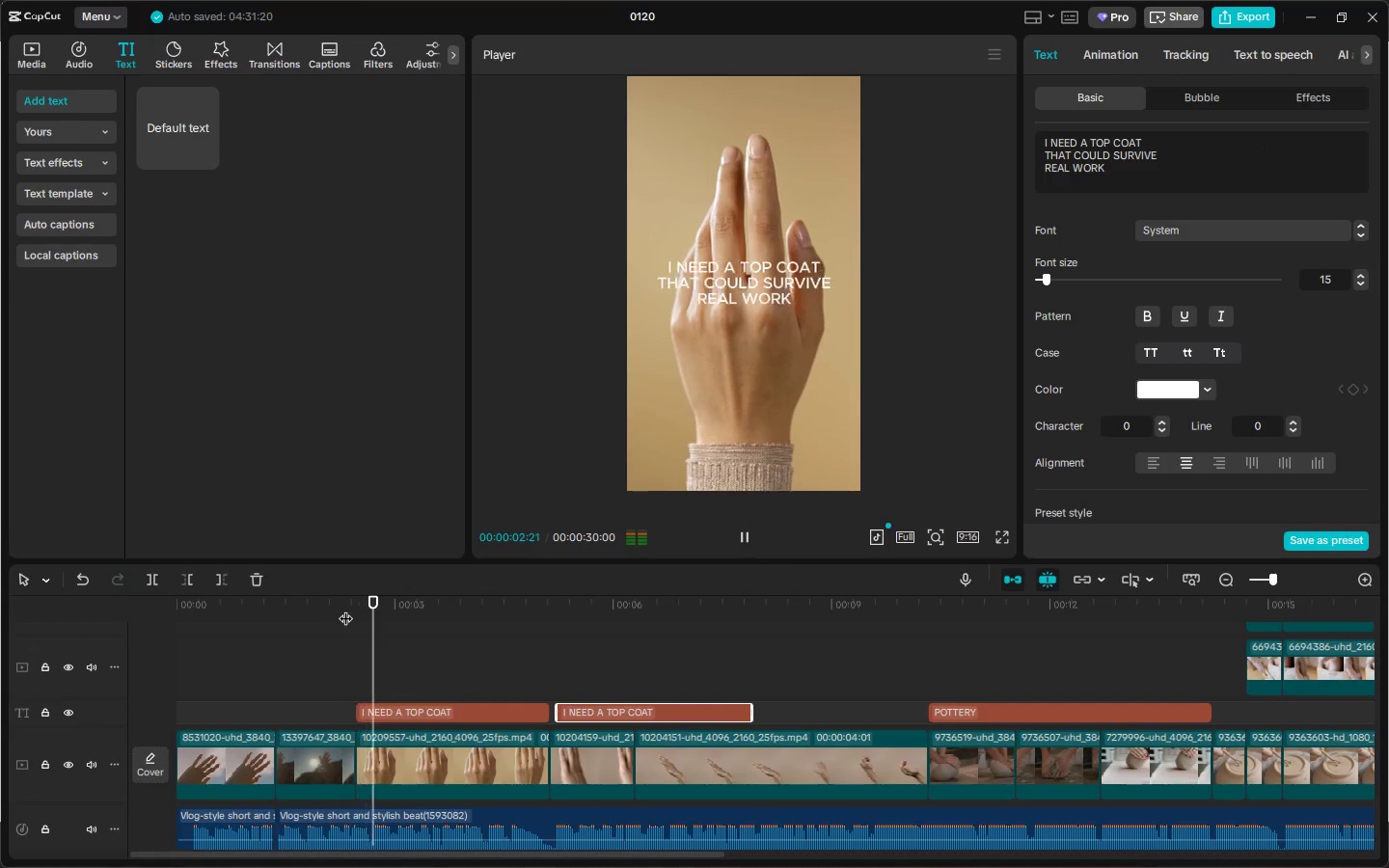 
key(Space)
 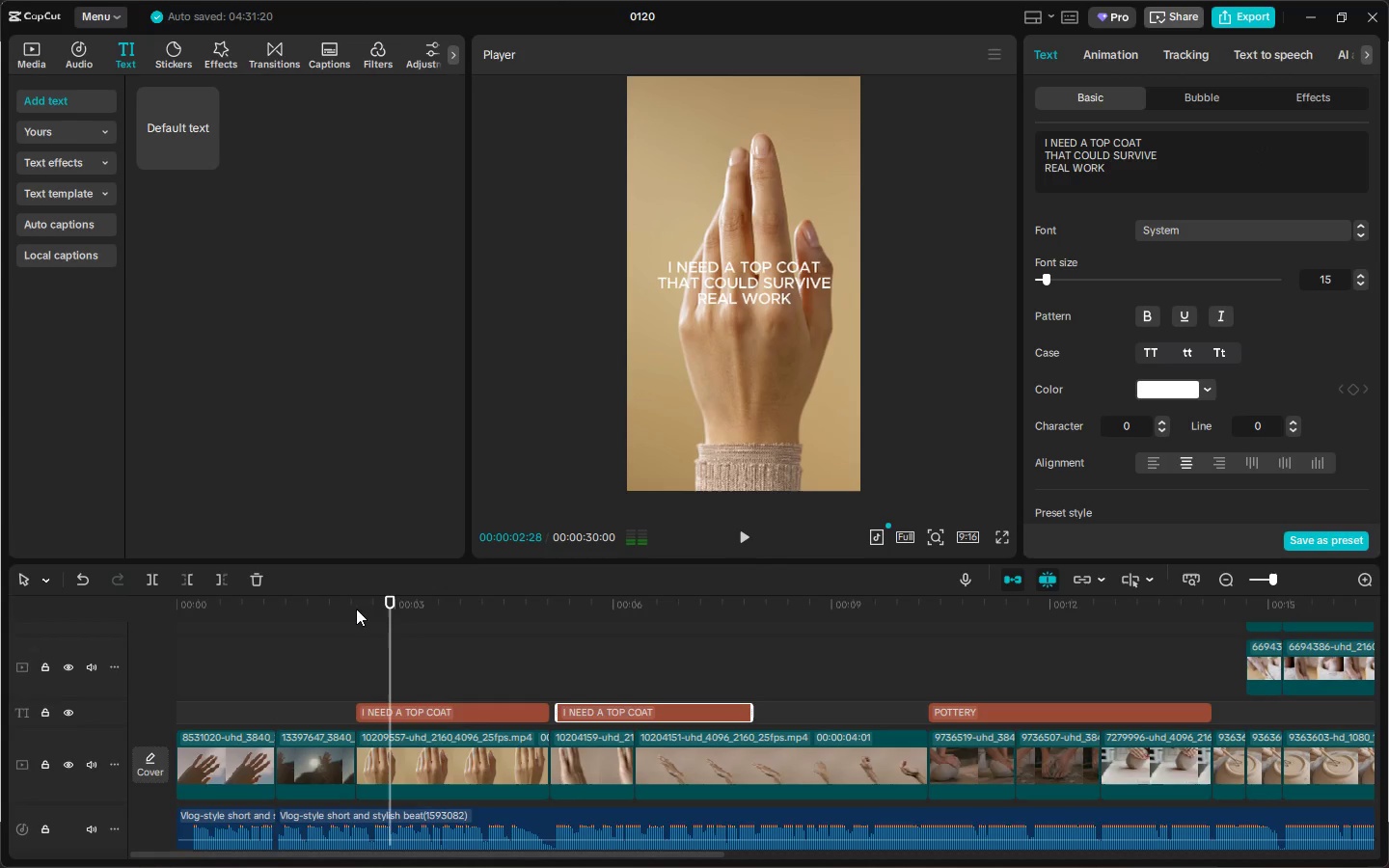 
left_click([345, 609])
 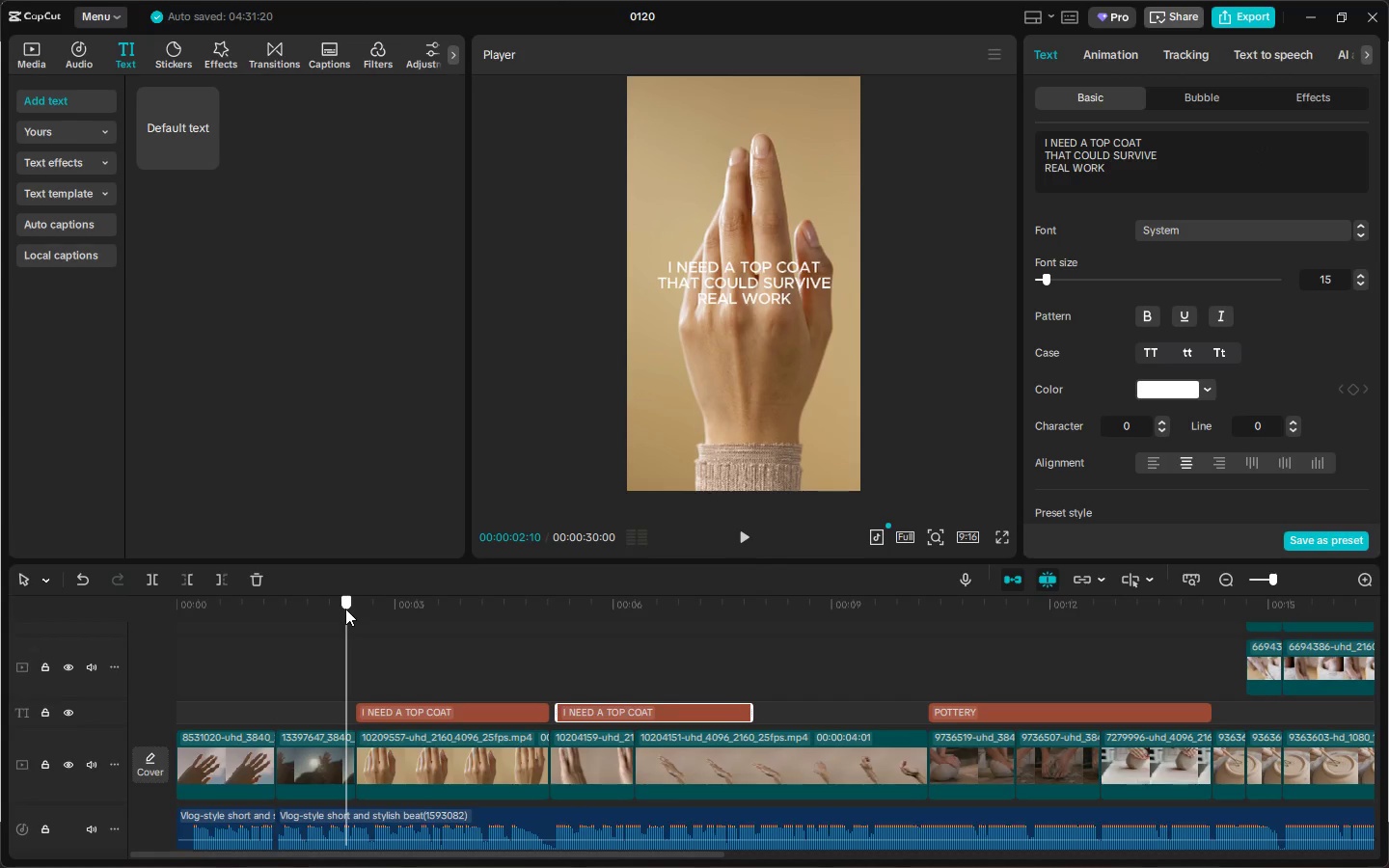 
key(Space)
 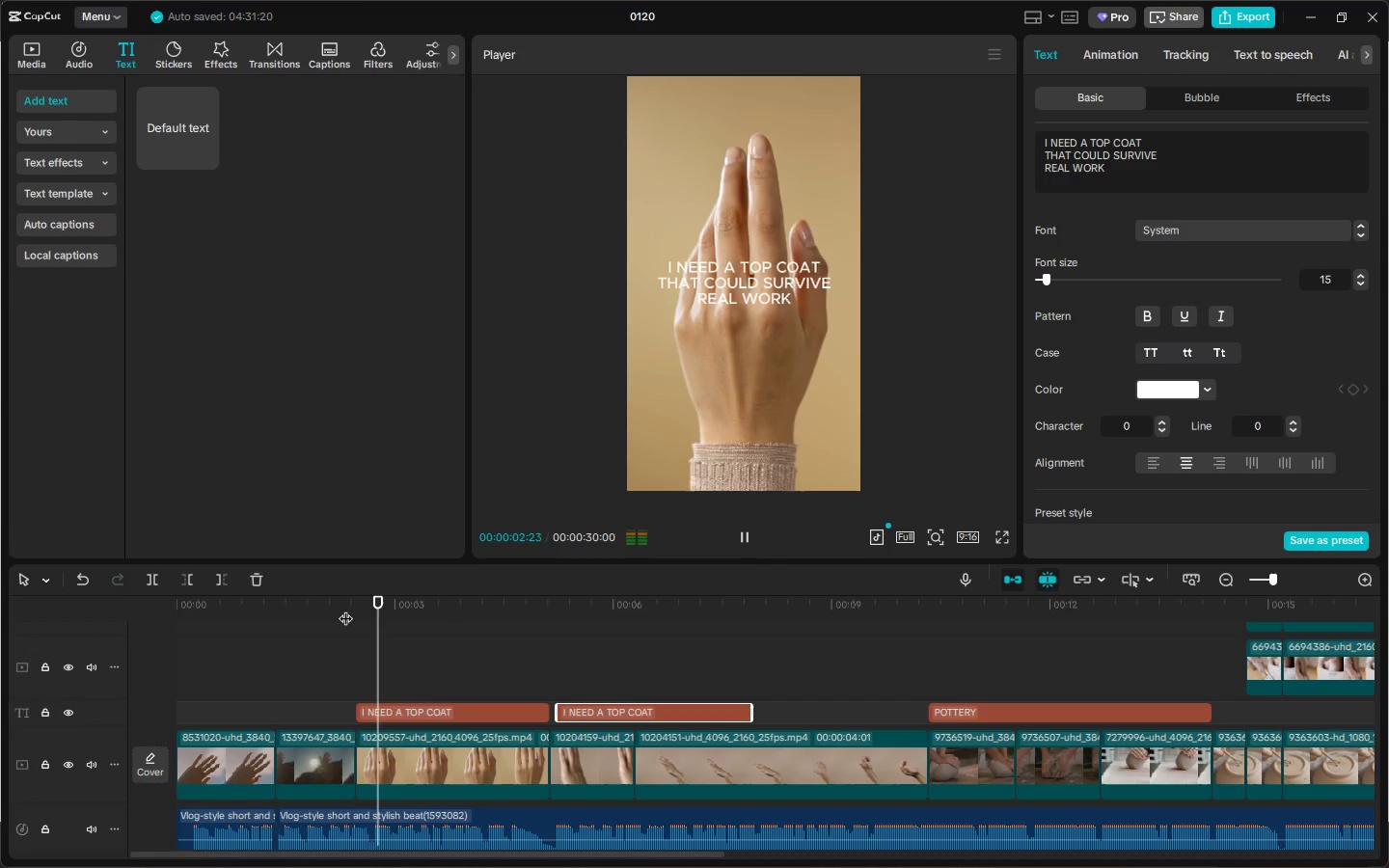 
key(Space)
 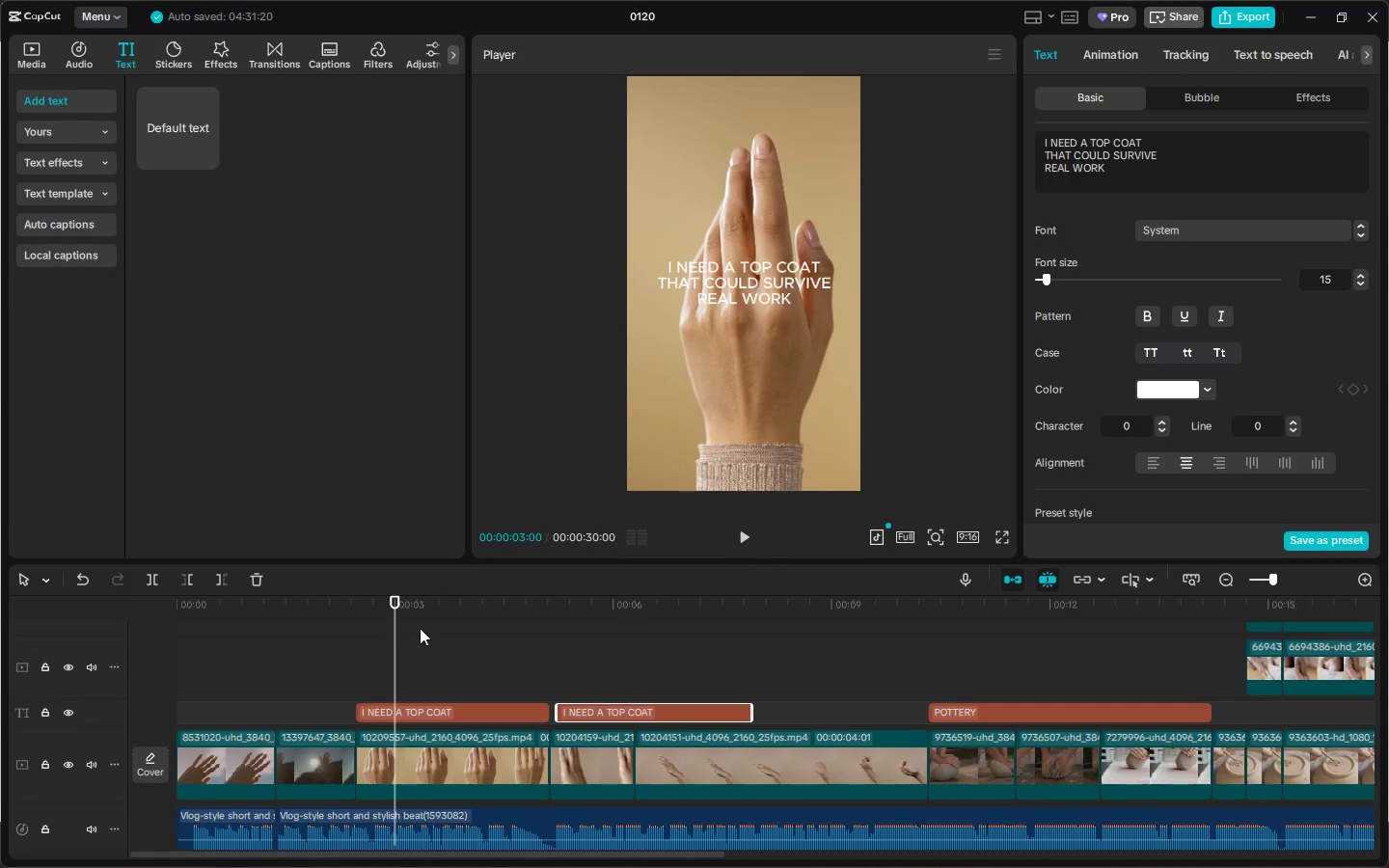 
left_click([436, 710])
 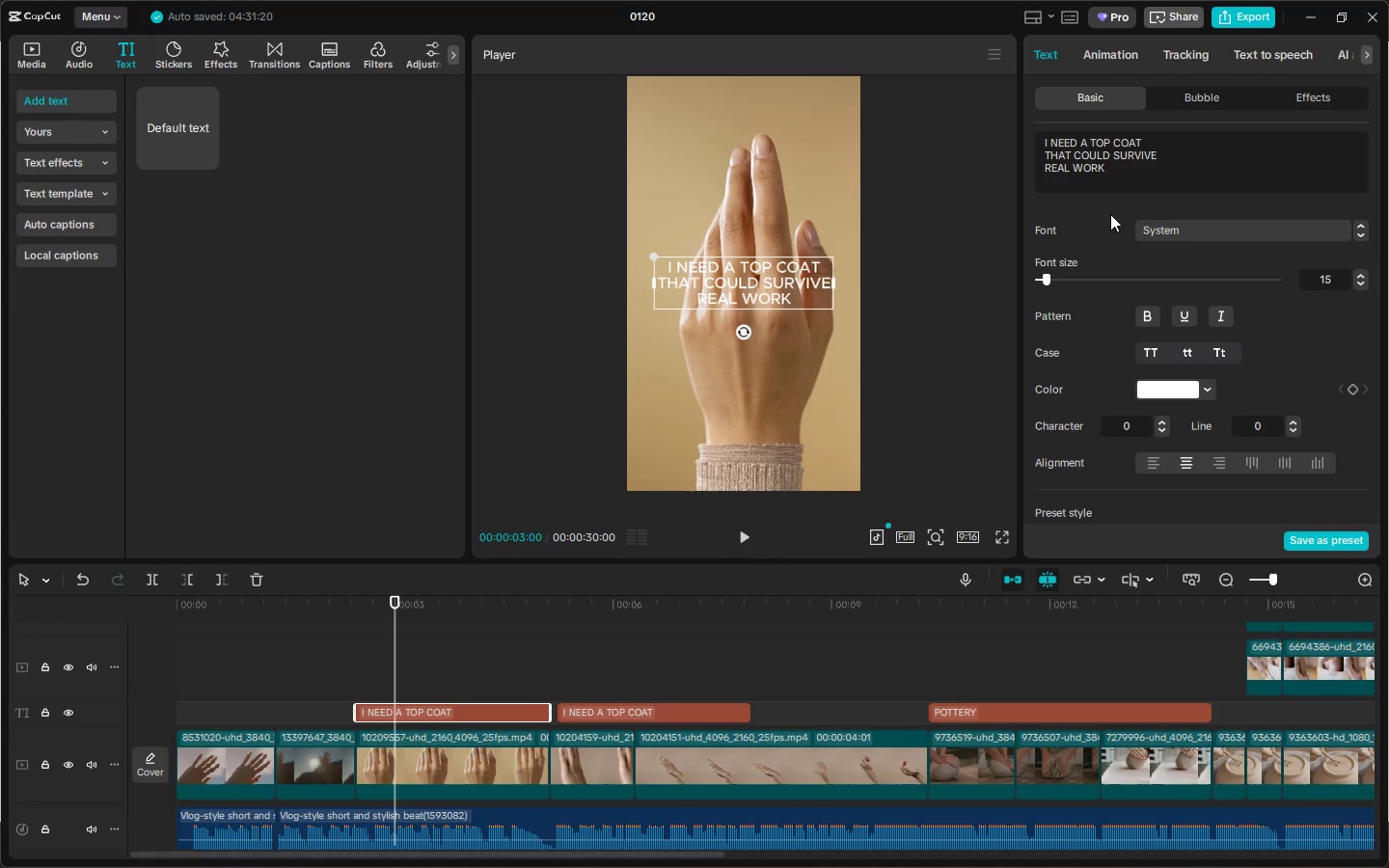 
left_click_drag(start_coordinate=[1114, 172], to_coordinate=[1023, 157])
 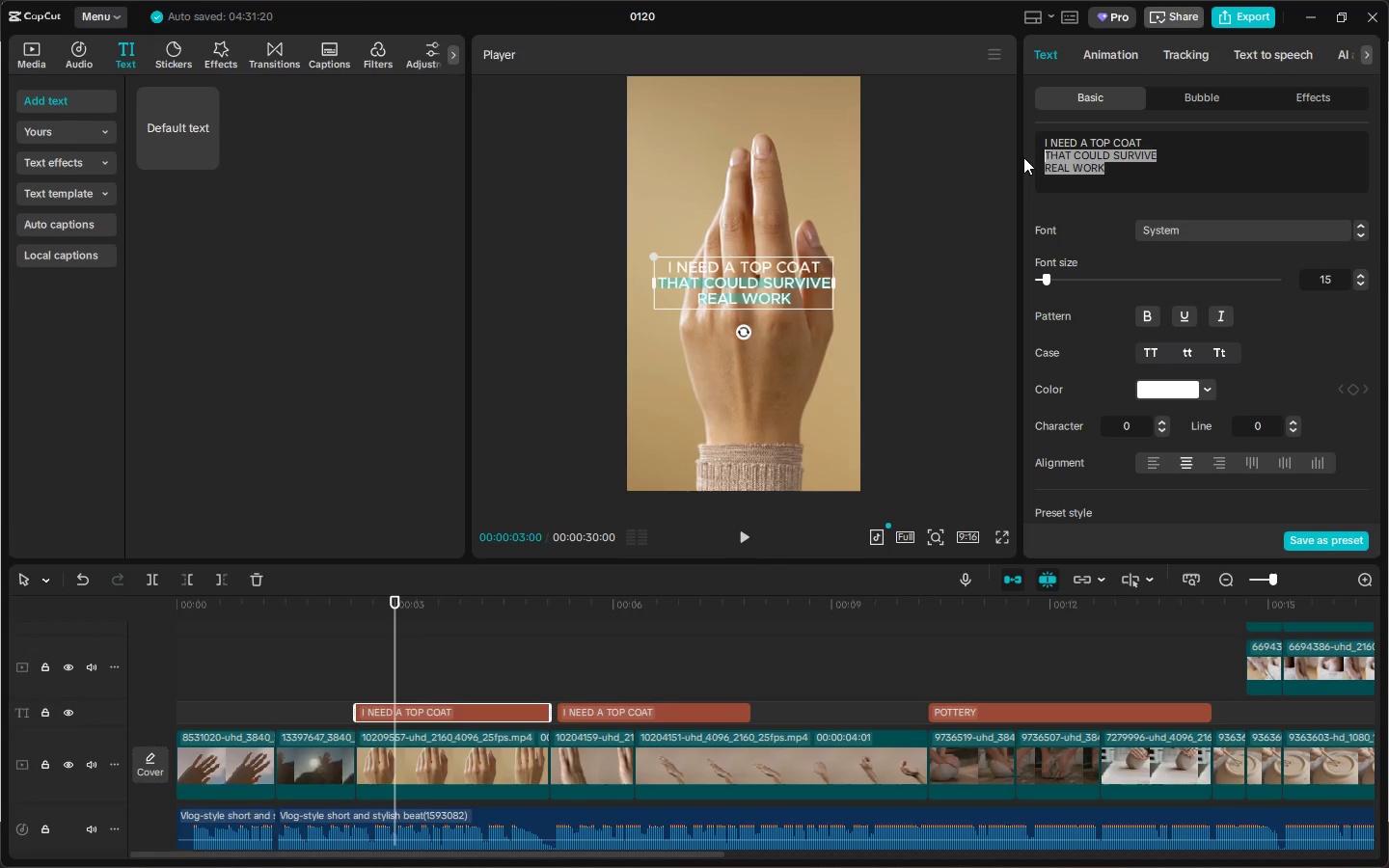 
key(Backspace)
 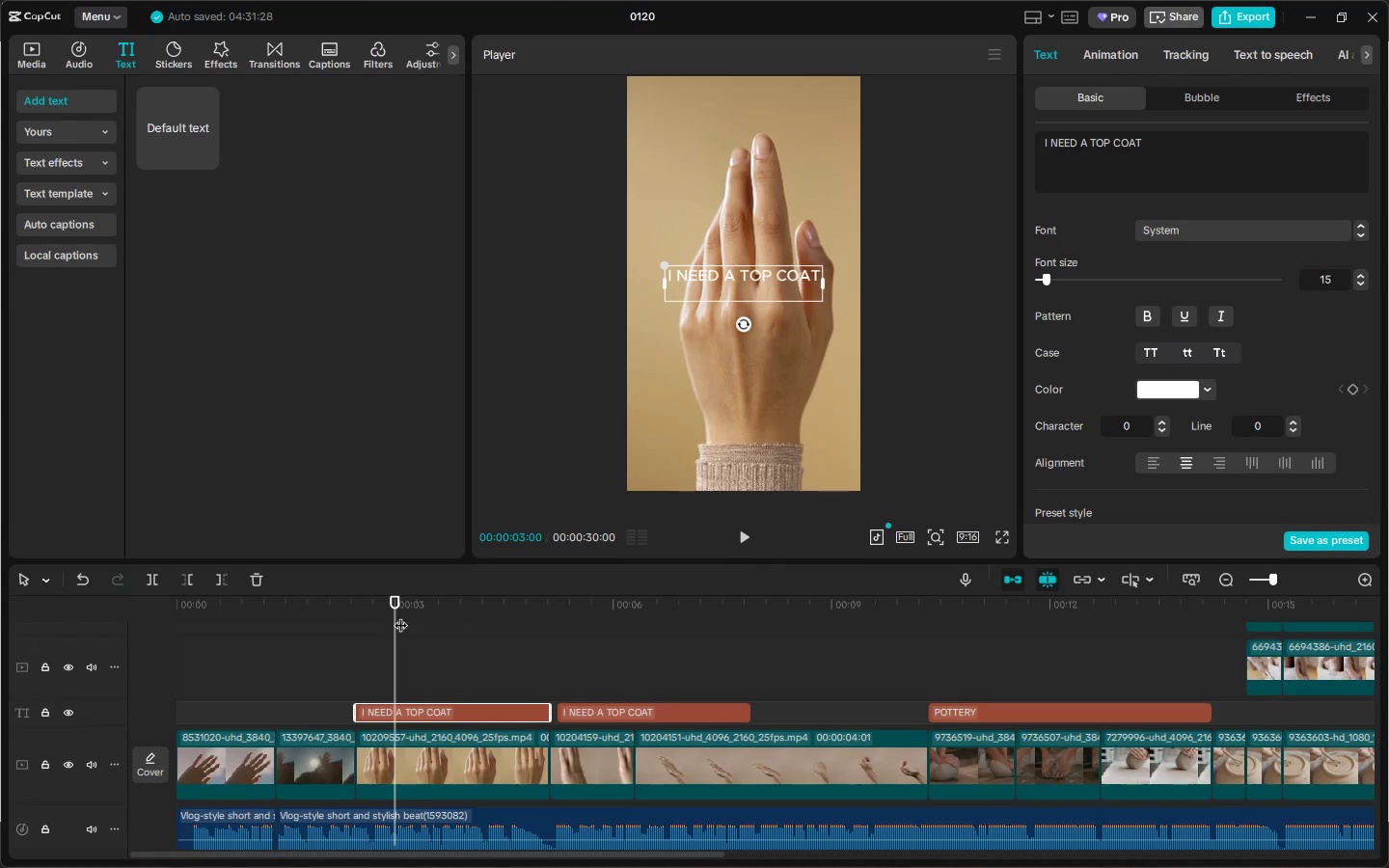 
left_click([348, 610])
 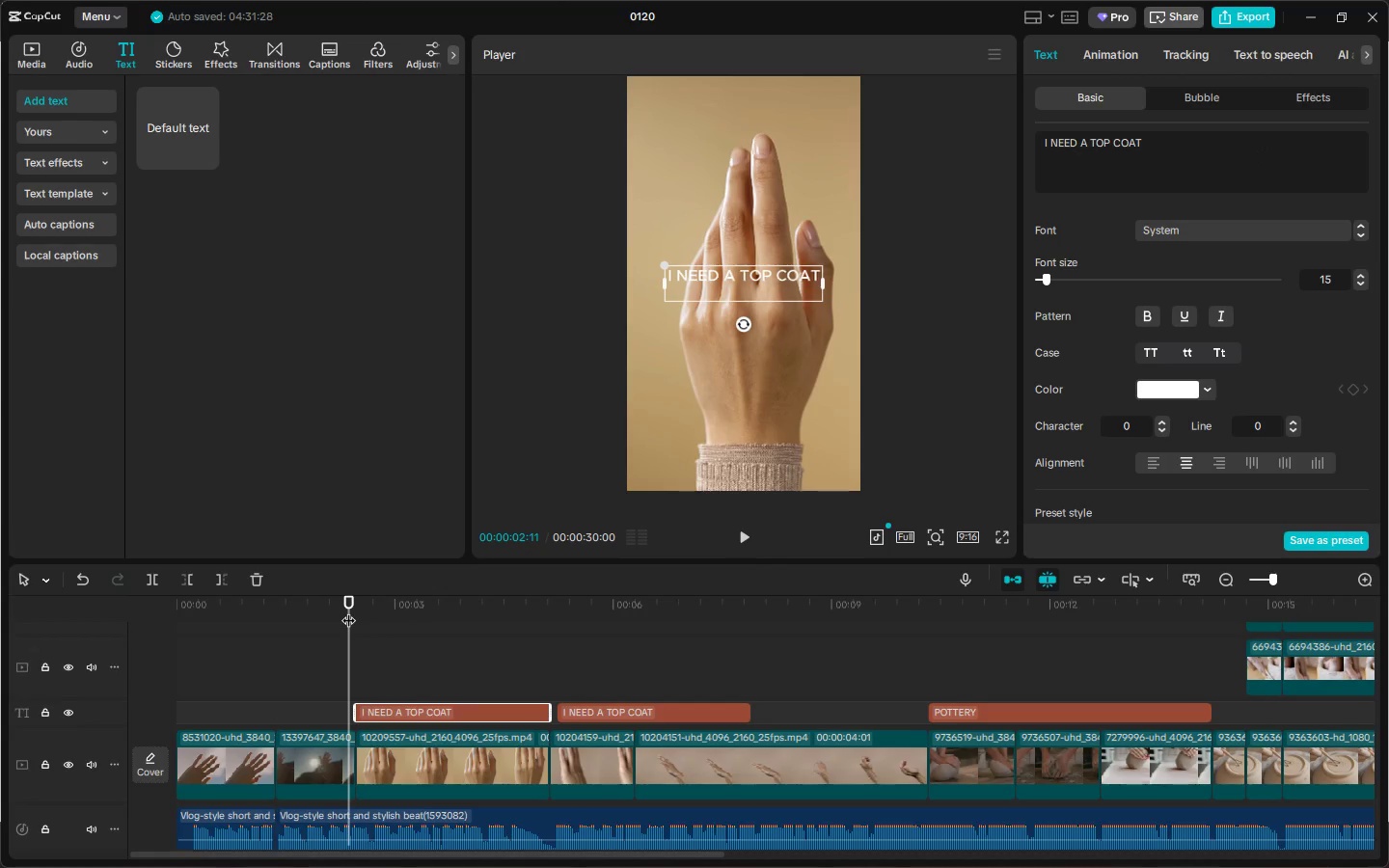 
key(Space)
 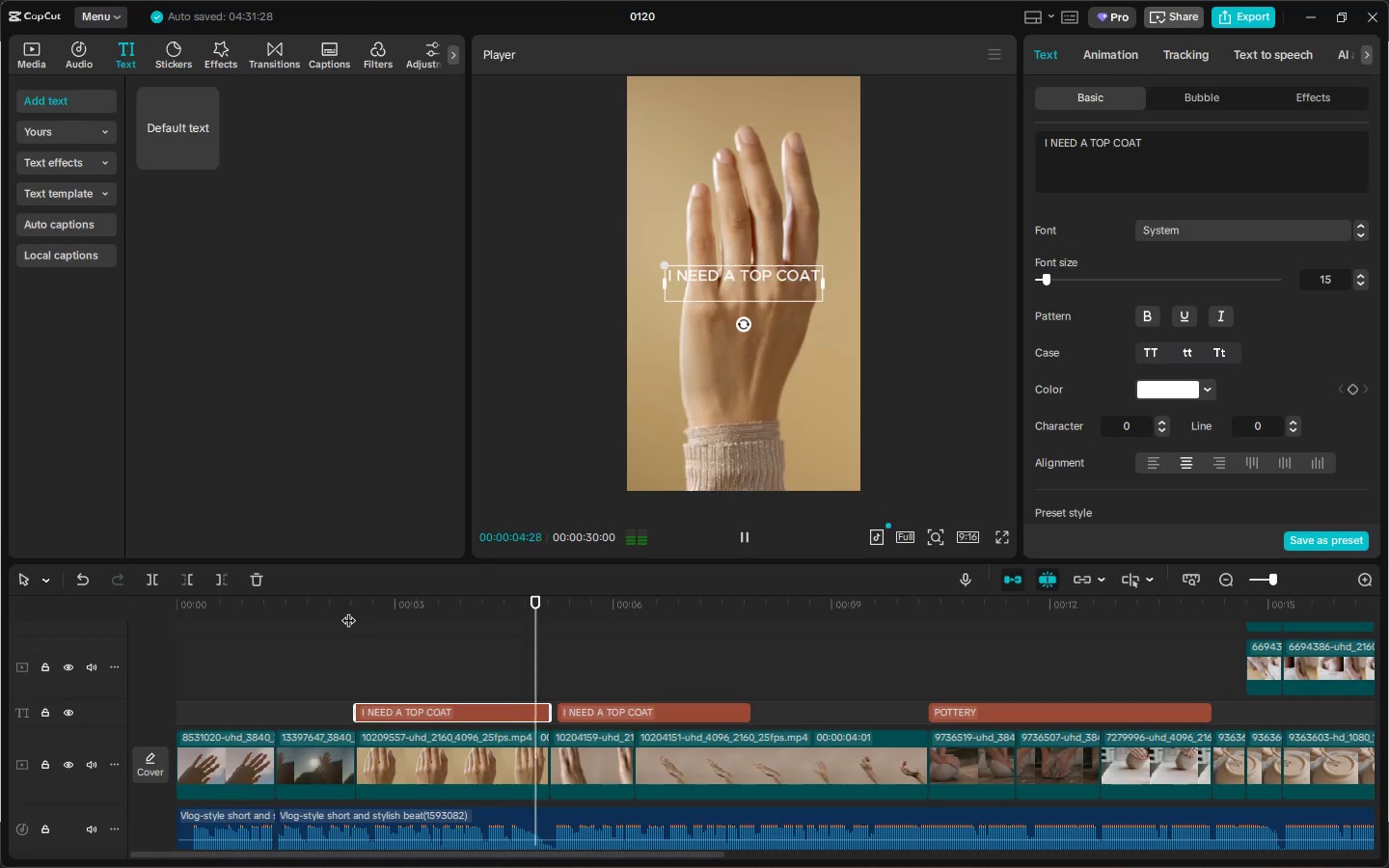 
key(Space)
 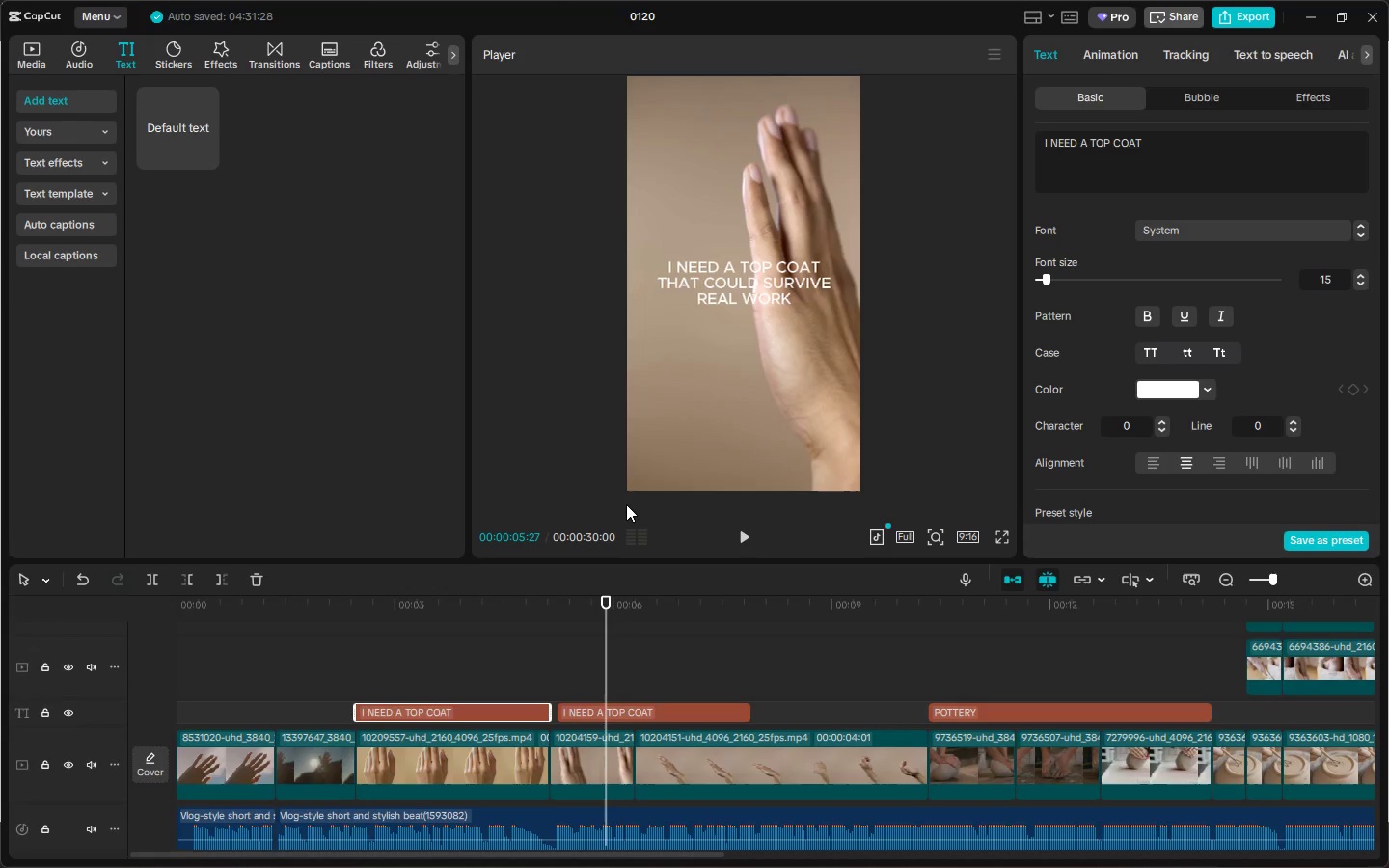 
wait(13.95)
 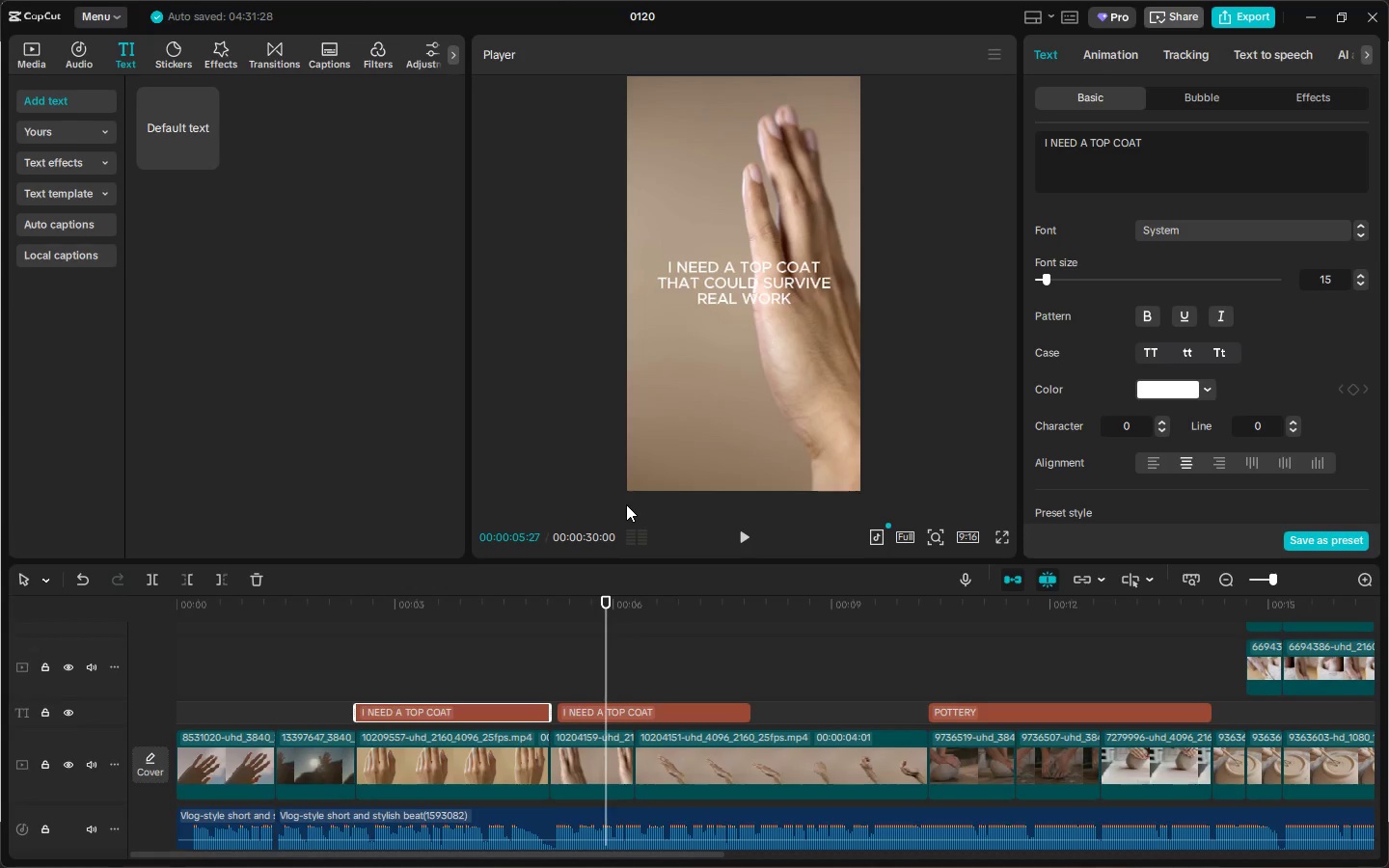 
key(Control+Z)
 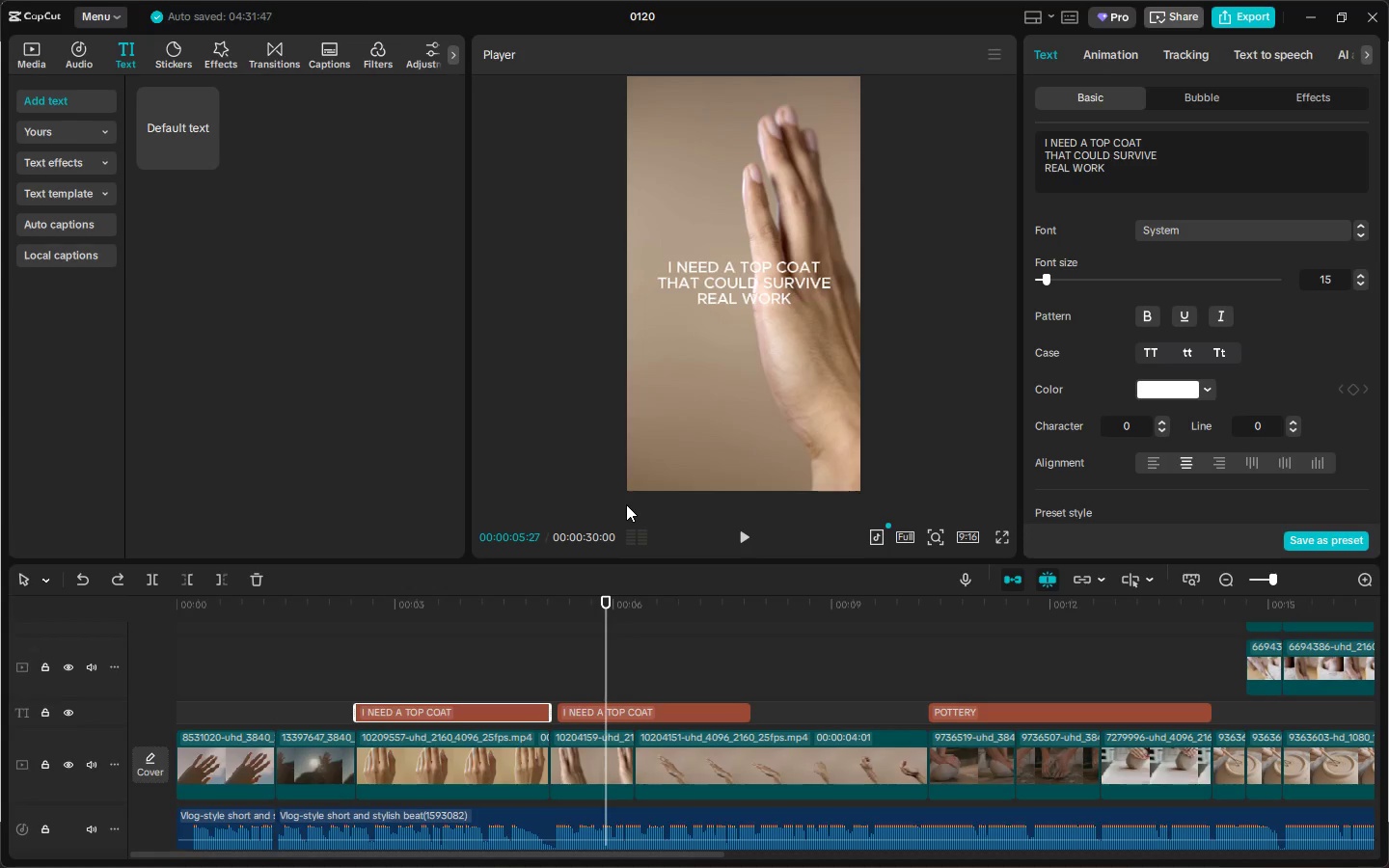 
key(Control+Z)
 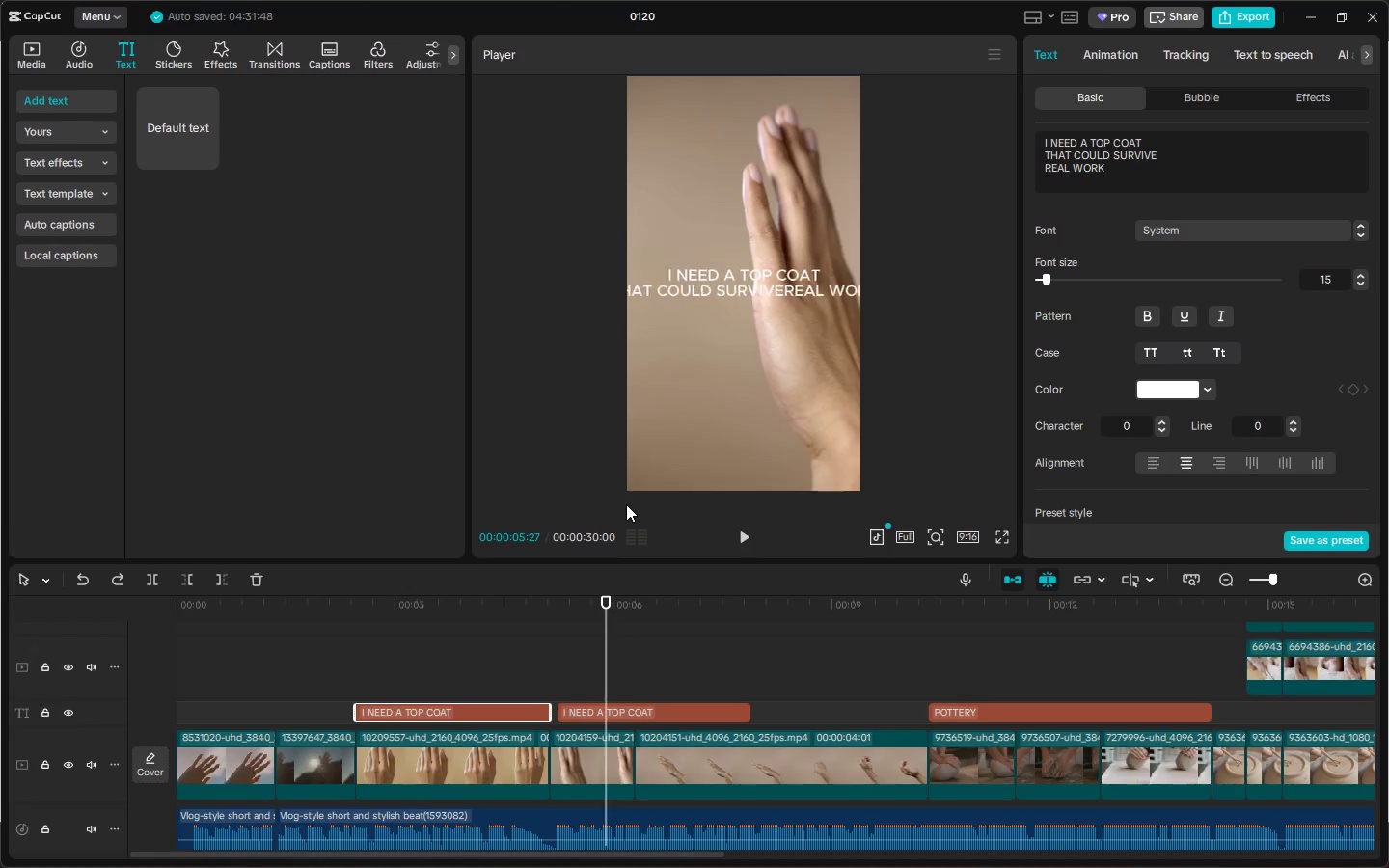 
key(Control+Z)
 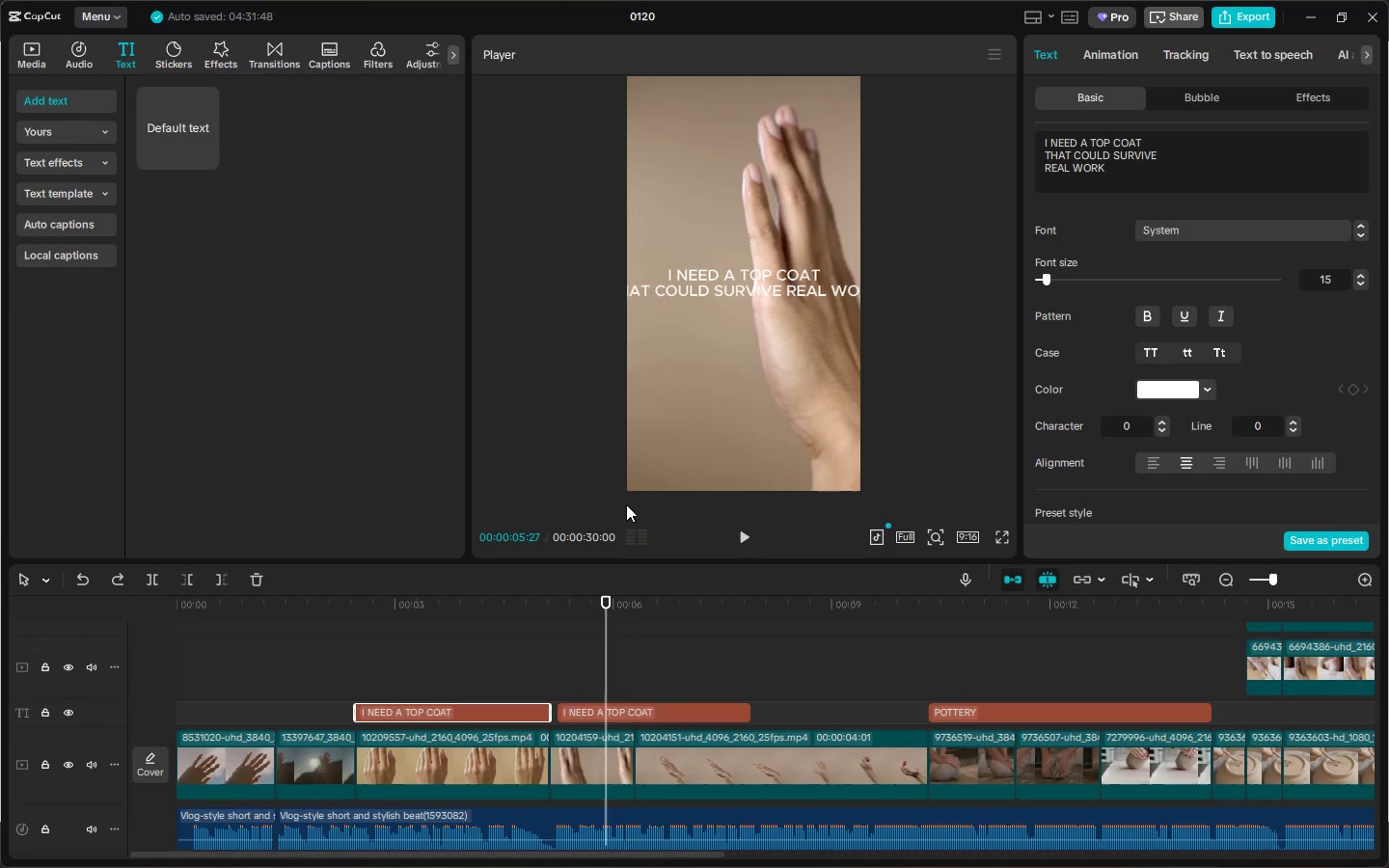 
key(Control+Z)
 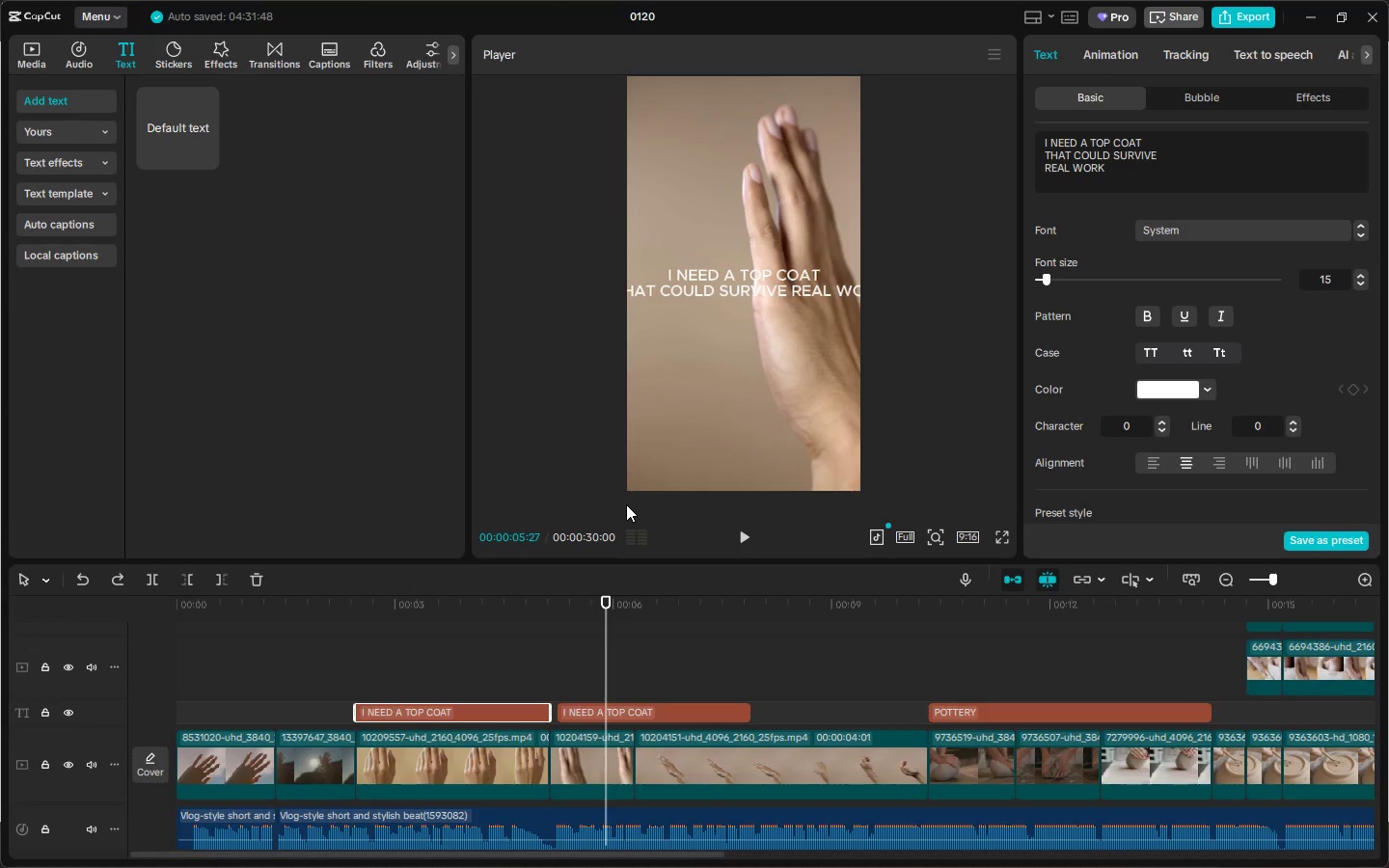 
key(Control+Z)
 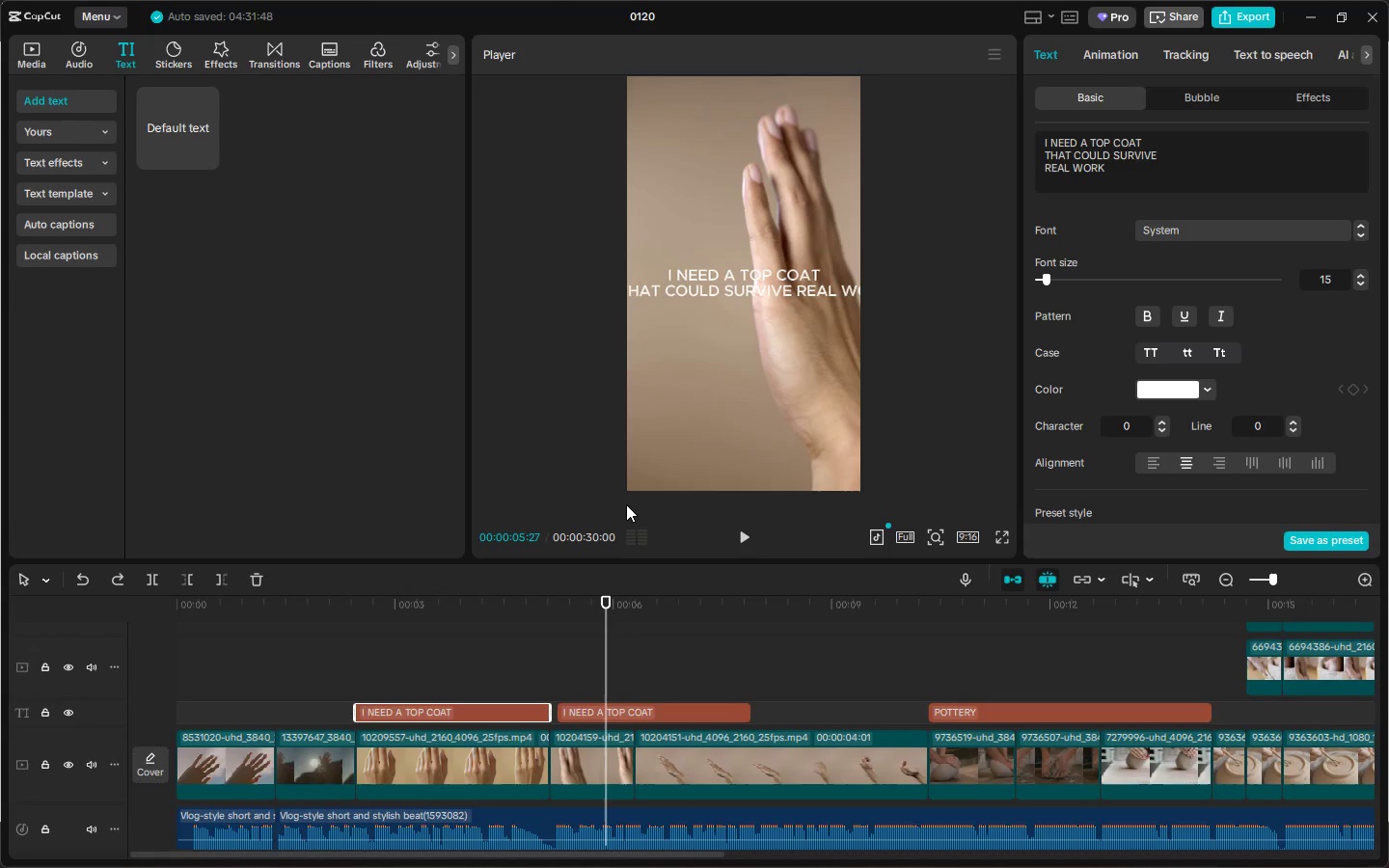 
key(Control+Z)
 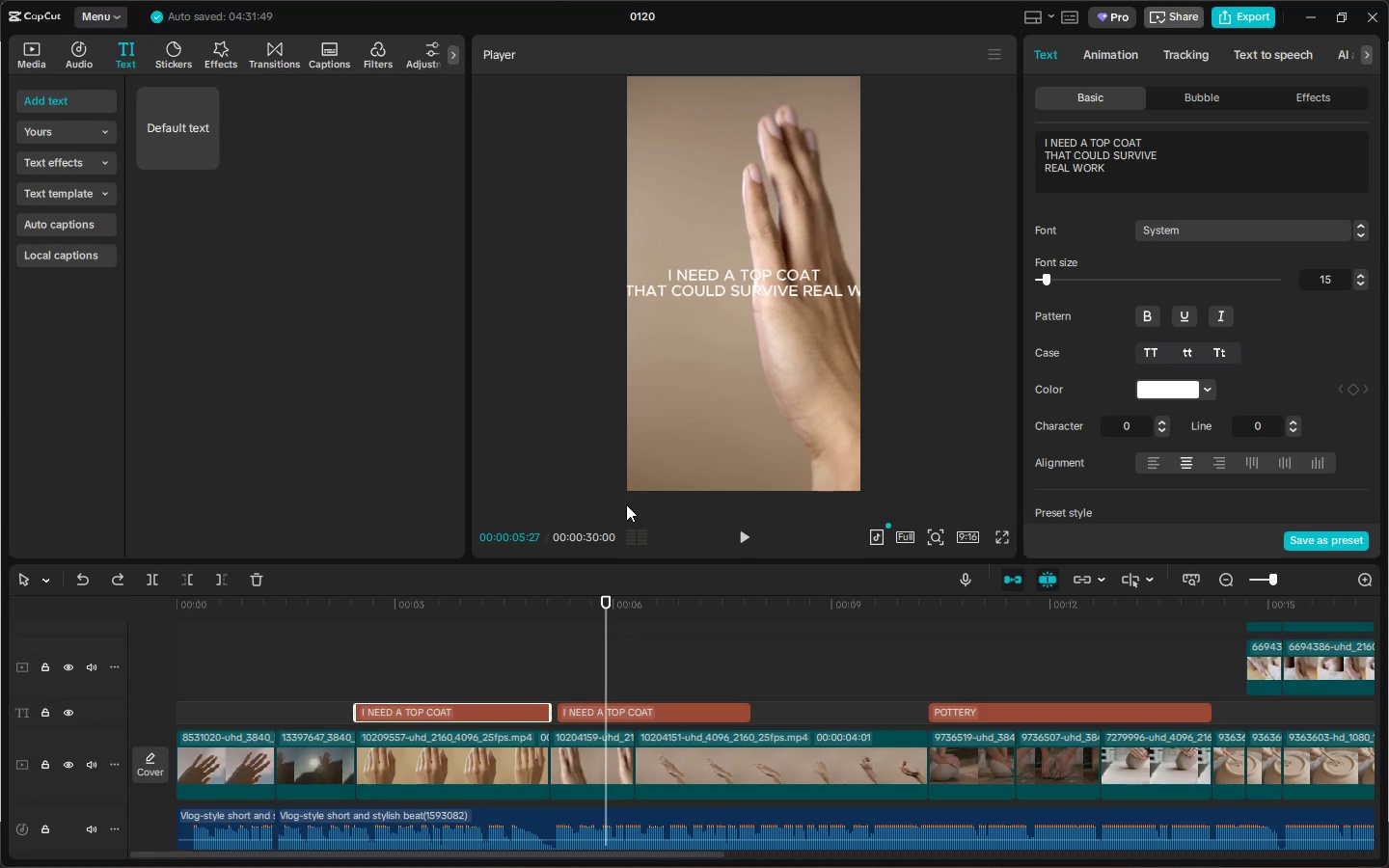 
key(Control+Z)
 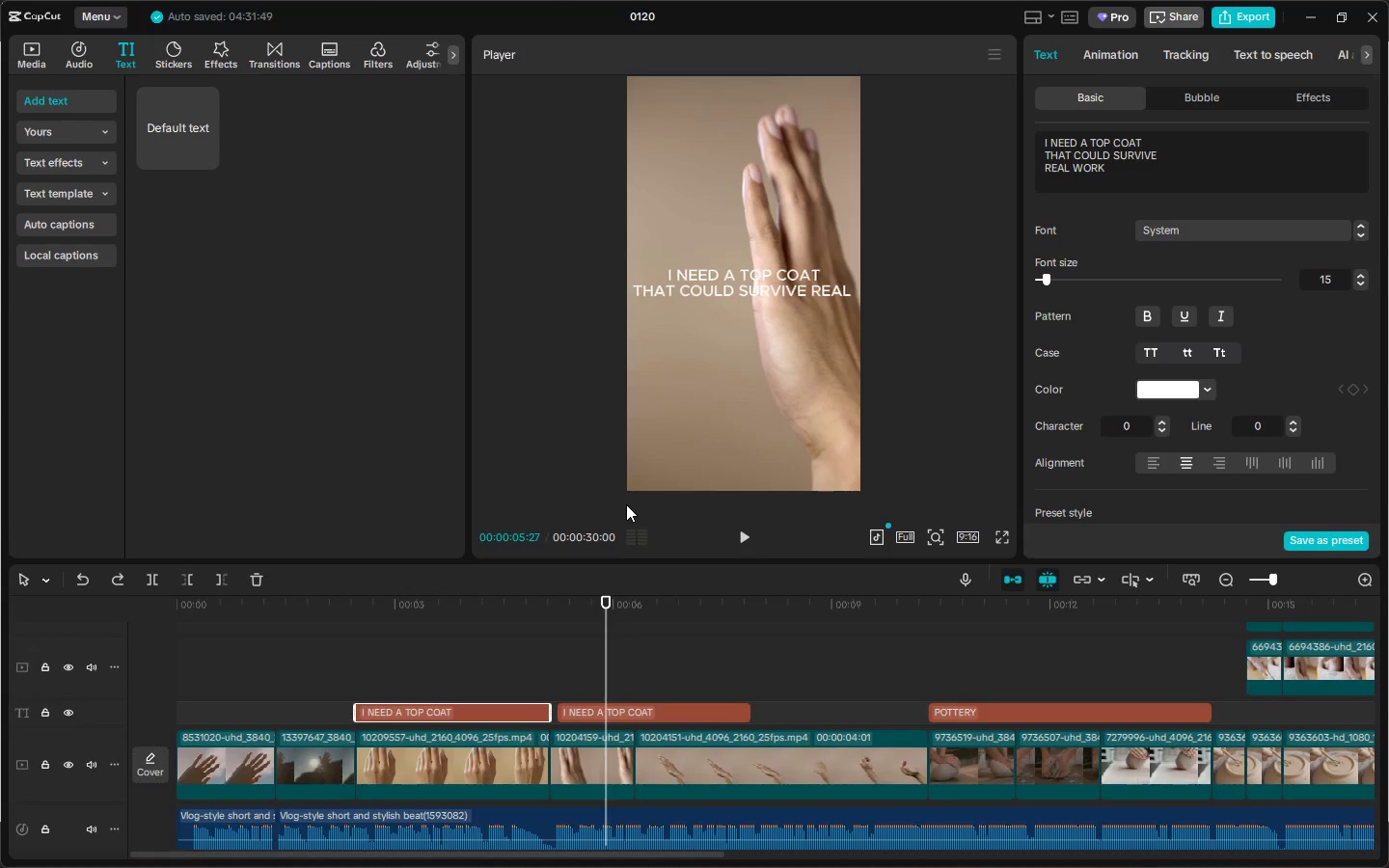 
hold_key(key=Z, duration=1.39)
 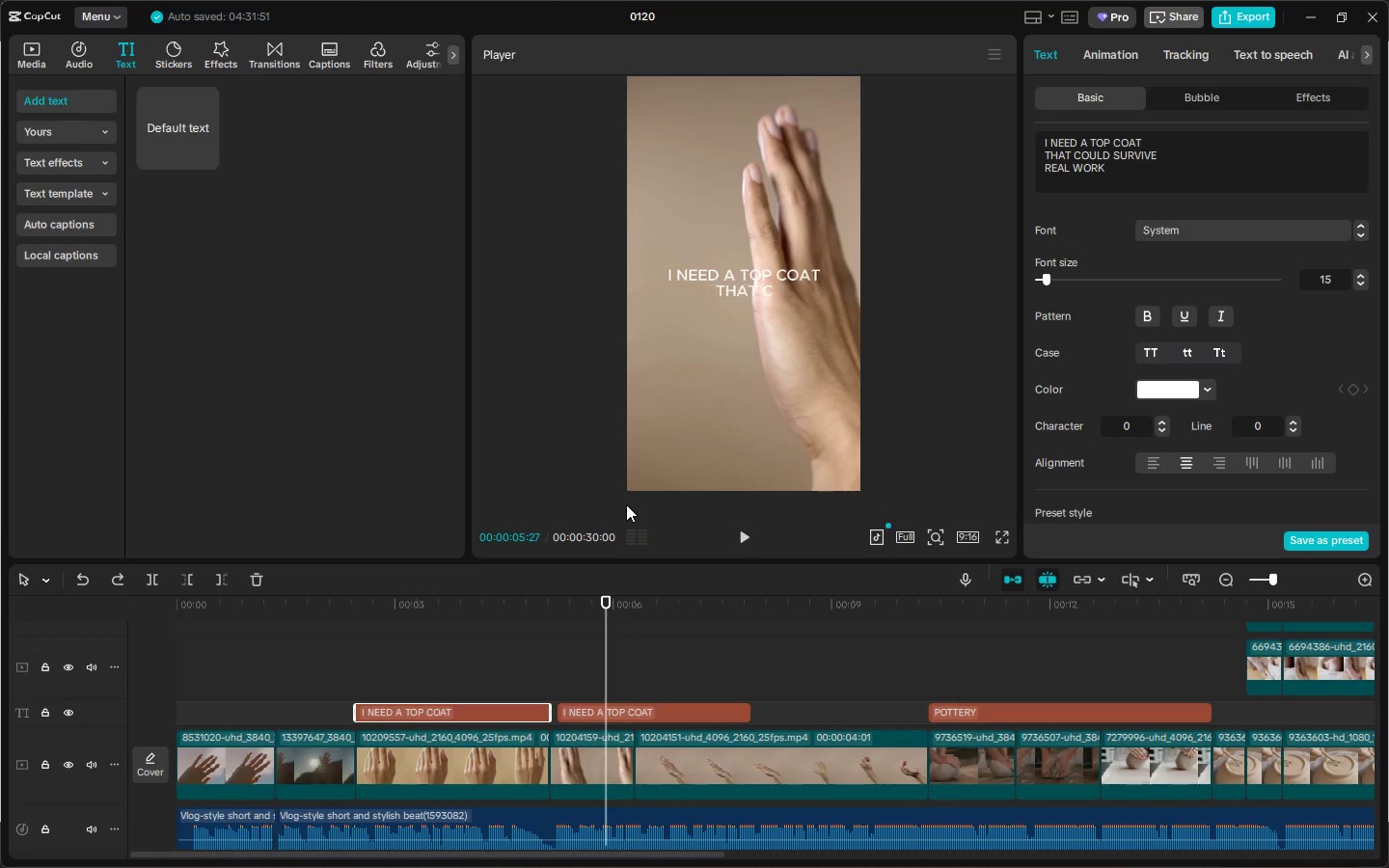 
hold_key(key=Z, duration=0.41)
 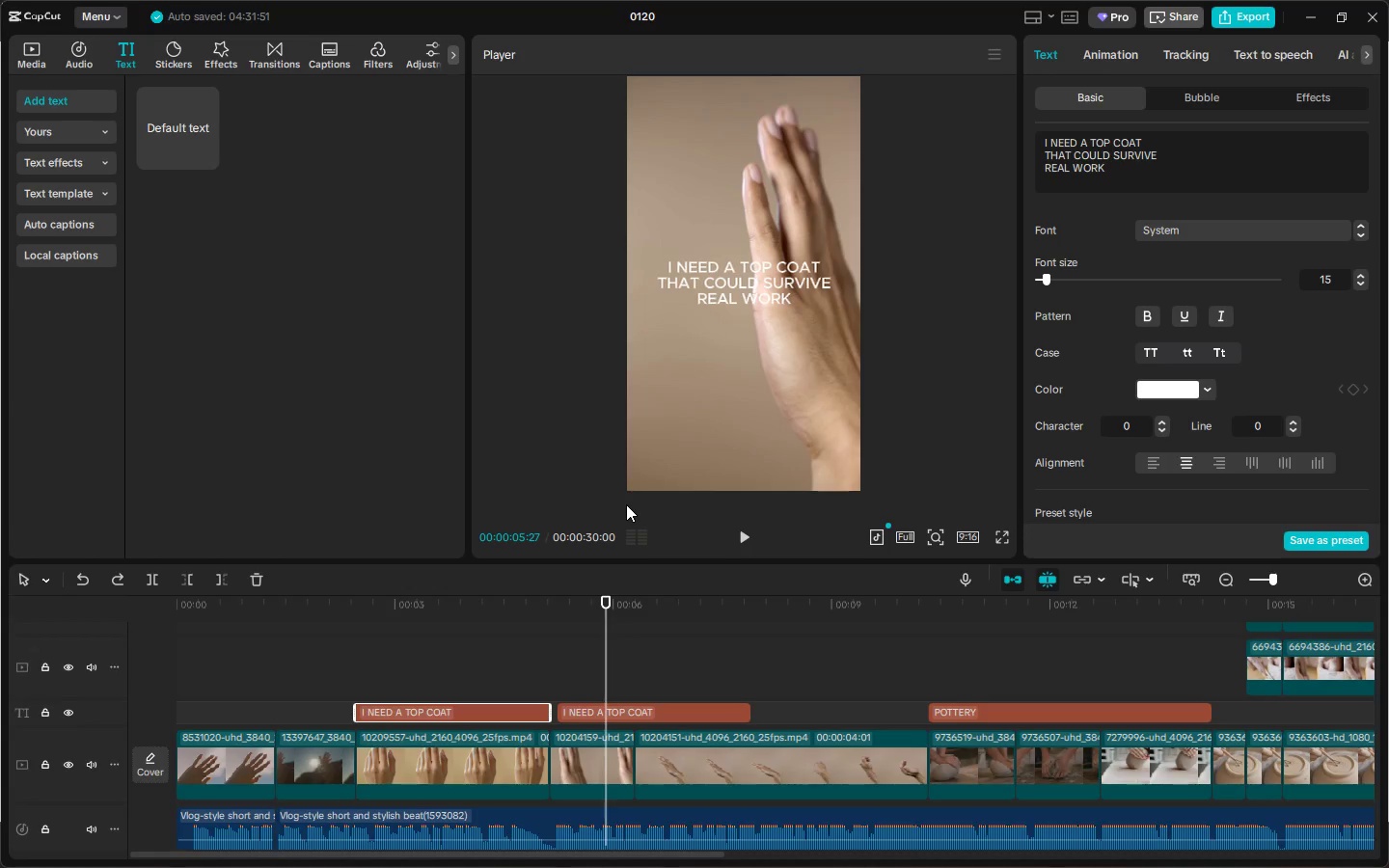 
key(Control+Z)
 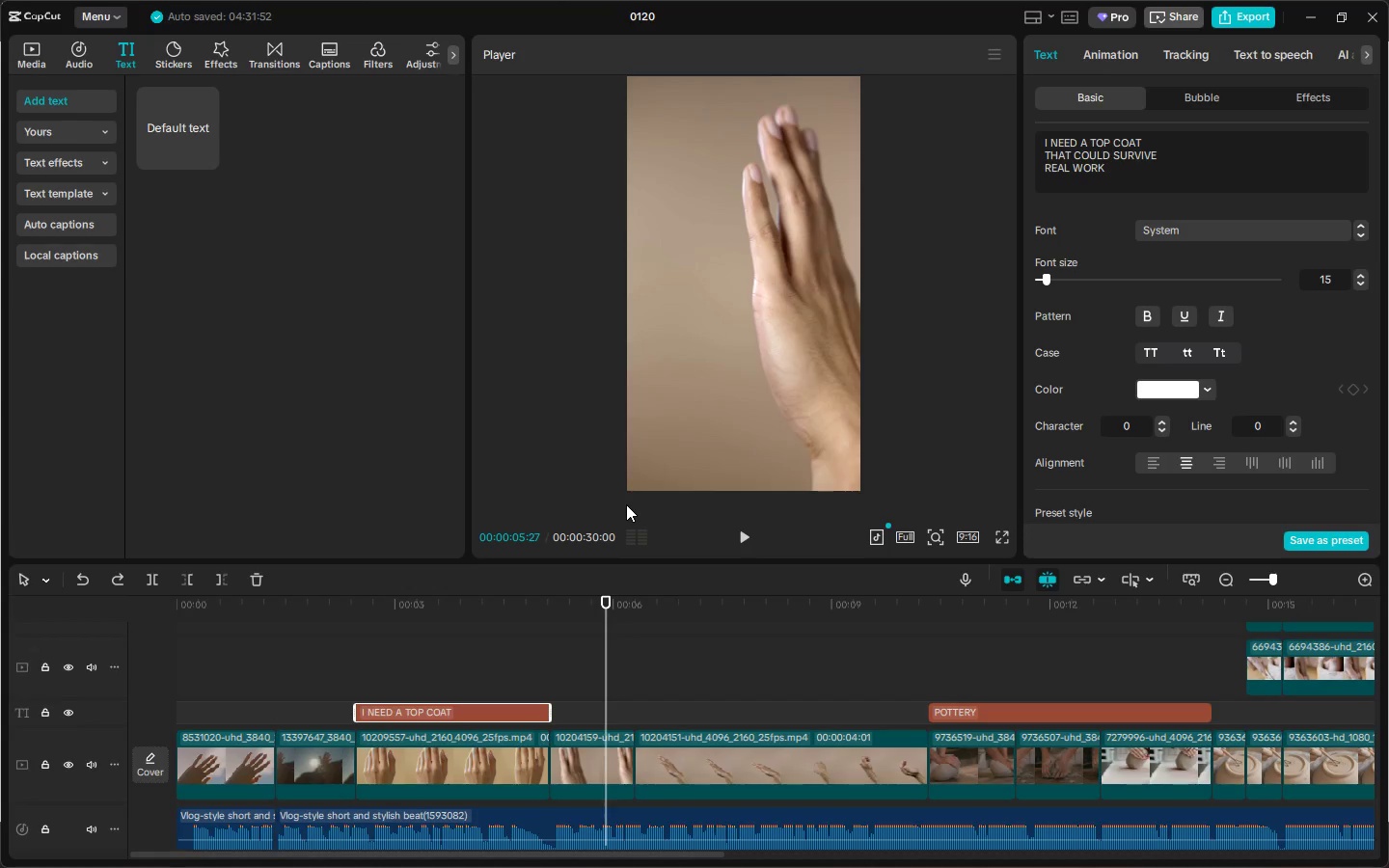 
key(Control+Z)
 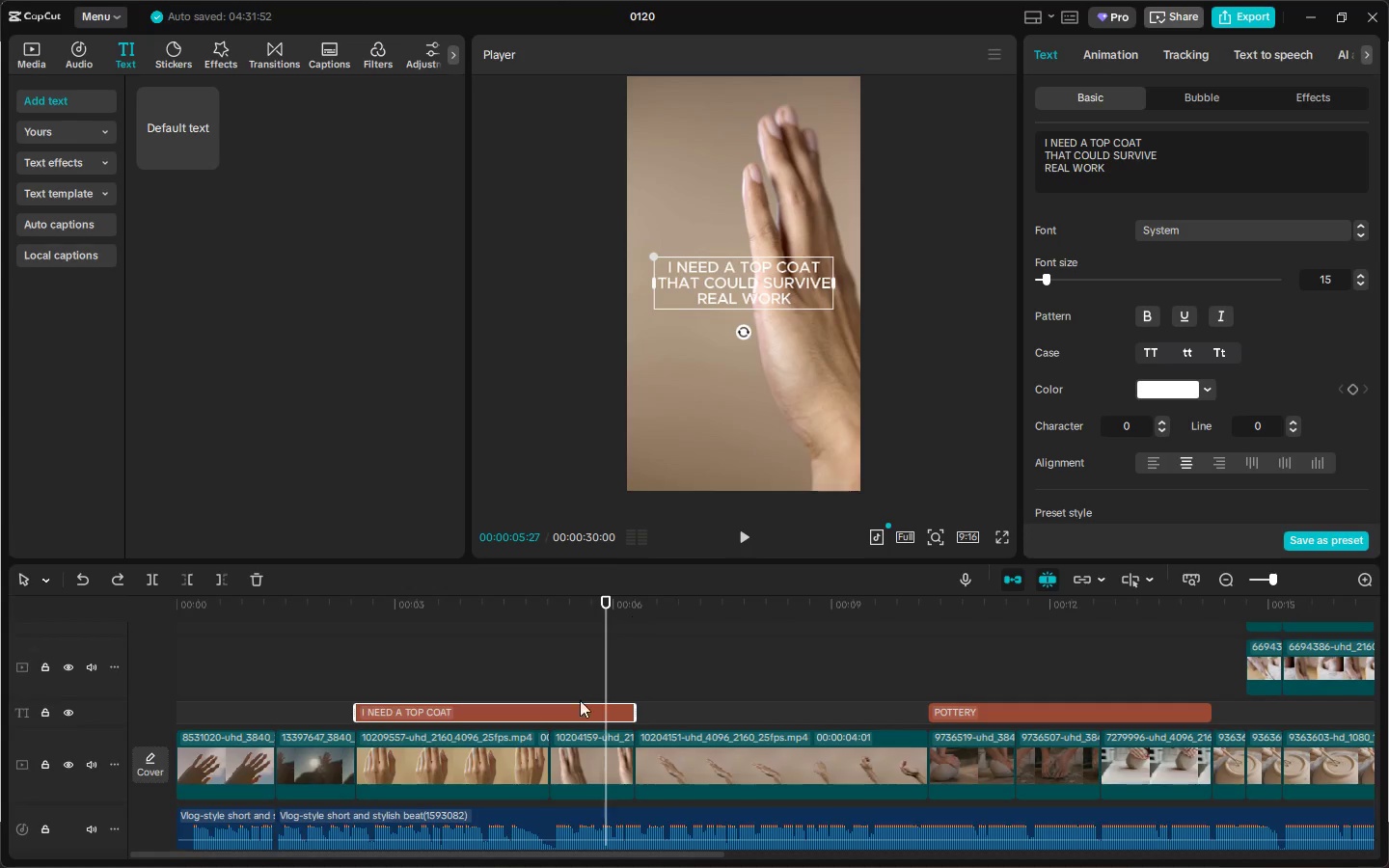 
key(Control+Z)
 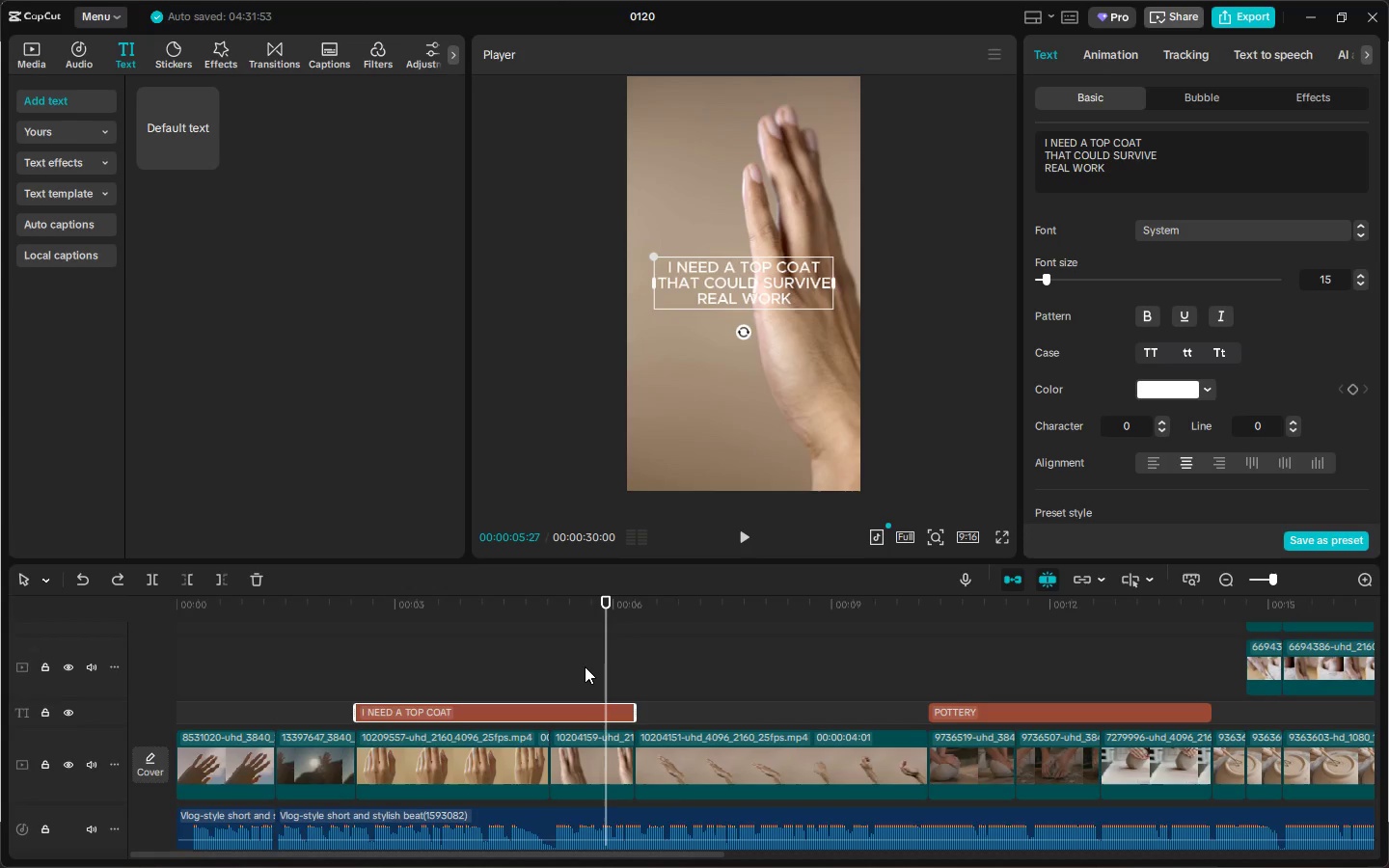 
key(Control+Z)
 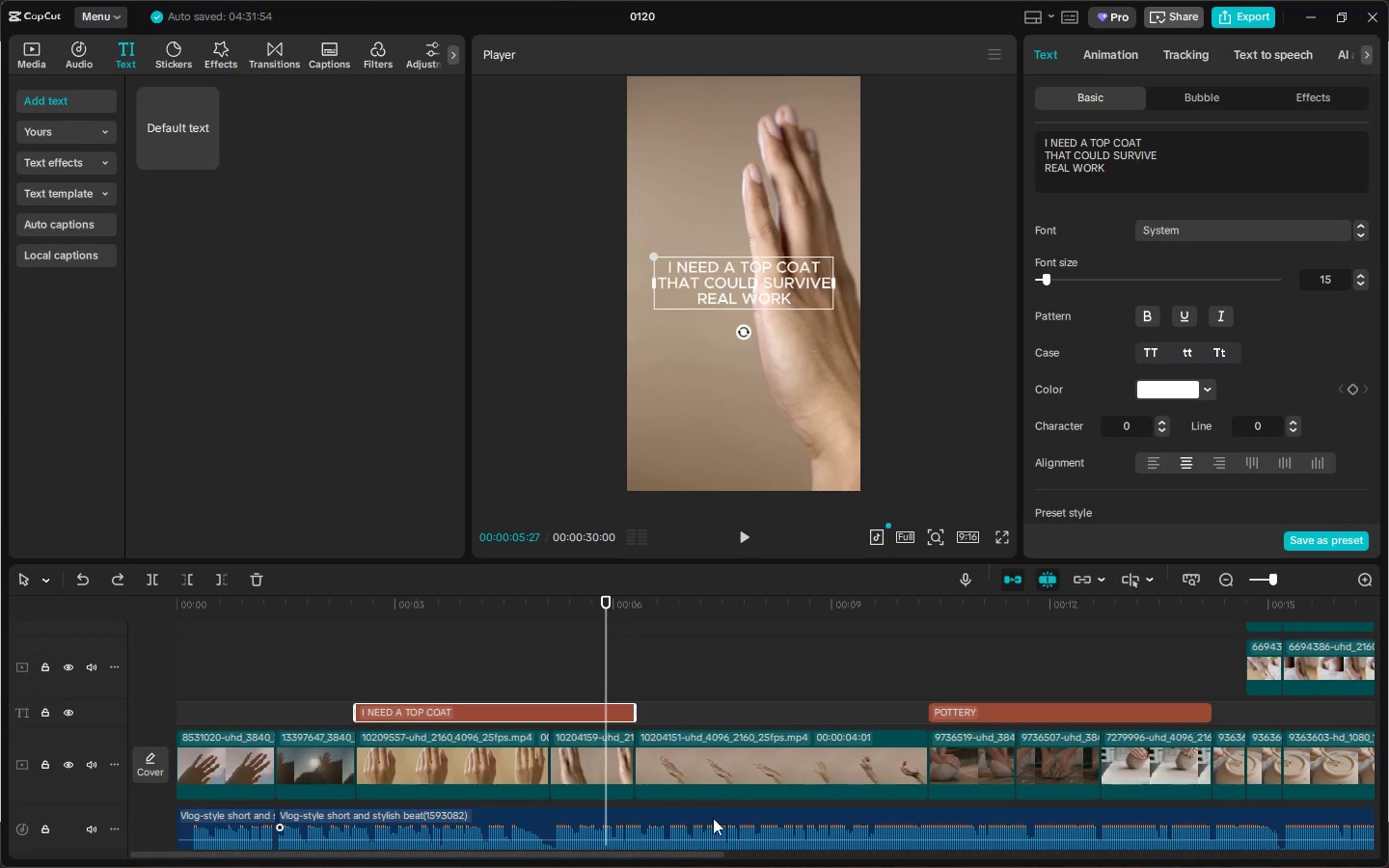 
left_click_drag(start_coordinate=[649, 856], to_coordinate=[577, 864])
 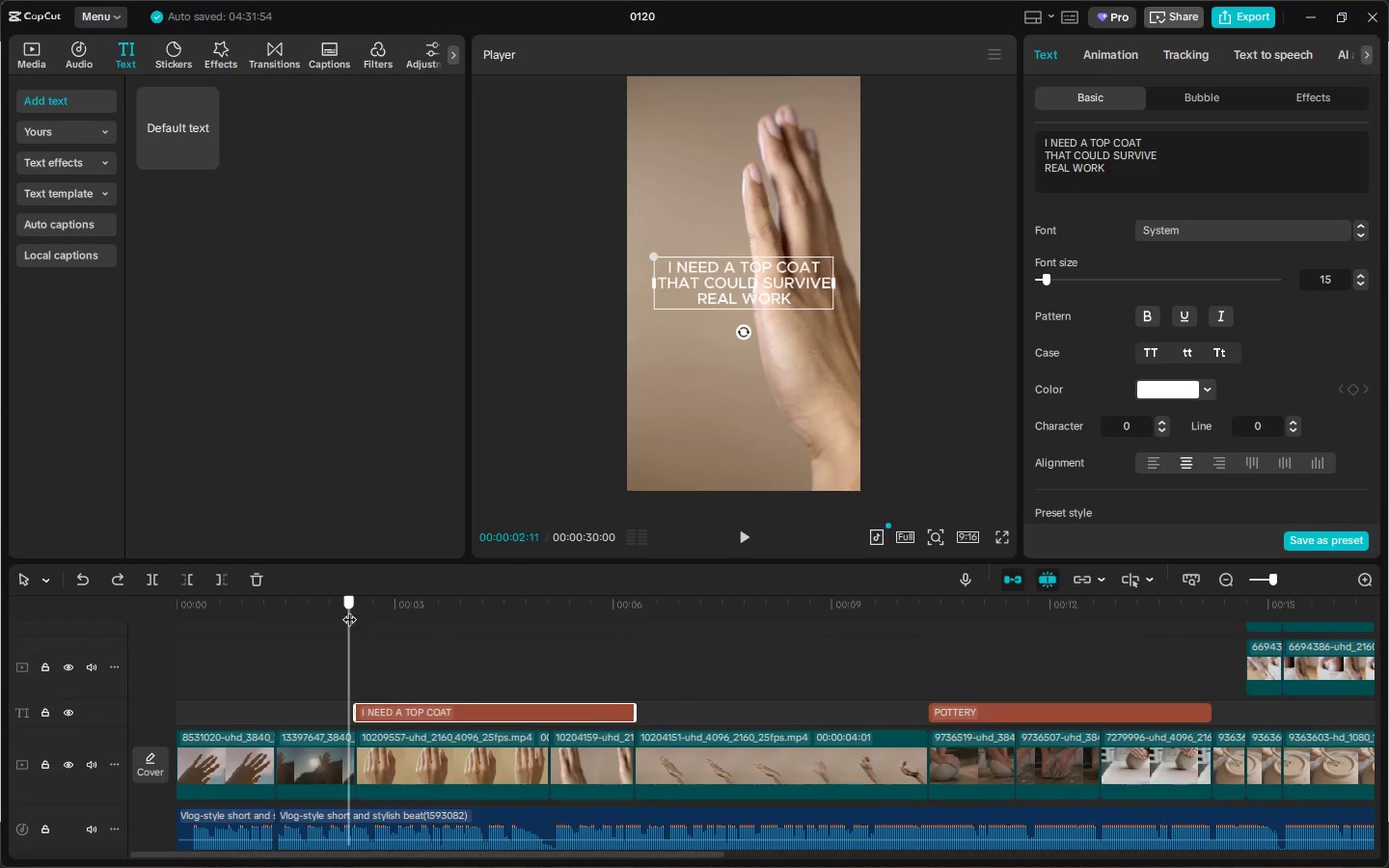 
key(Space)
 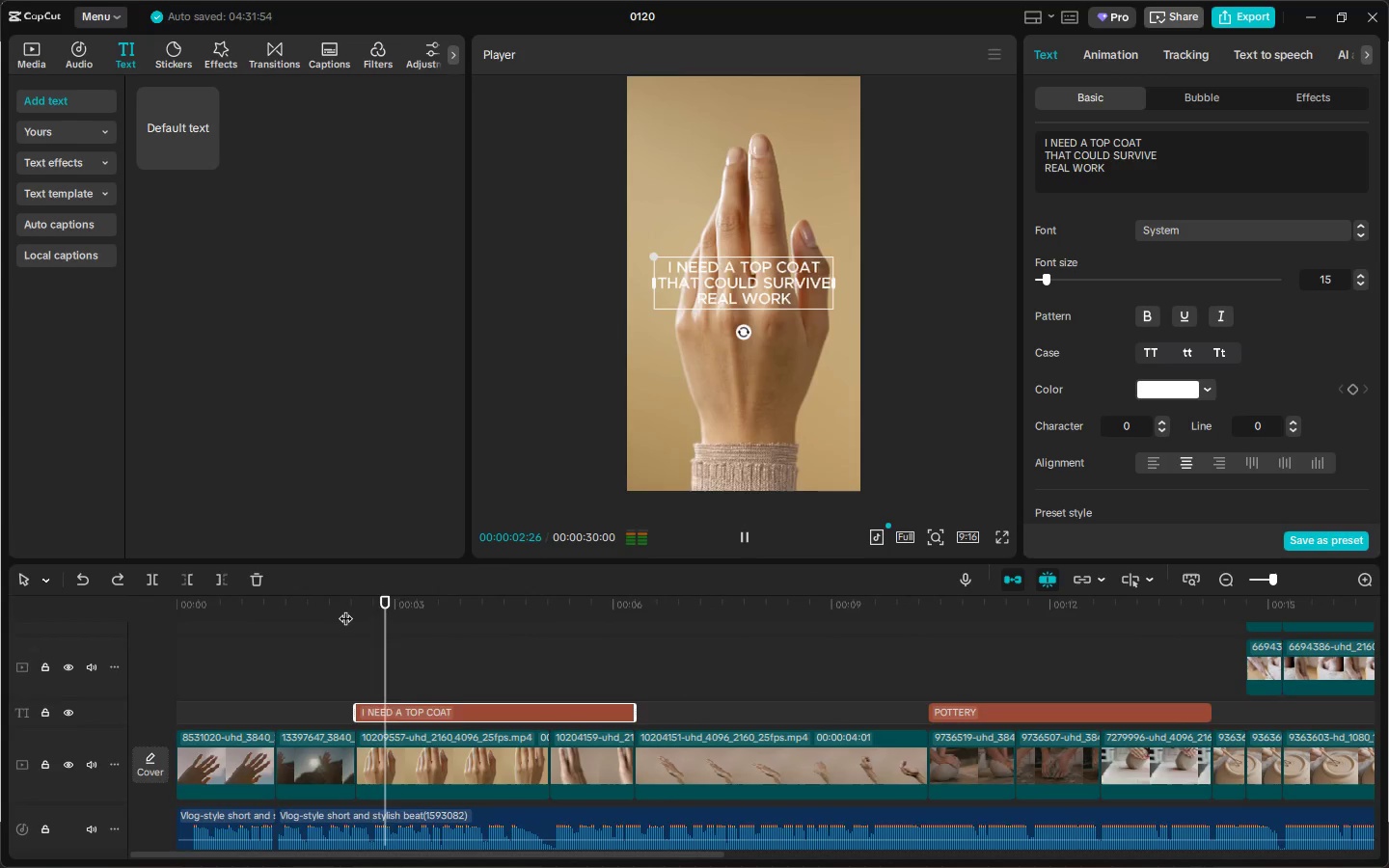 
key(Space)
 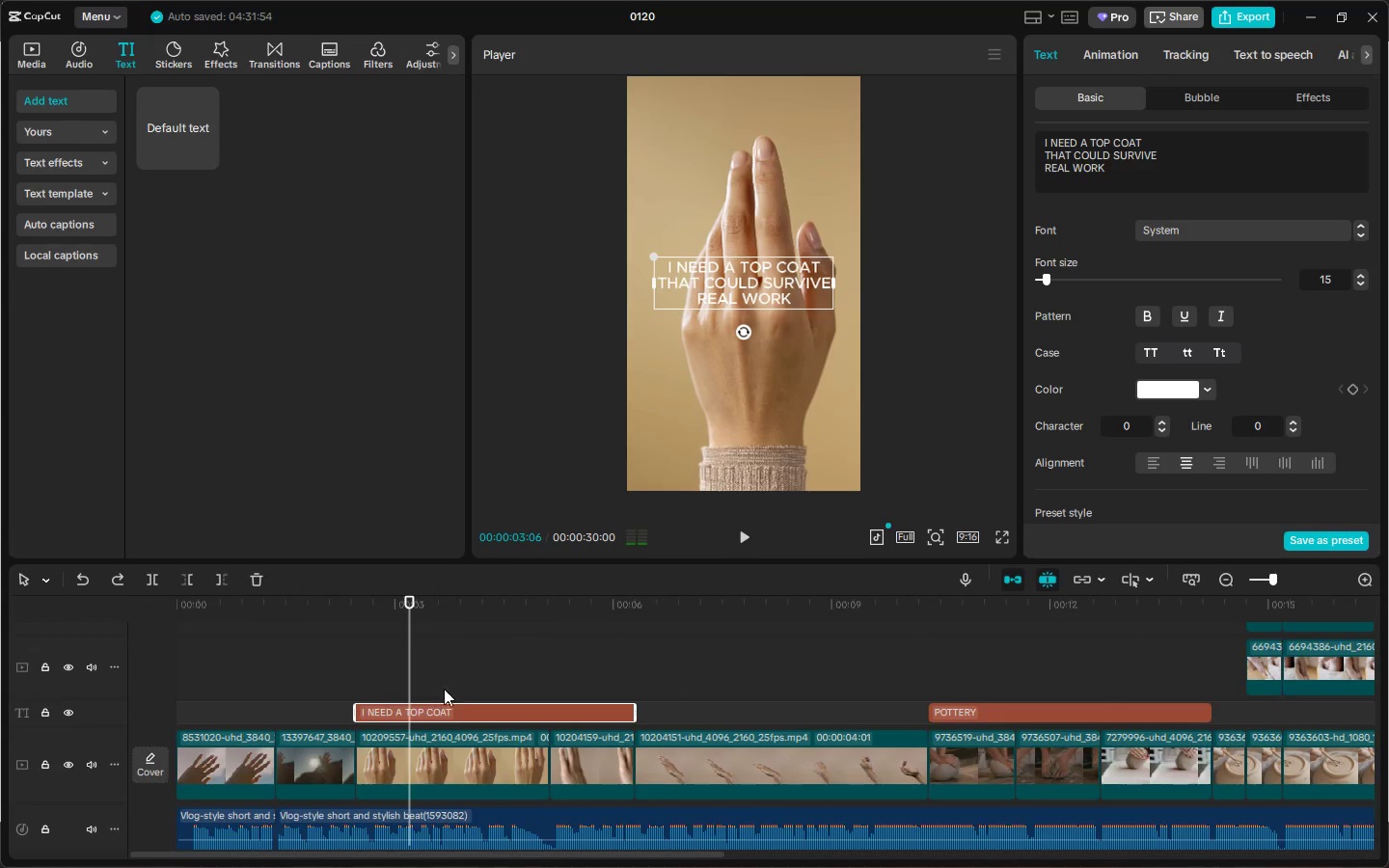 
hold_key(key=AltLeft, duration=0.88)
left_click_drag(start_coordinate=[457, 711], to_coordinate=[477, 687])
 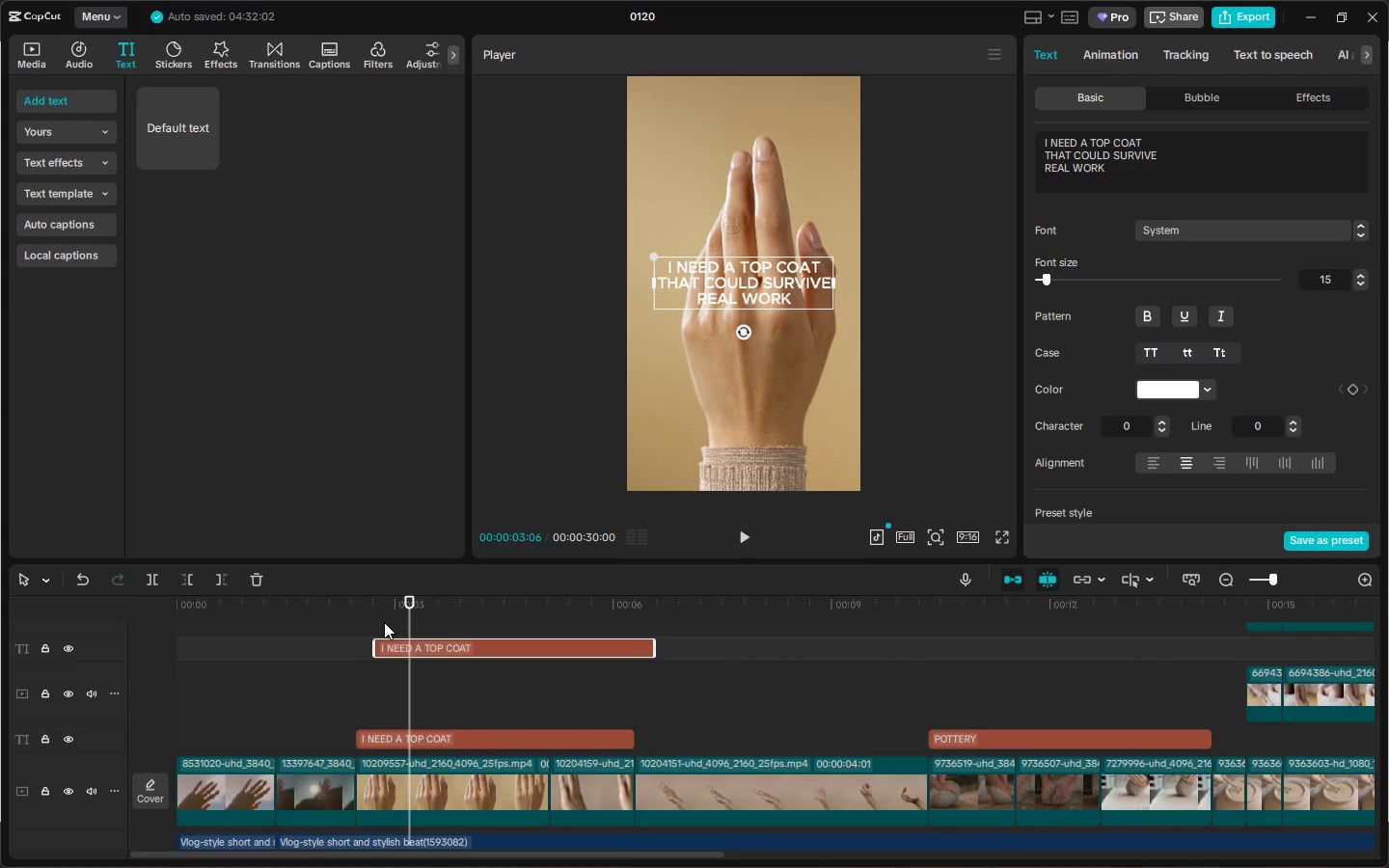 
left_click_drag(start_coordinate=[344, 604], to_coordinate=[326, 603])
 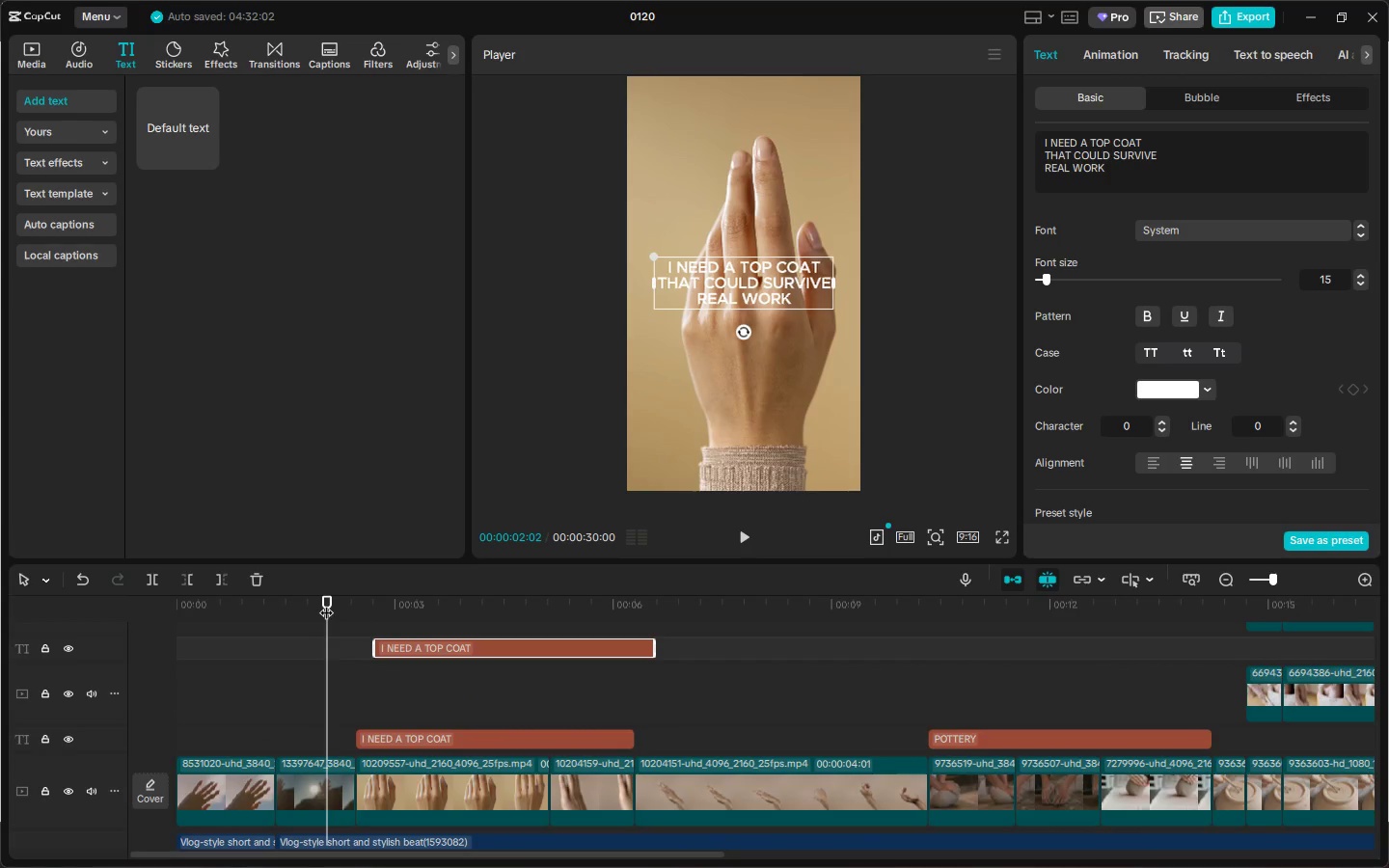 
key(Space)
 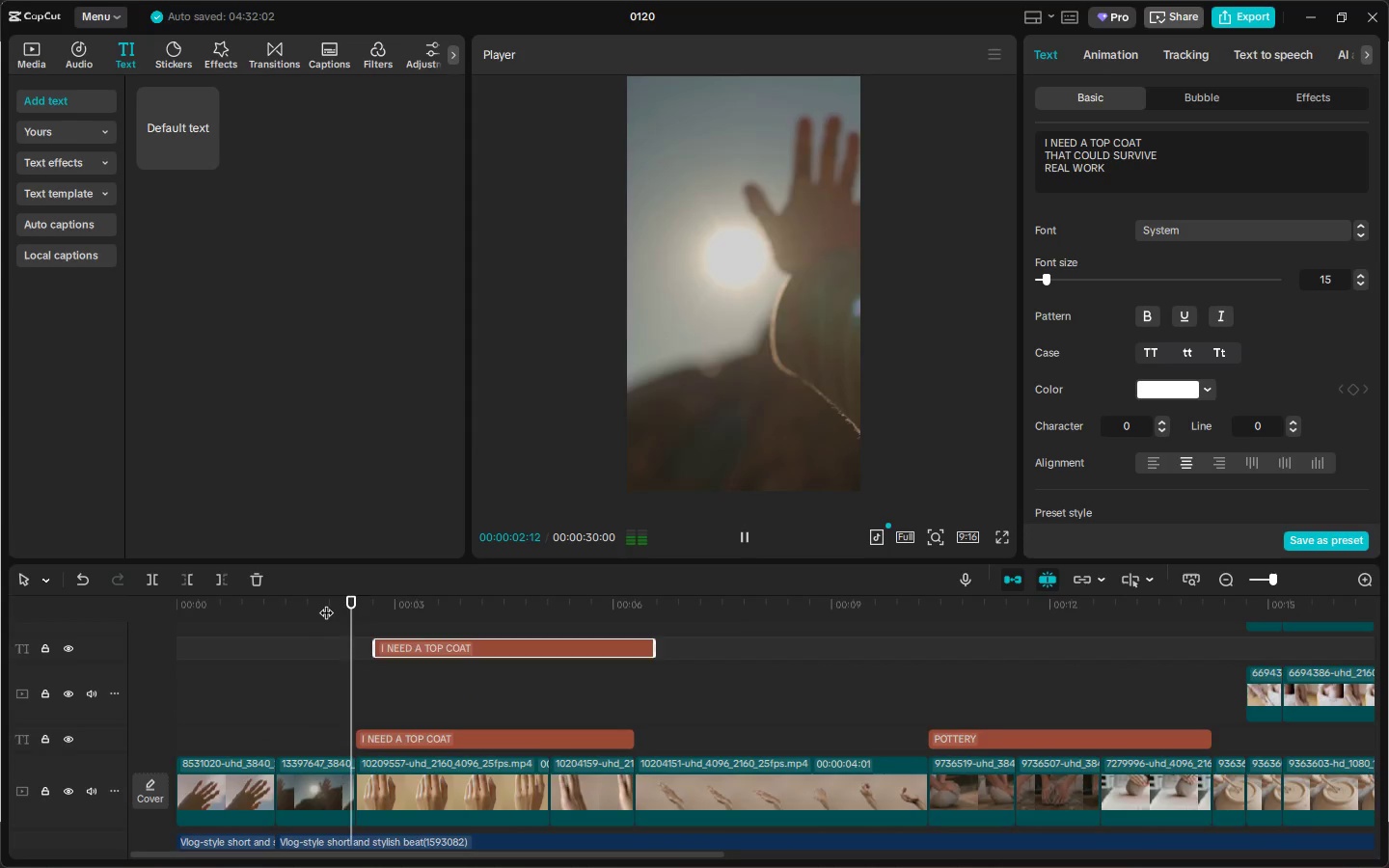 
key(Space)
 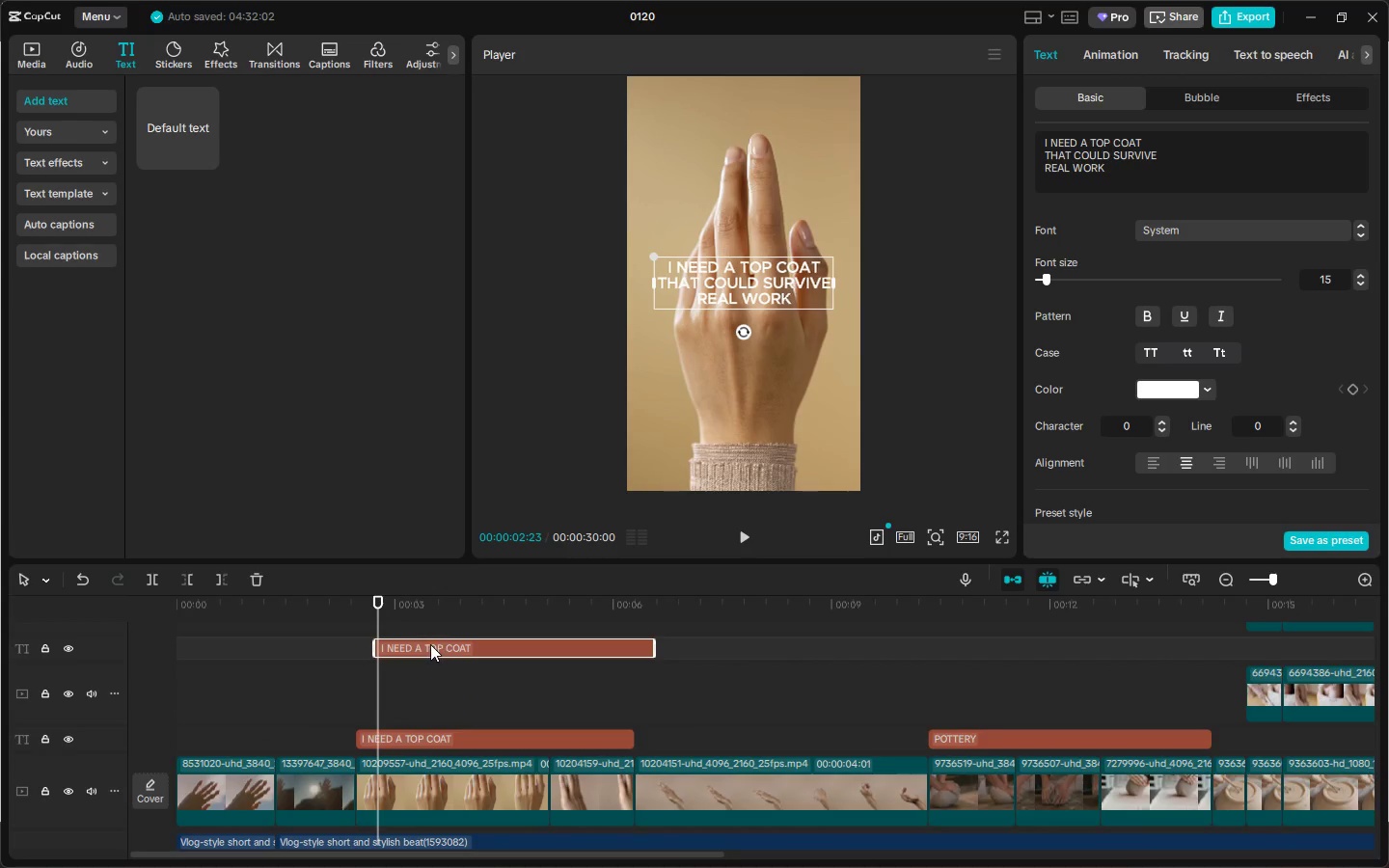 
left_click_drag(start_coordinate=[373, 642], to_coordinate=[487, 649])
 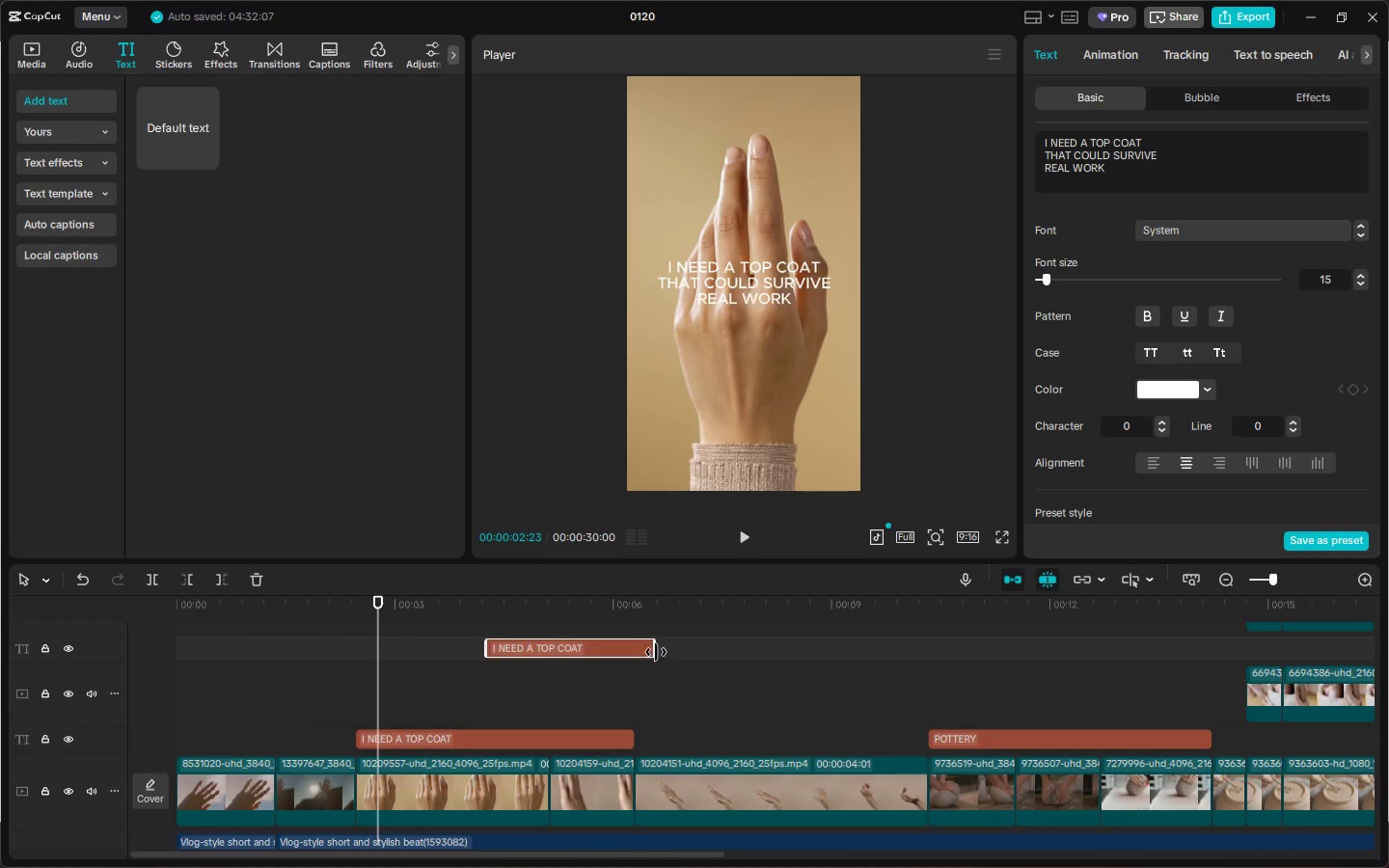 
left_click_drag(start_coordinate=[653, 650], to_coordinate=[638, 650])
 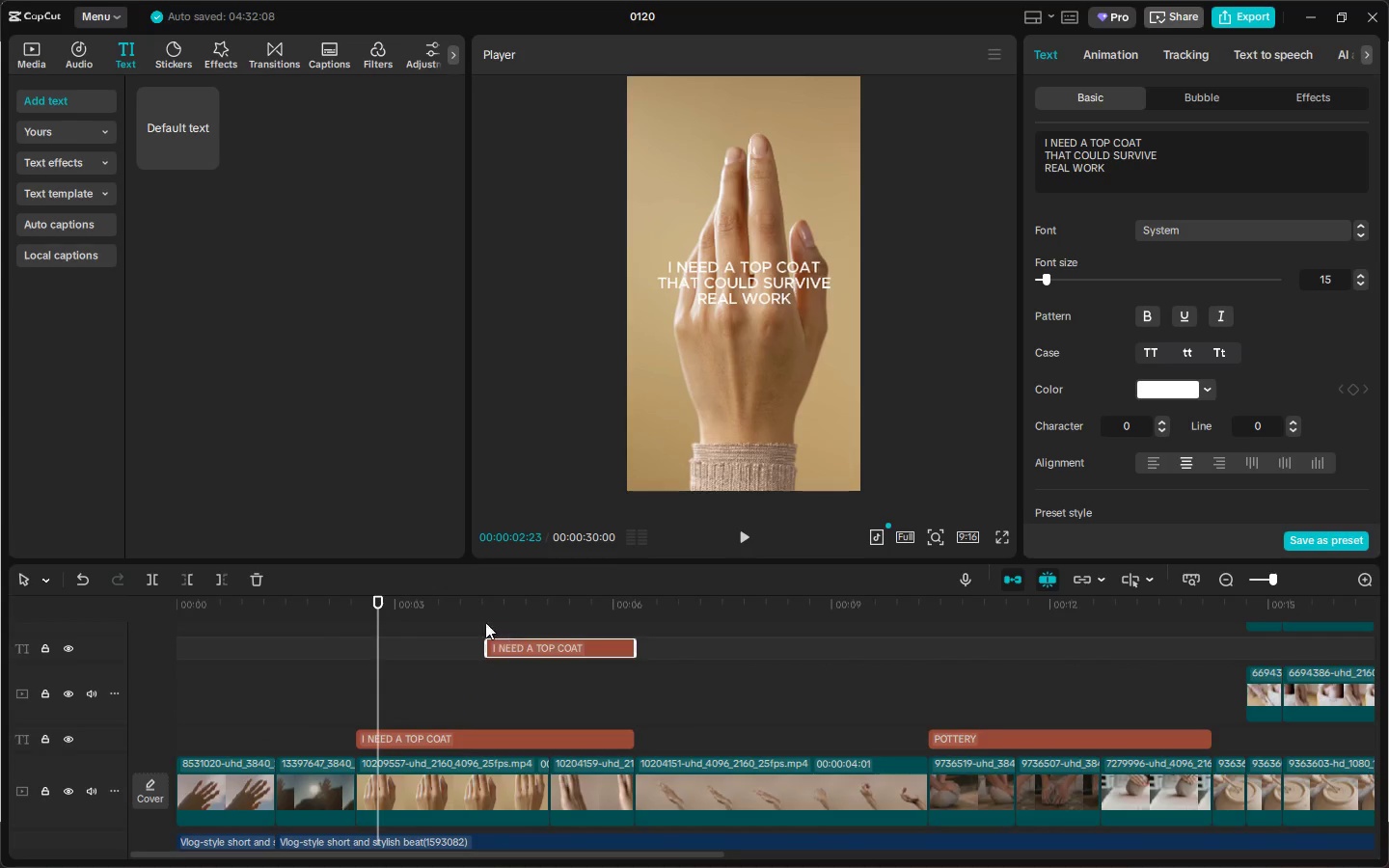 
key(Space)
 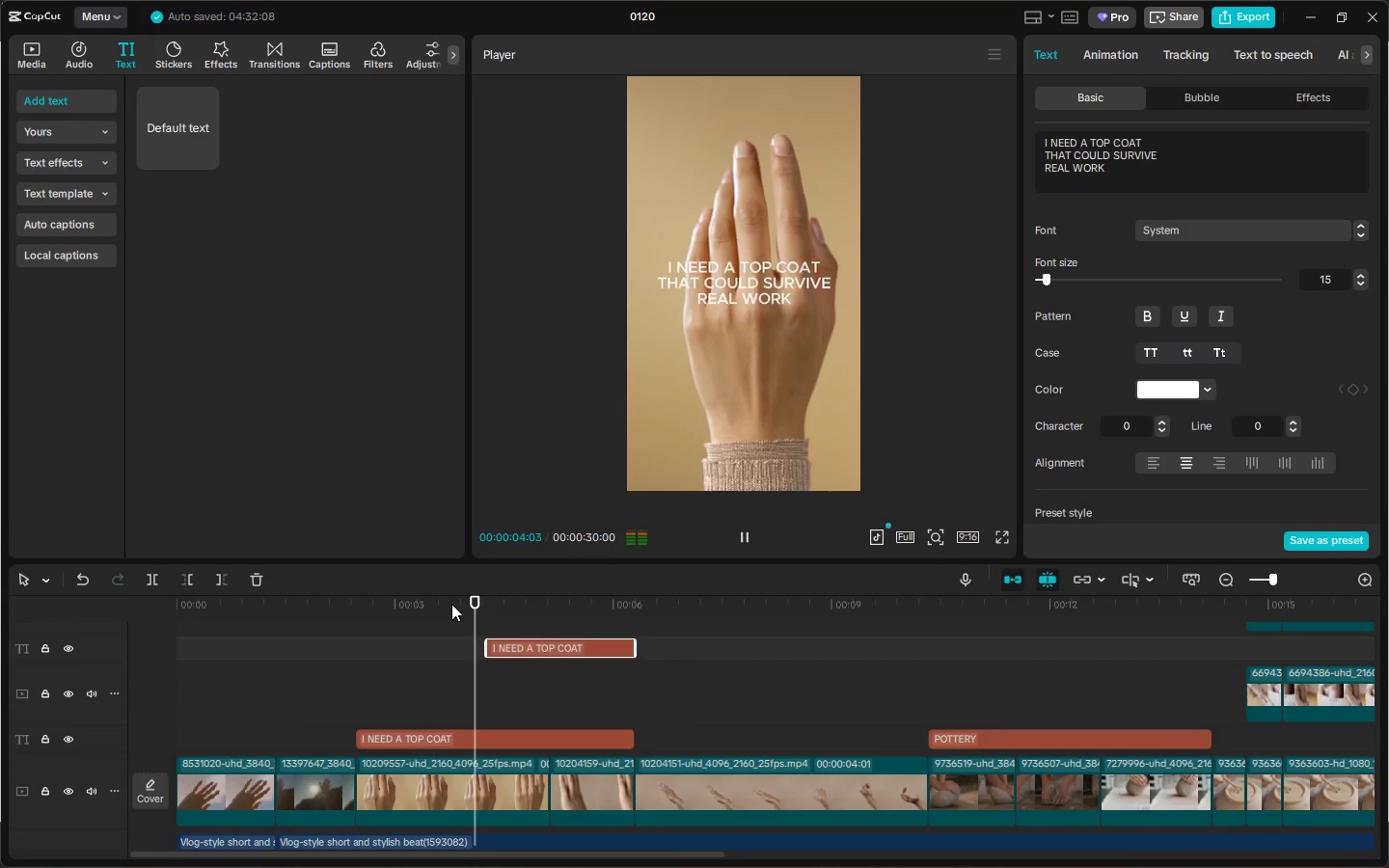 
key(Space)
 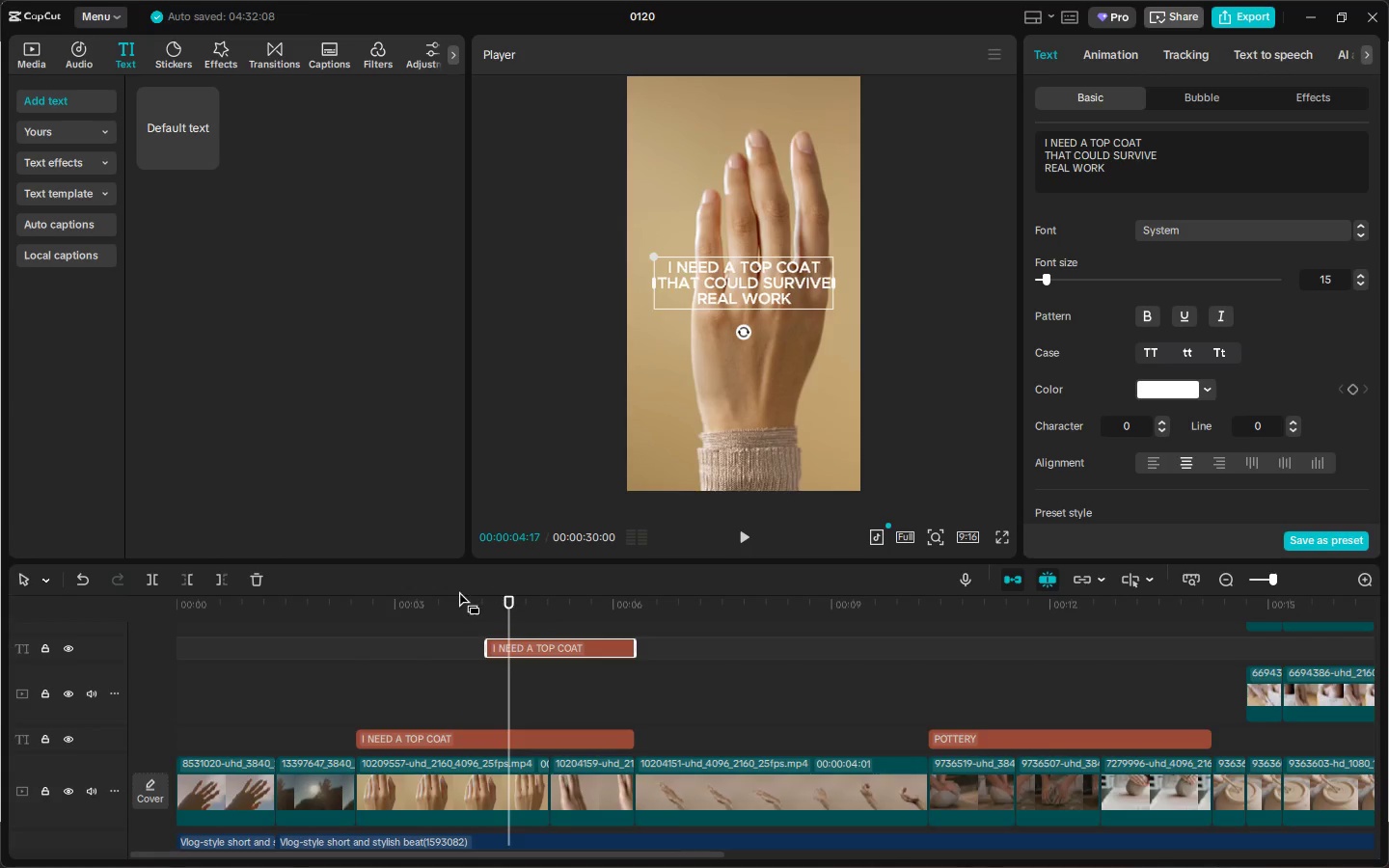 
left_click([465, 742])
 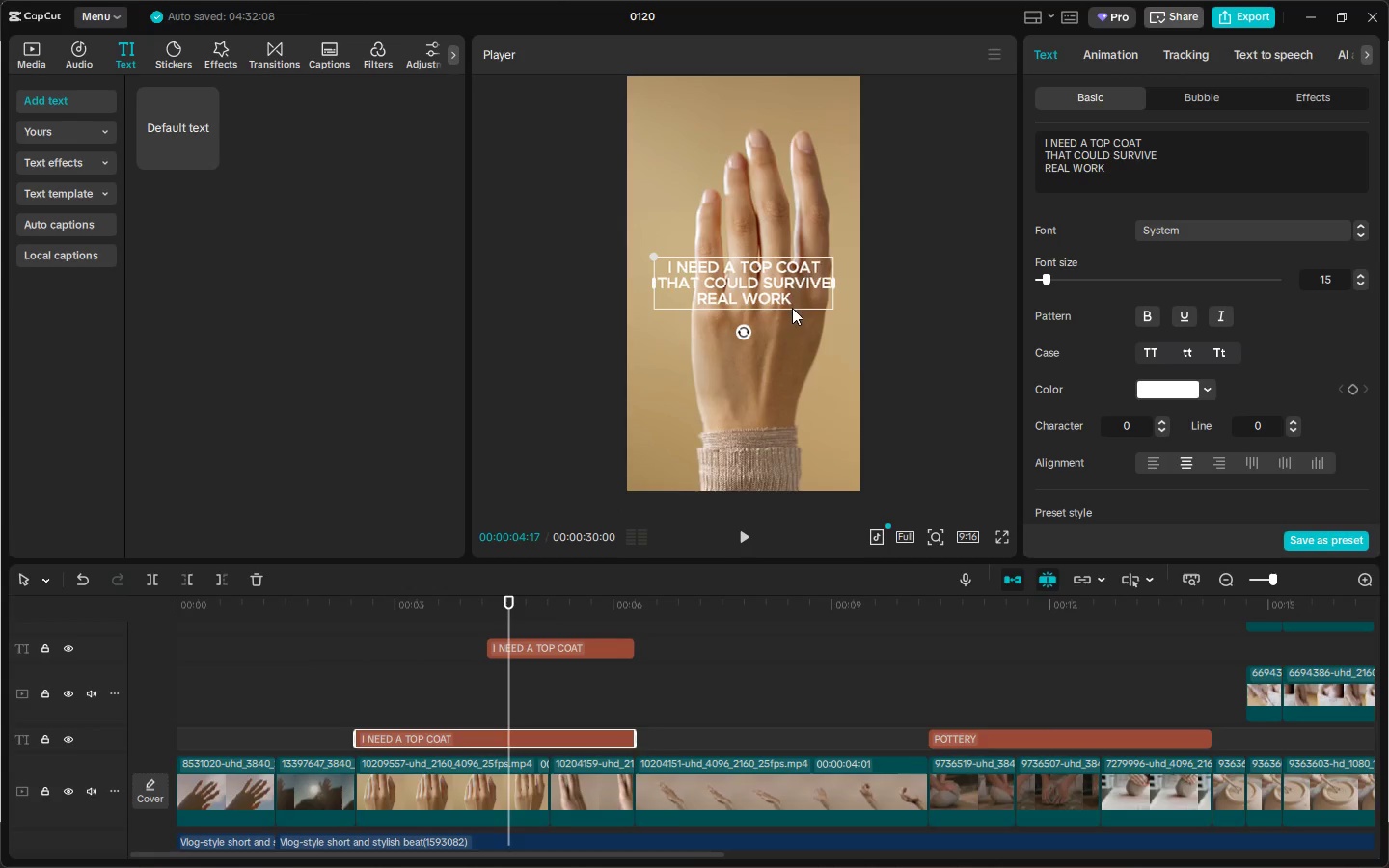 
left_click_drag(start_coordinate=[803, 300], to_coordinate=[794, 299])
 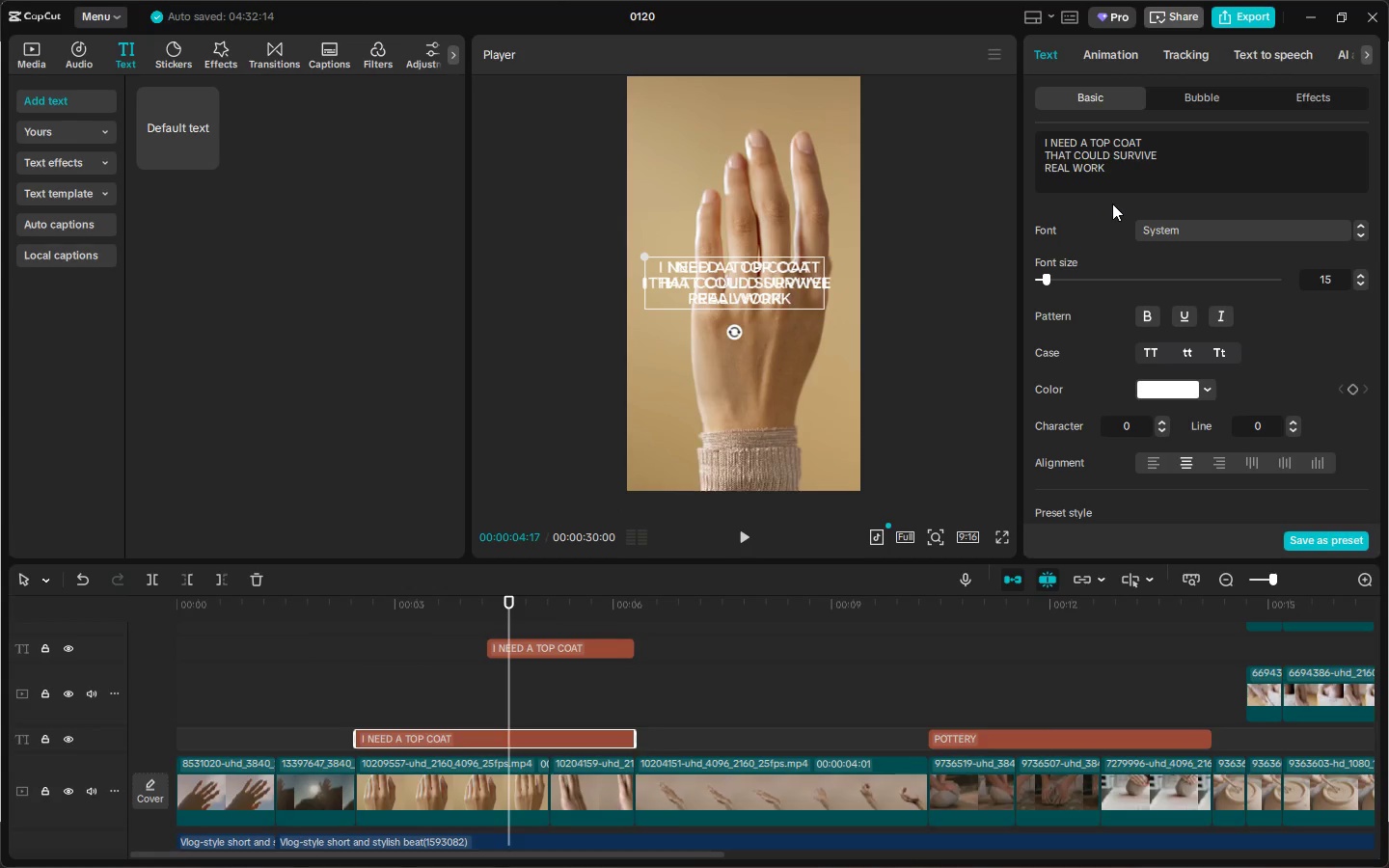 
key(Control+ControlLeft)
 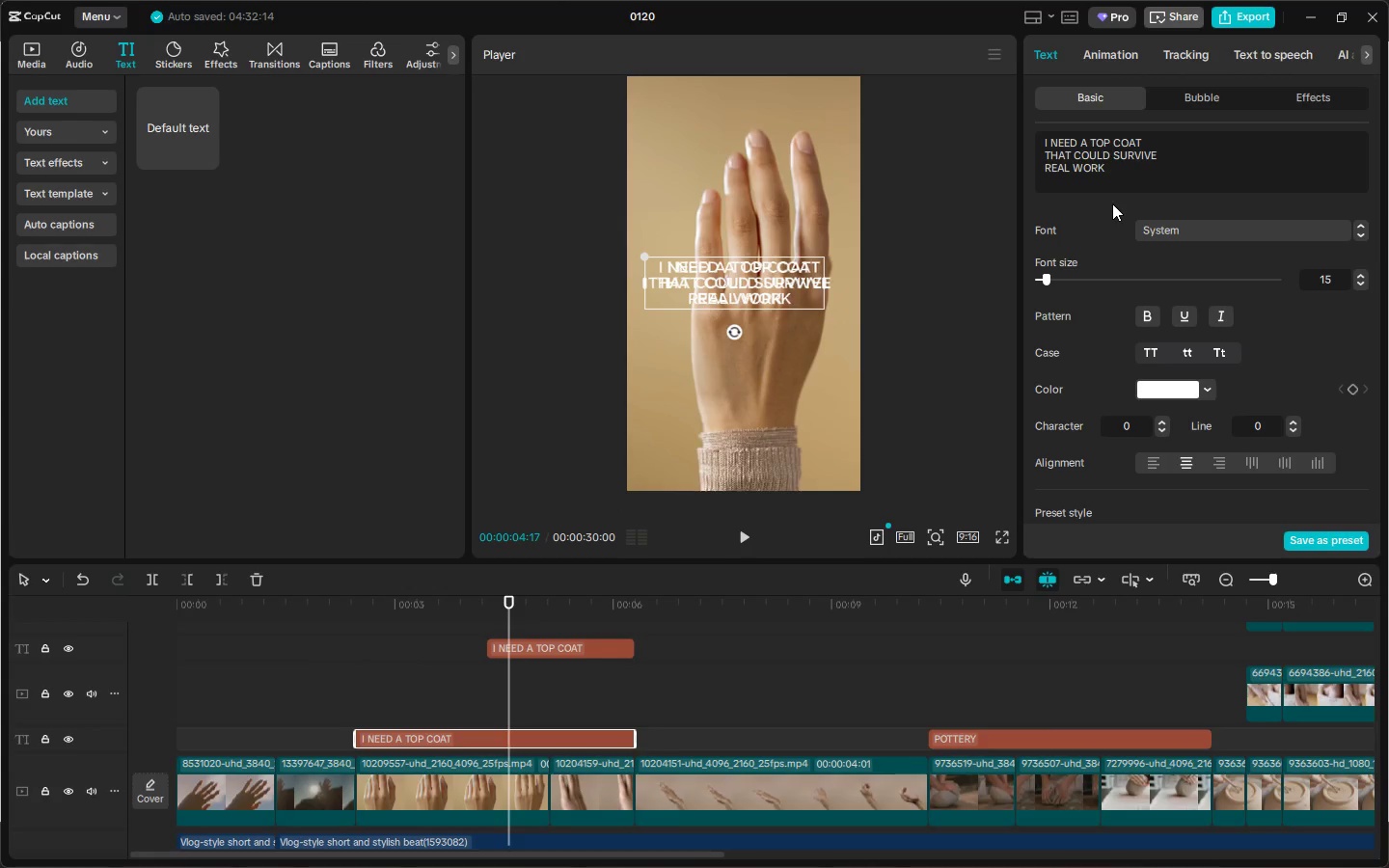 
key(Control+Z)
 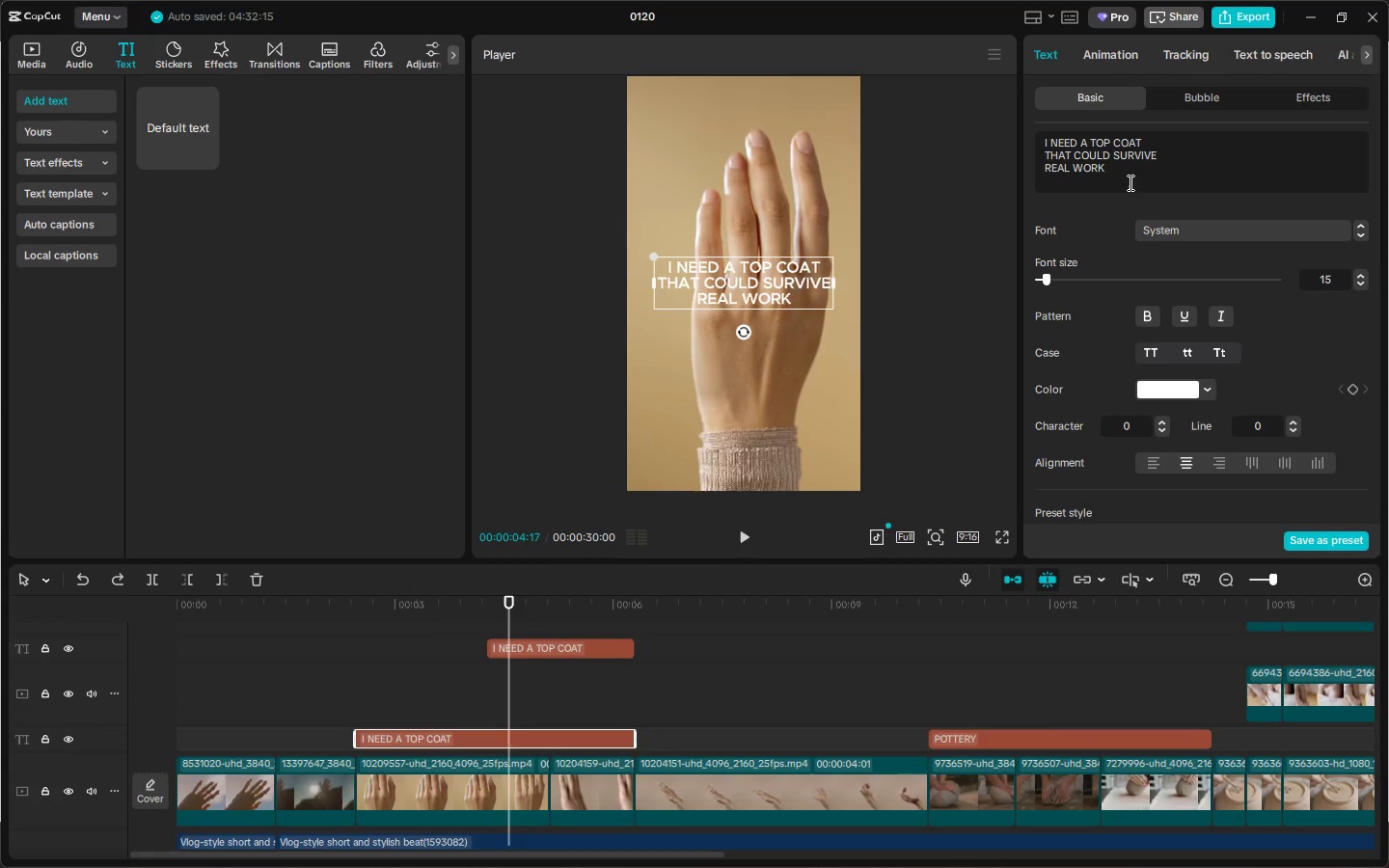 
left_click_drag(start_coordinate=[1127, 181], to_coordinate=[1042, 161])
 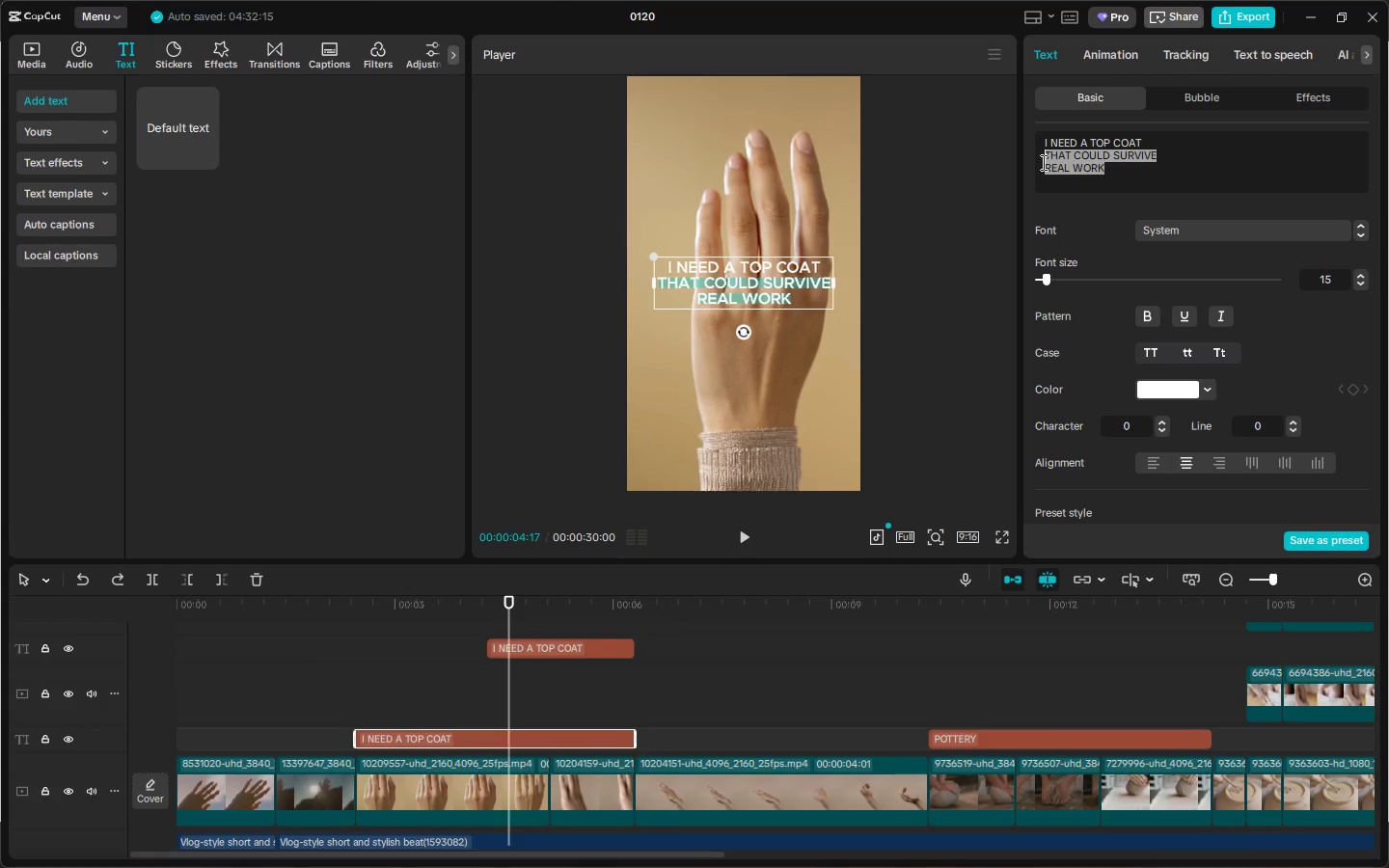 
key(Backspace)
 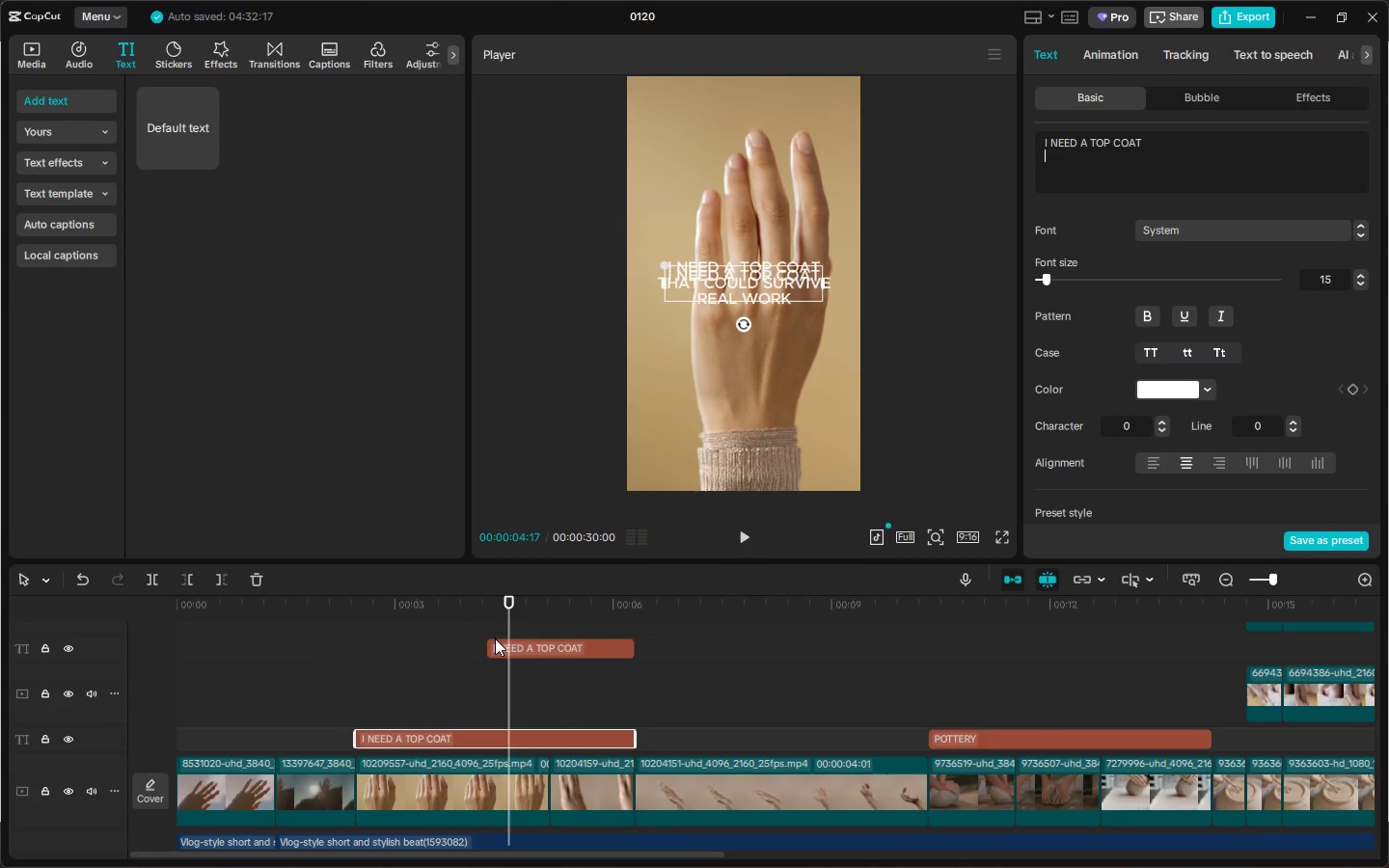 
left_click([355, 620])
 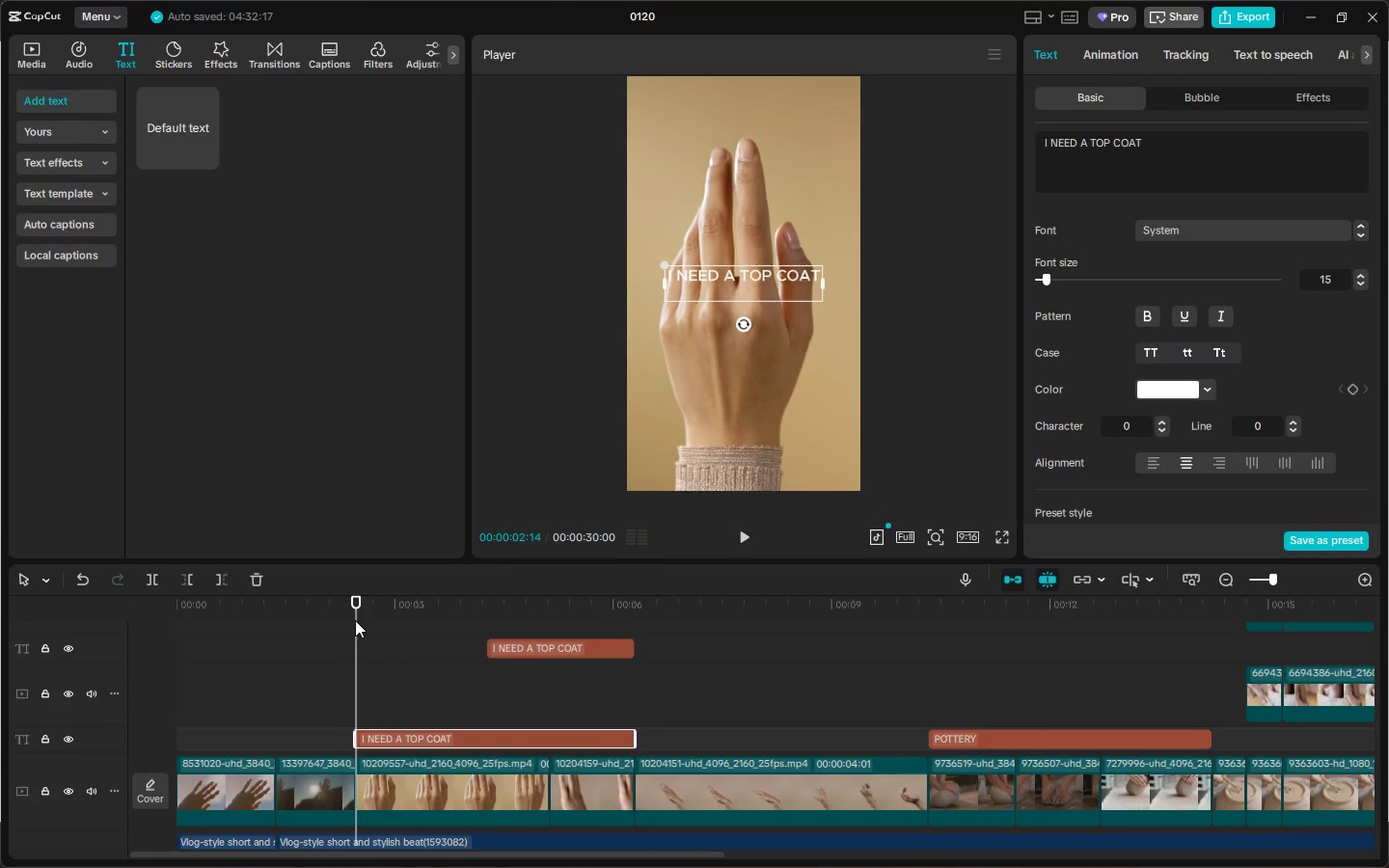 
key(Space)
 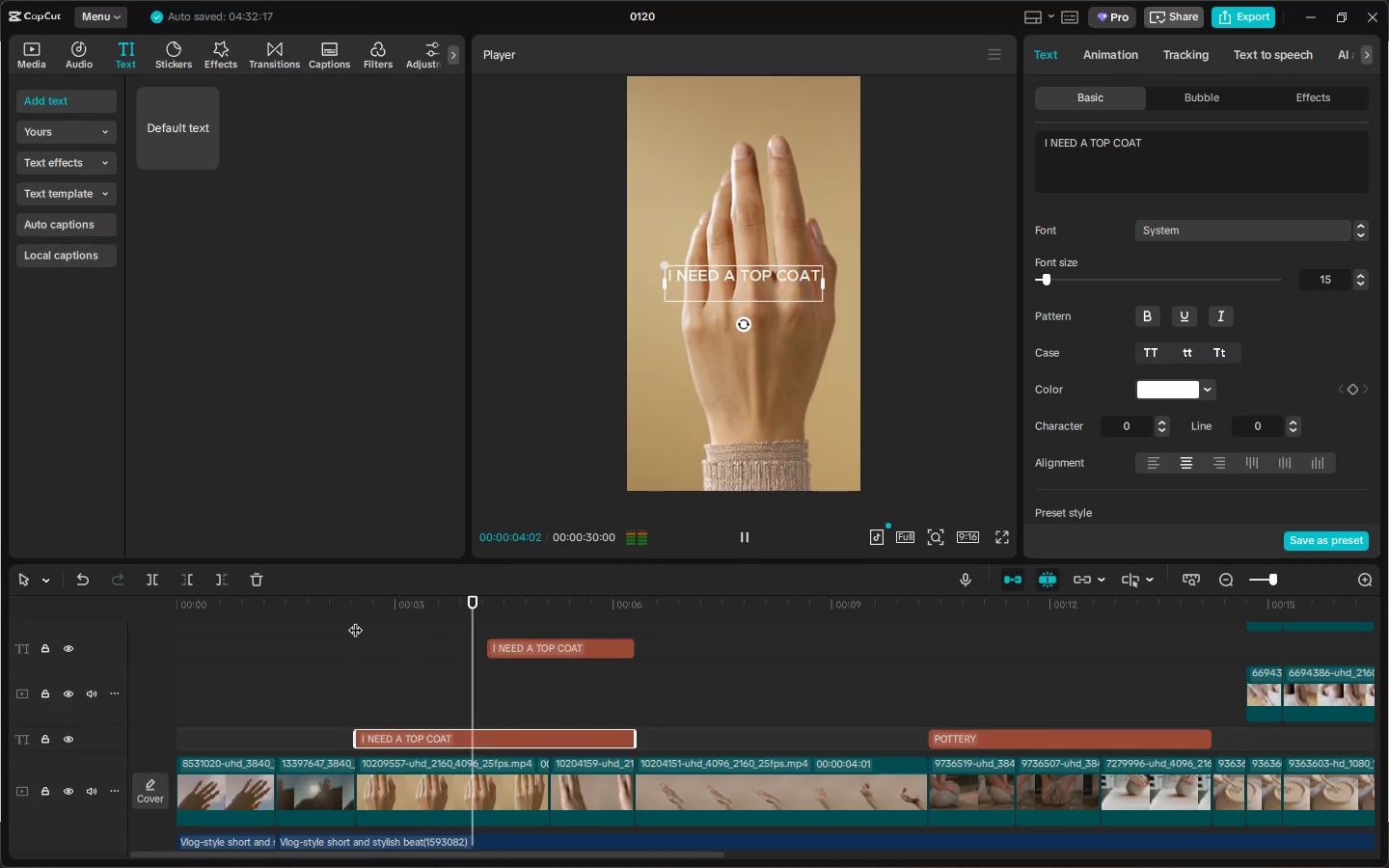 
key(Space)
 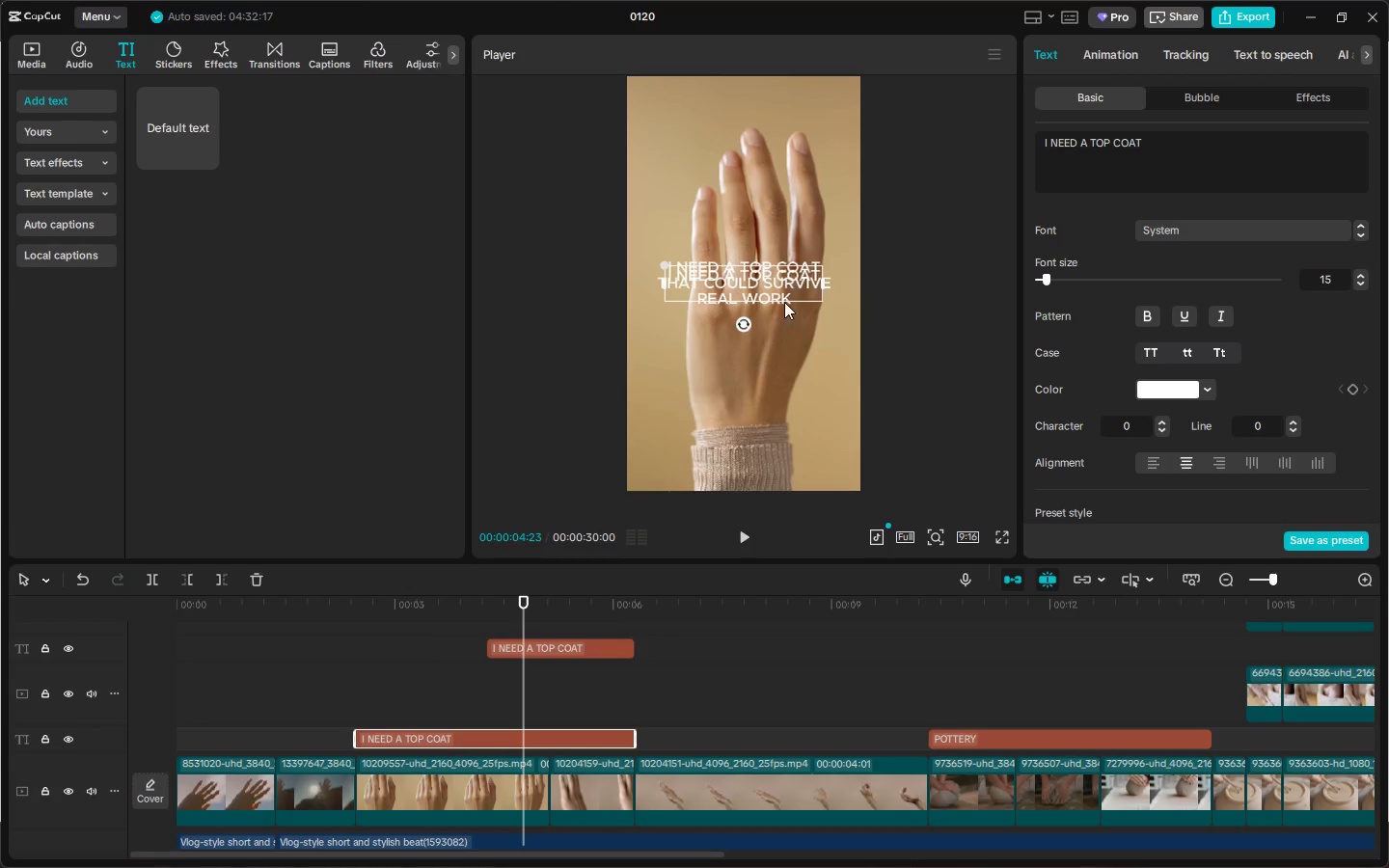 
left_click([569, 640])
 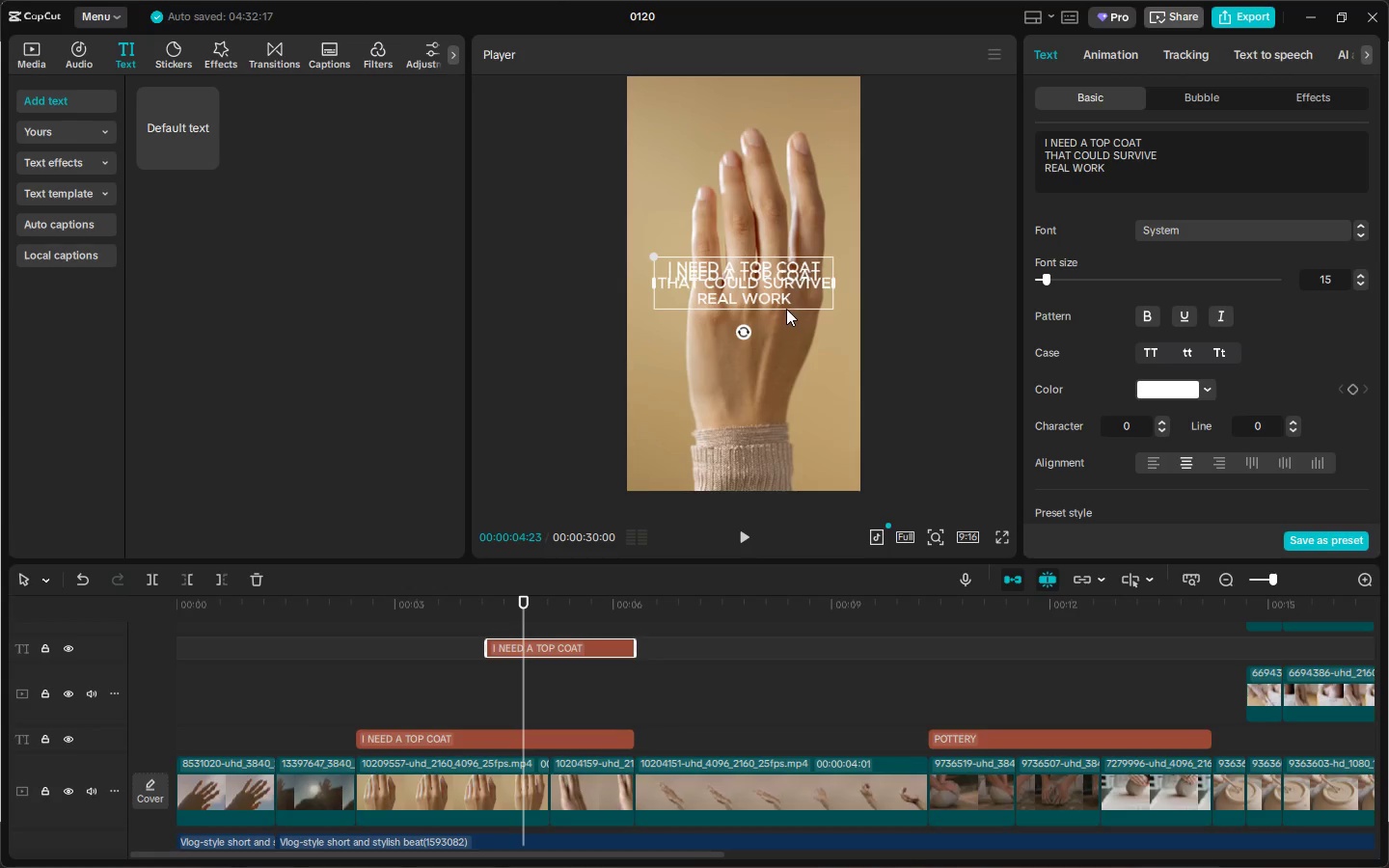 
left_click_drag(start_coordinate=[787, 298], to_coordinate=[783, 307])
 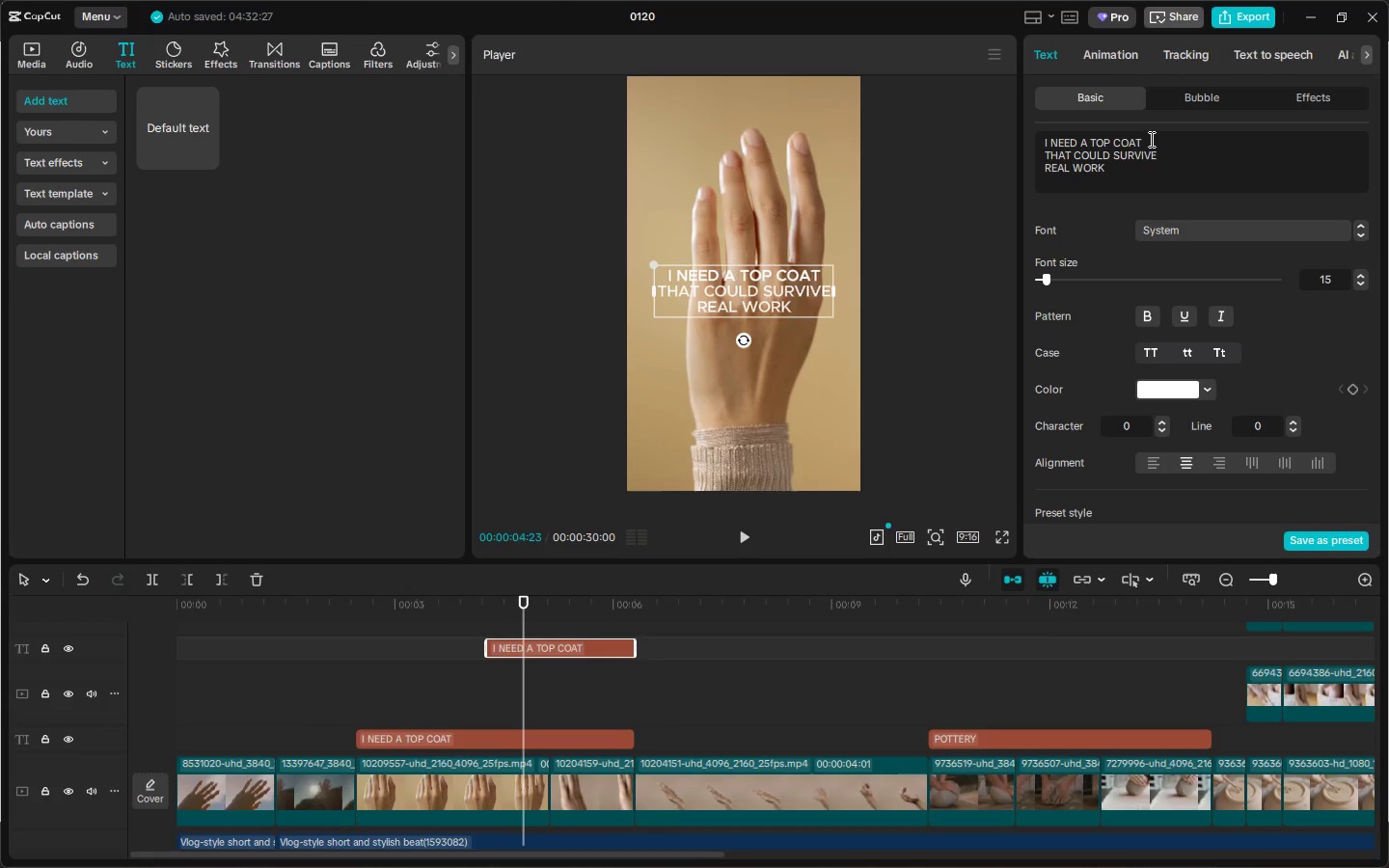 
left_click_drag(start_coordinate=[1152, 139], to_coordinate=[998, 144])
 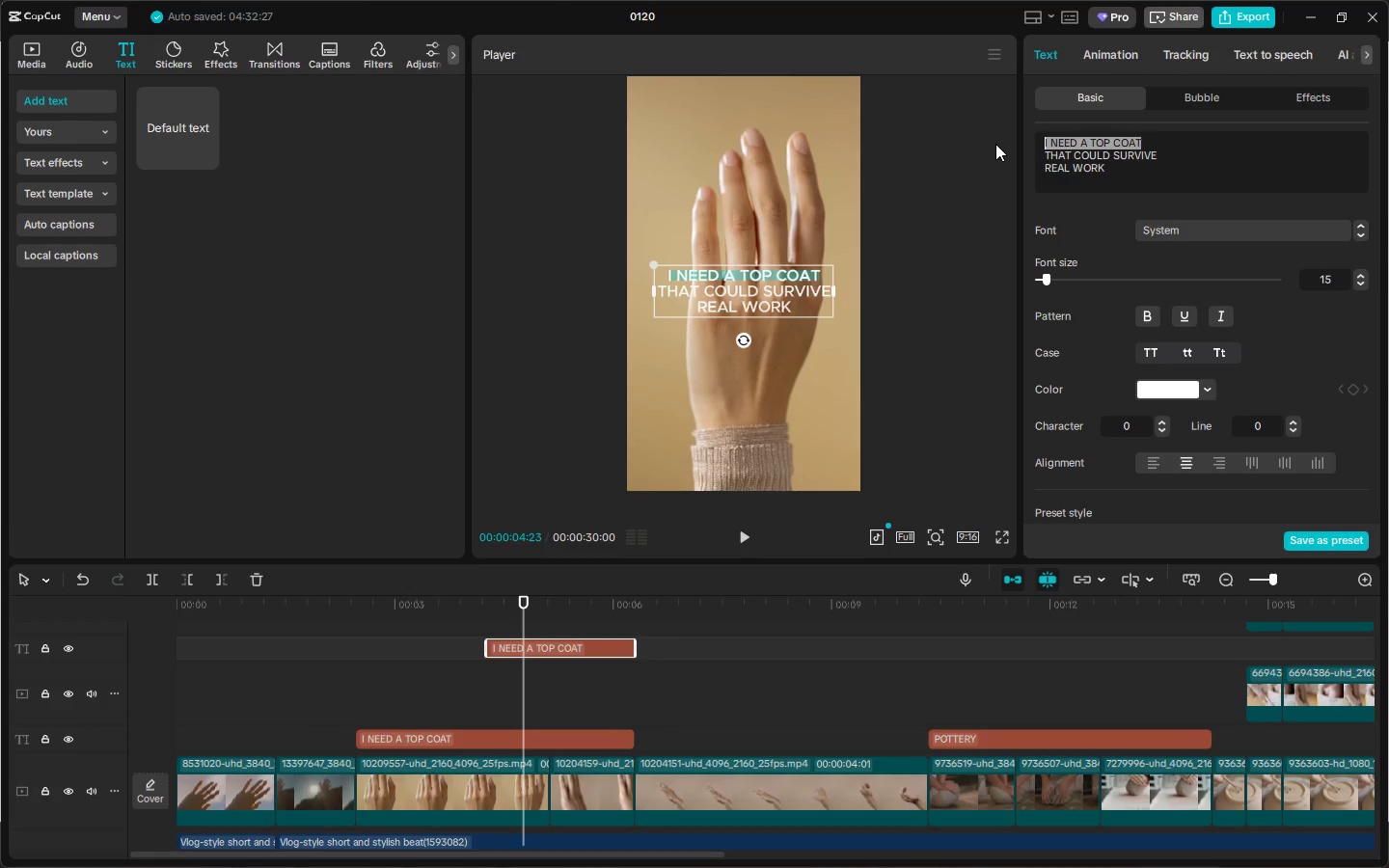 
key(Backspace)
 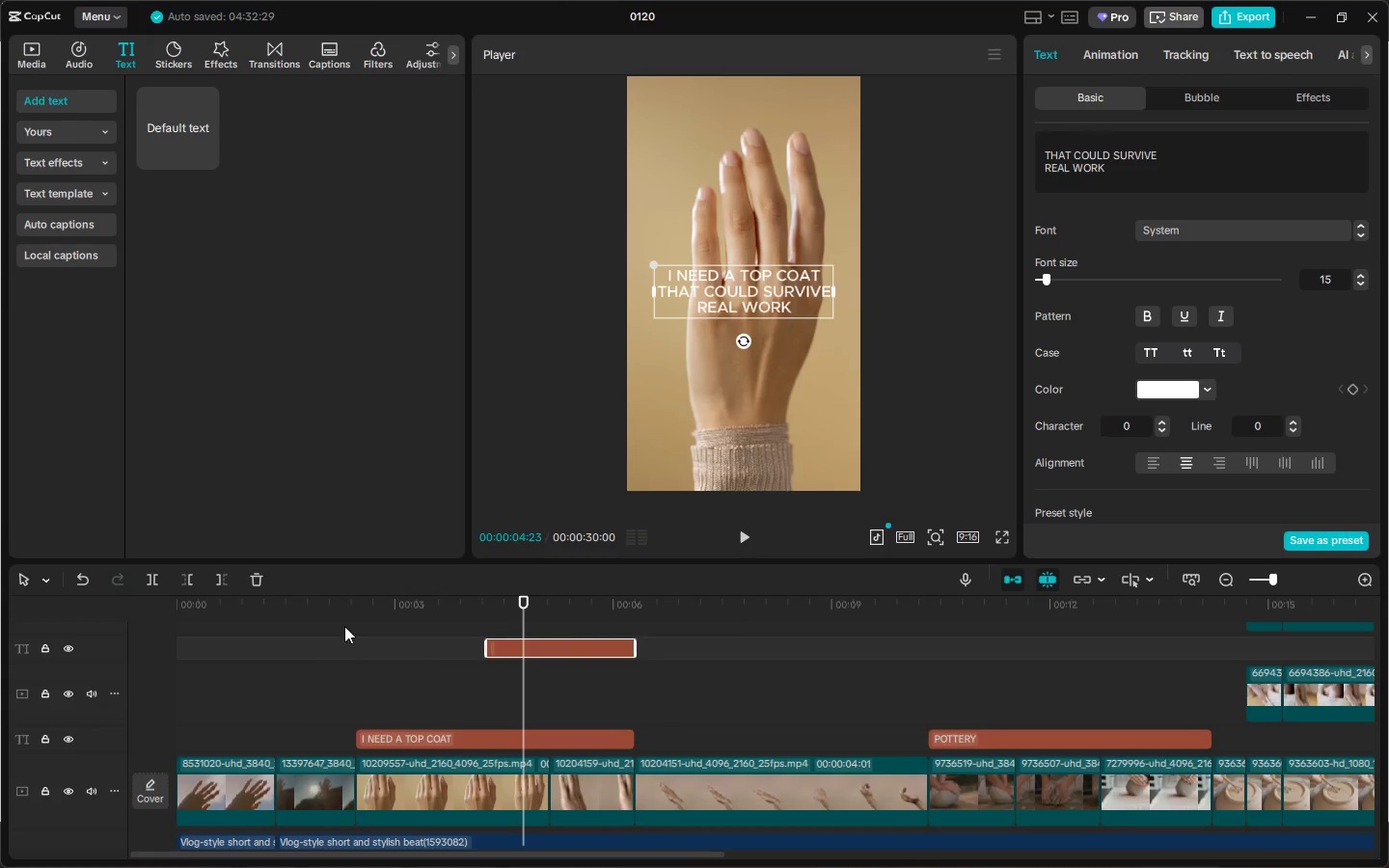 
key(Space)
 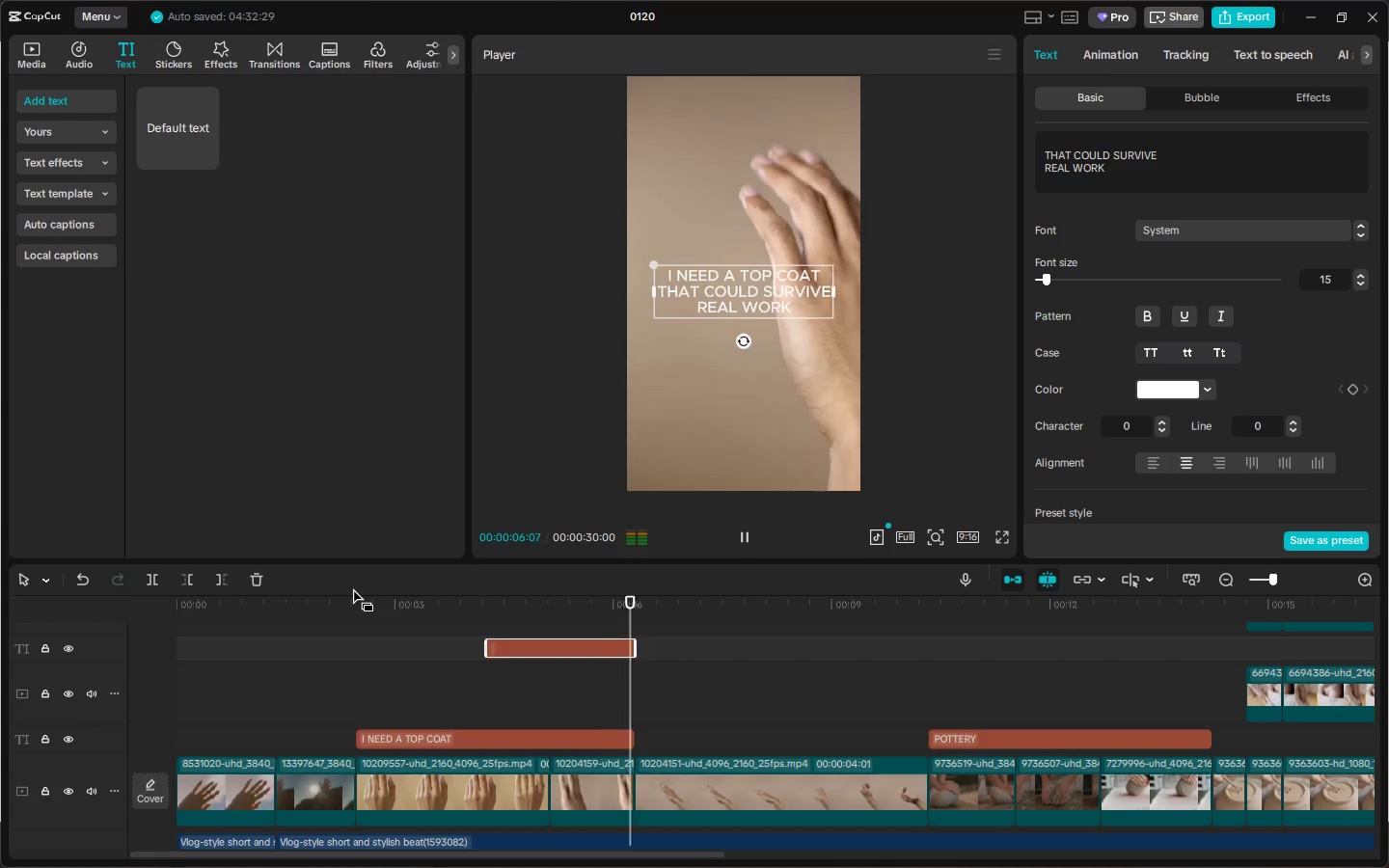 
wait(8.86)
 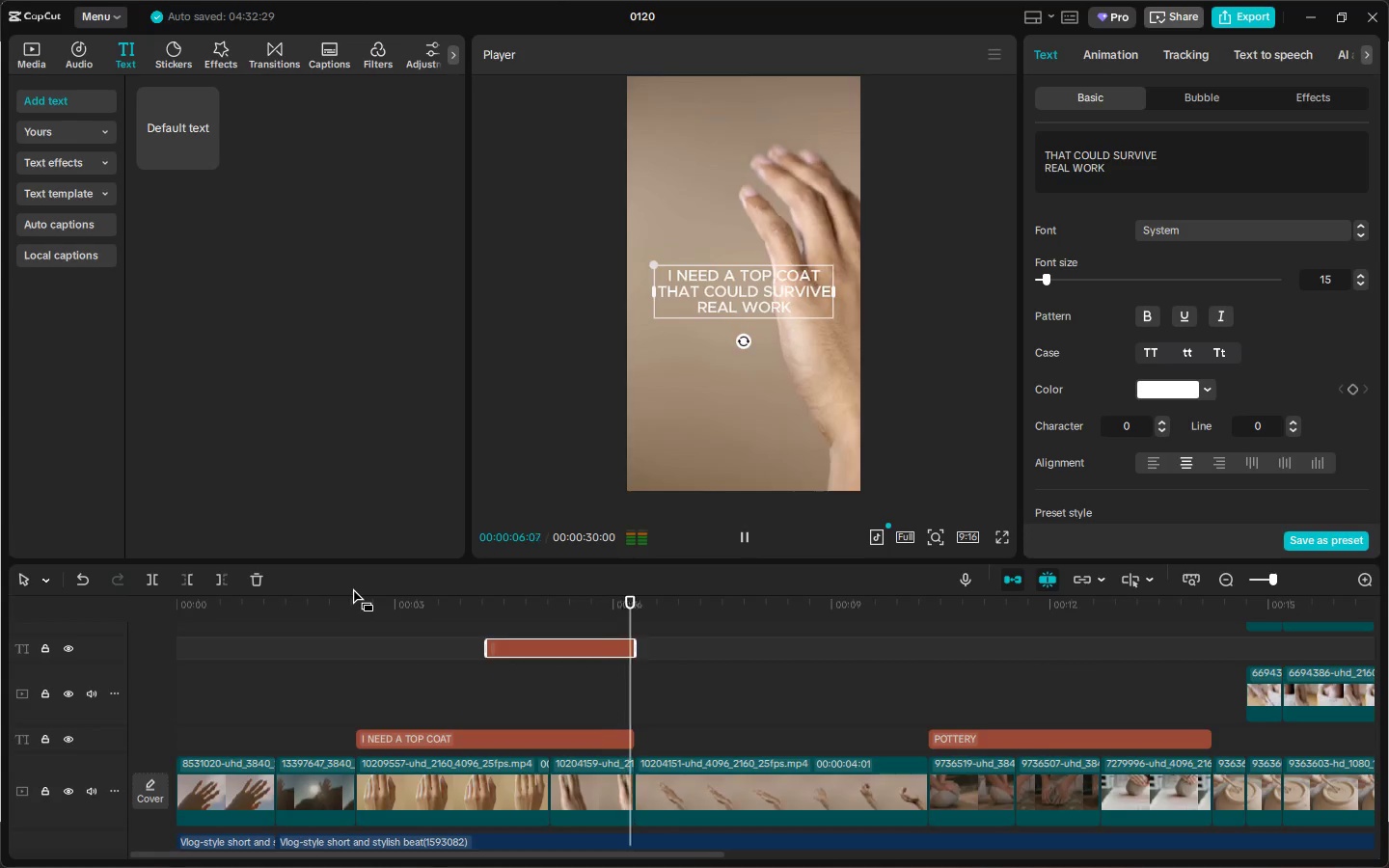 
key(Space)
 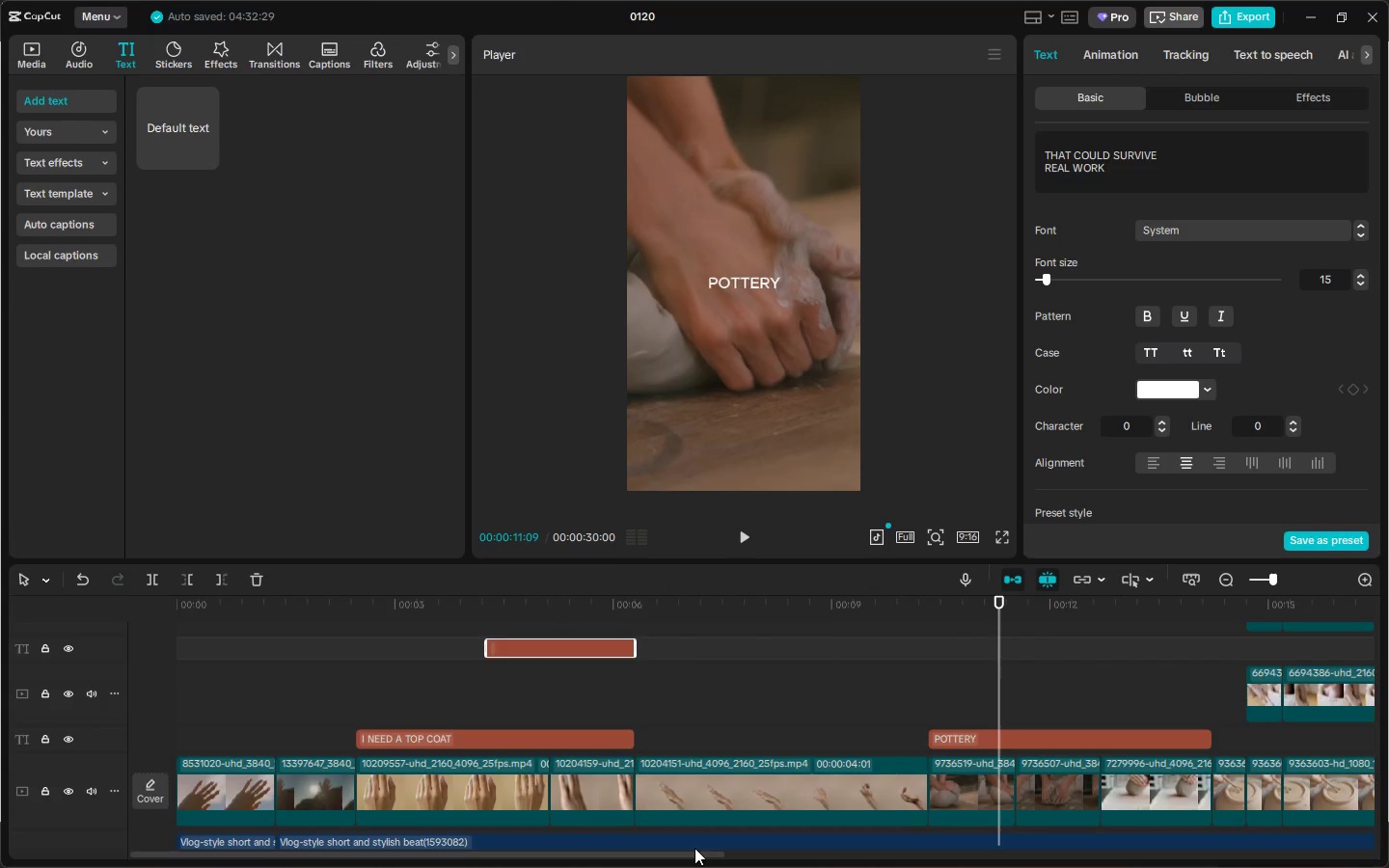 
left_click_drag(start_coordinate=[694, 857], to_coordinate=[1003, 863])
 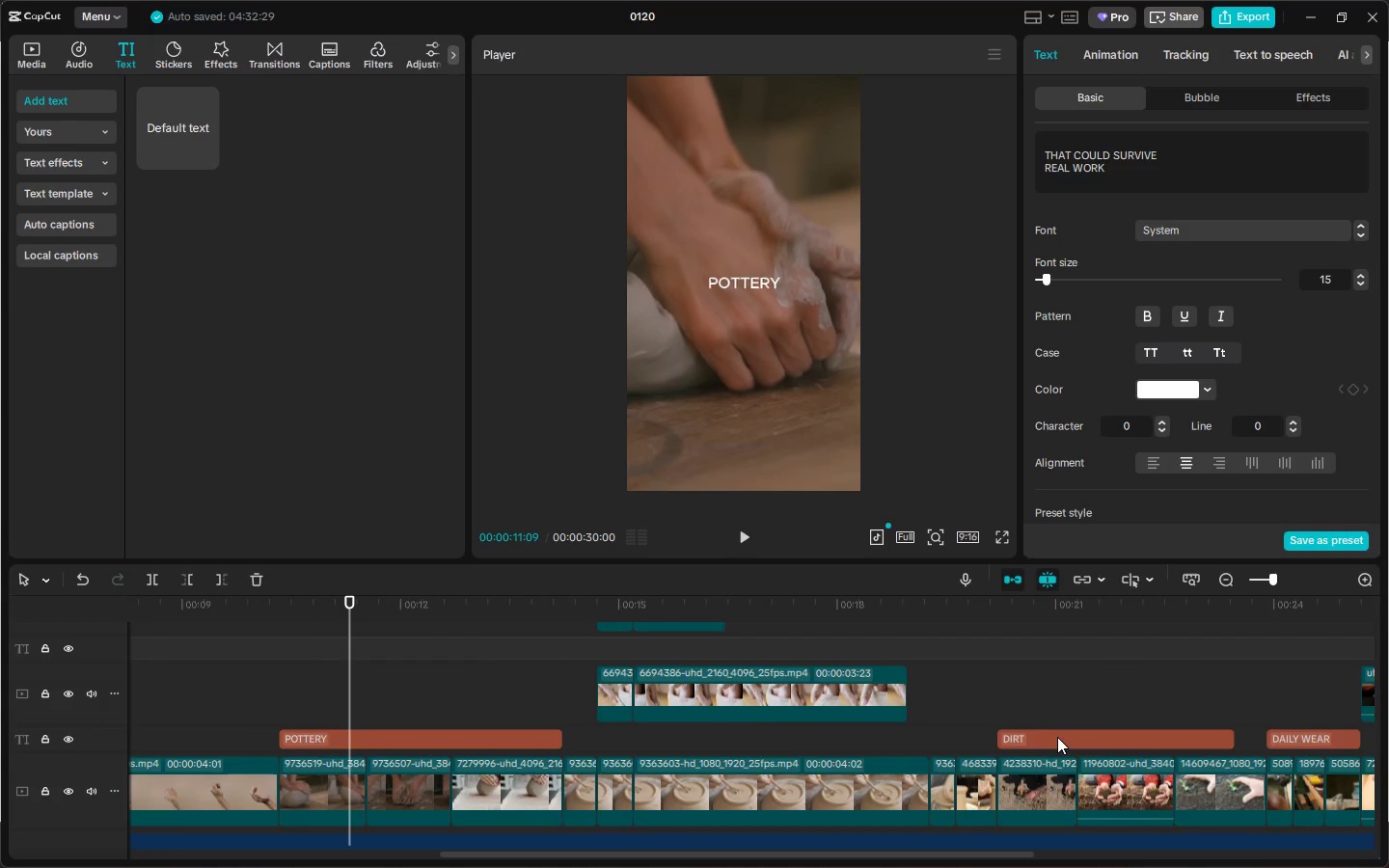 
left_click_drag(start_coordinate=[1057, 737], to_coordinate=[1050, 719])
 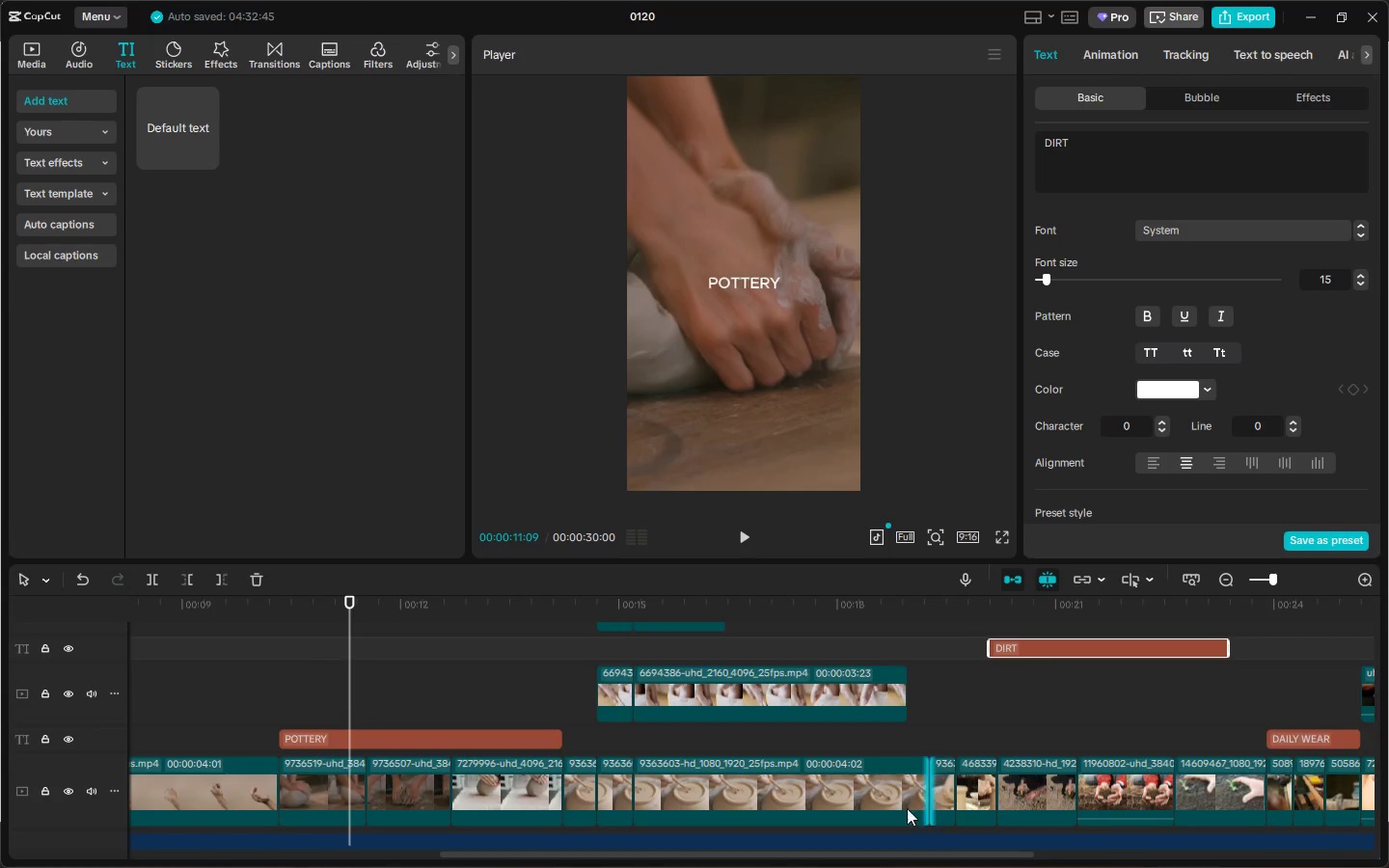 
scroll: coordinate [856, 822], scroll_direction: down, amount: 1.0
 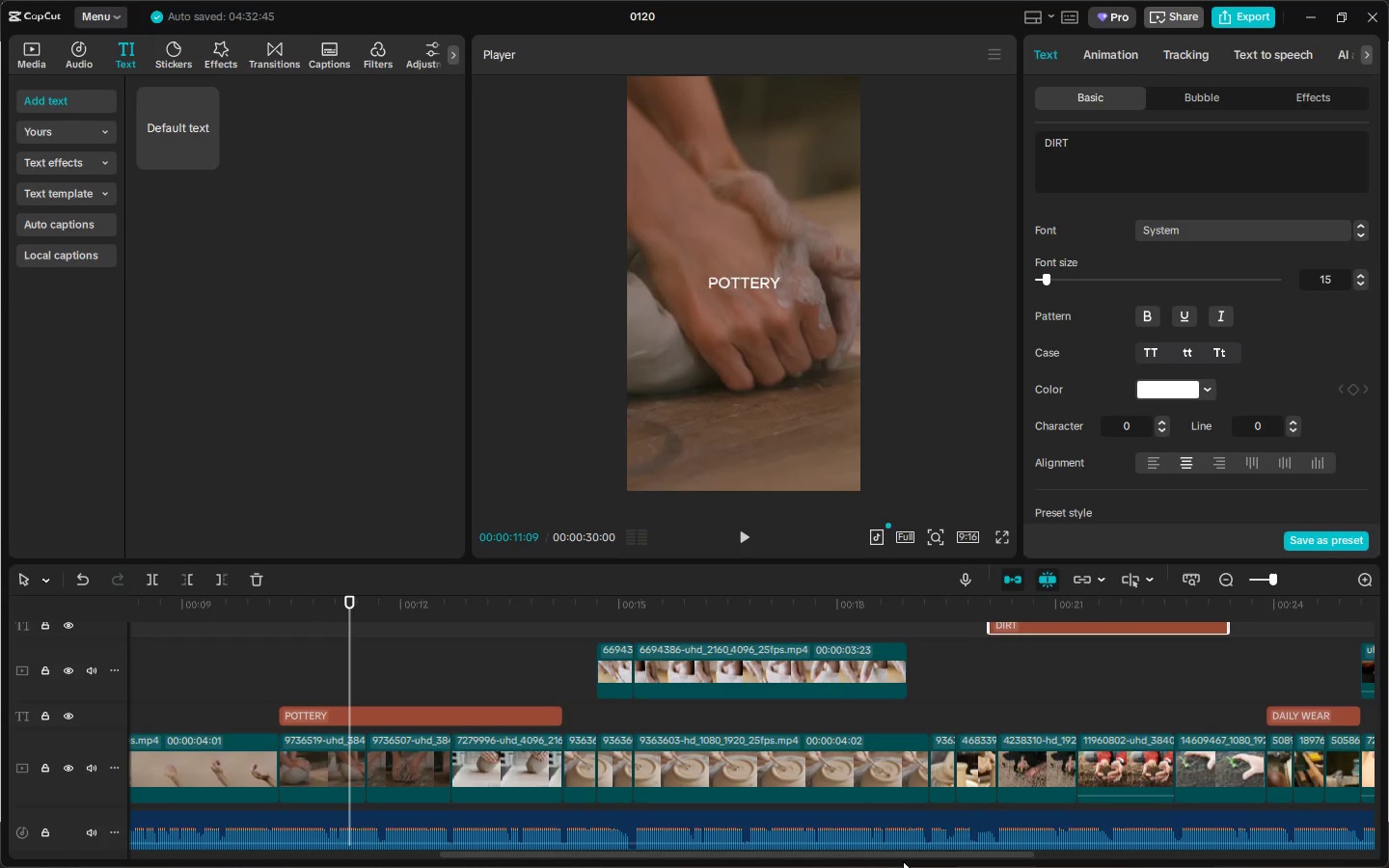 
left_click_drag(start_coordinate=[906, 857], to_coordinate=[994, 859])
 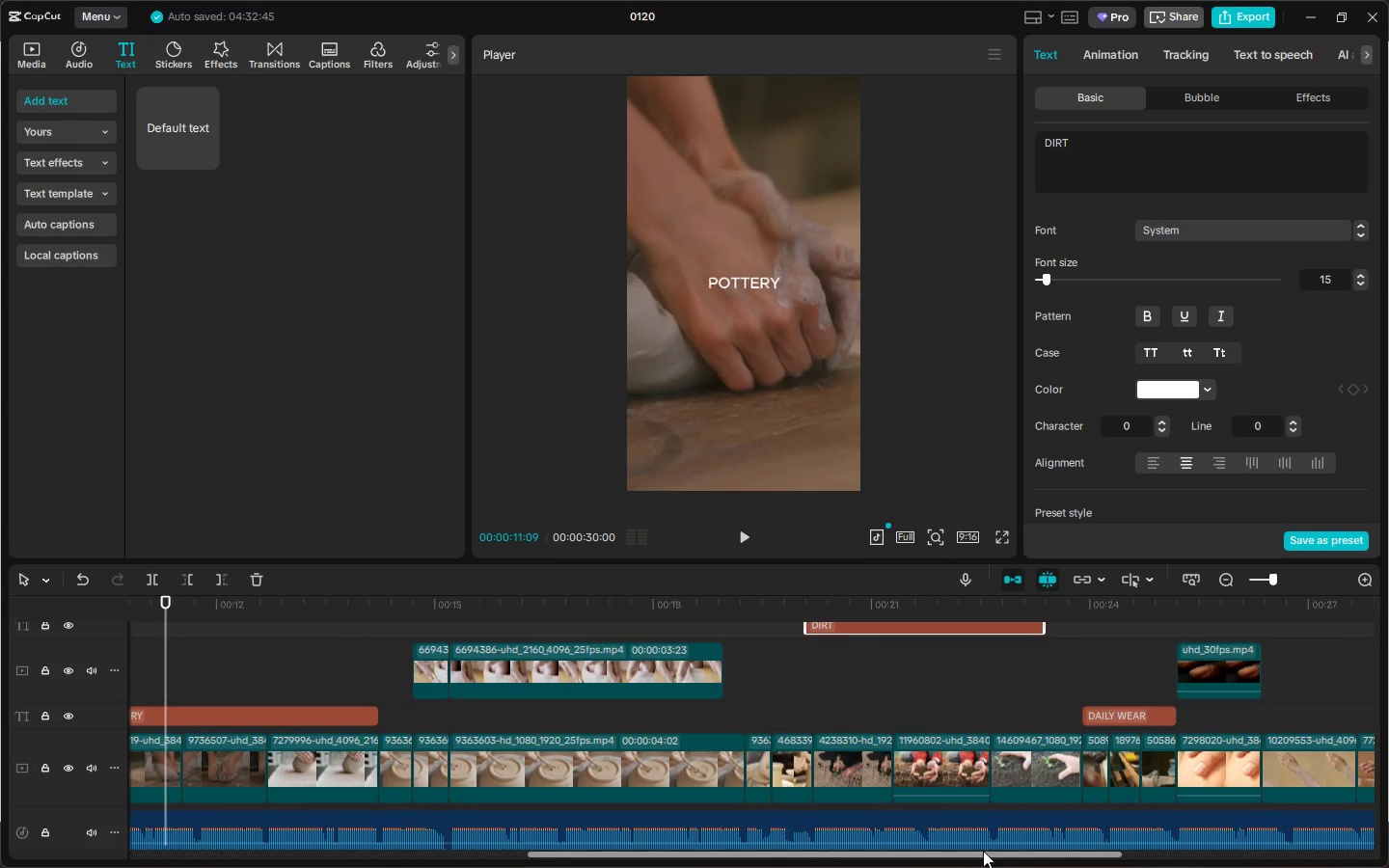 
scroll: coordinate [1062, 827], scroll_direction: up, amount: 1.0
 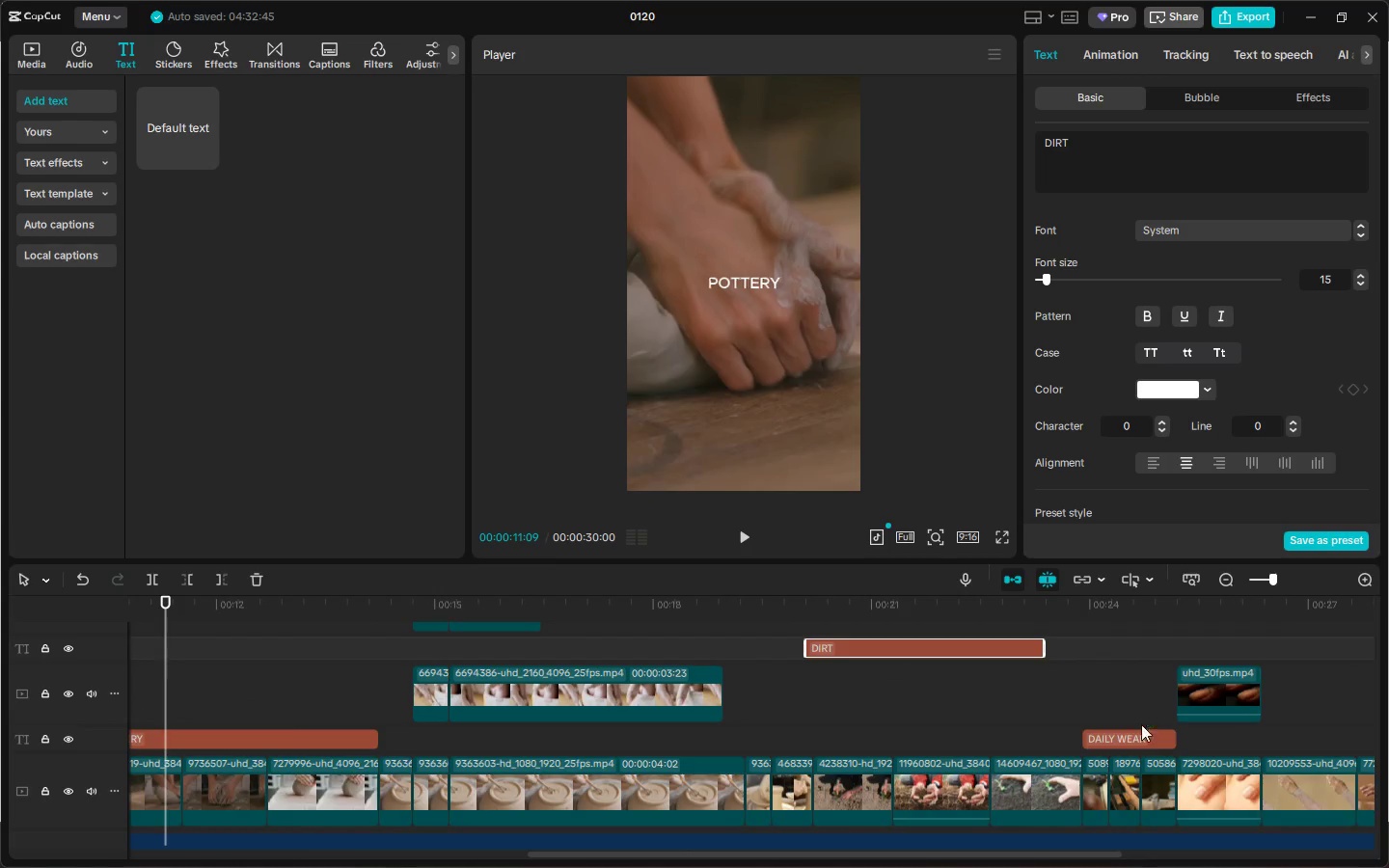 
left_click_drag(start_coordinate=[1124, 738], to_coordinate=[1086, 693])
 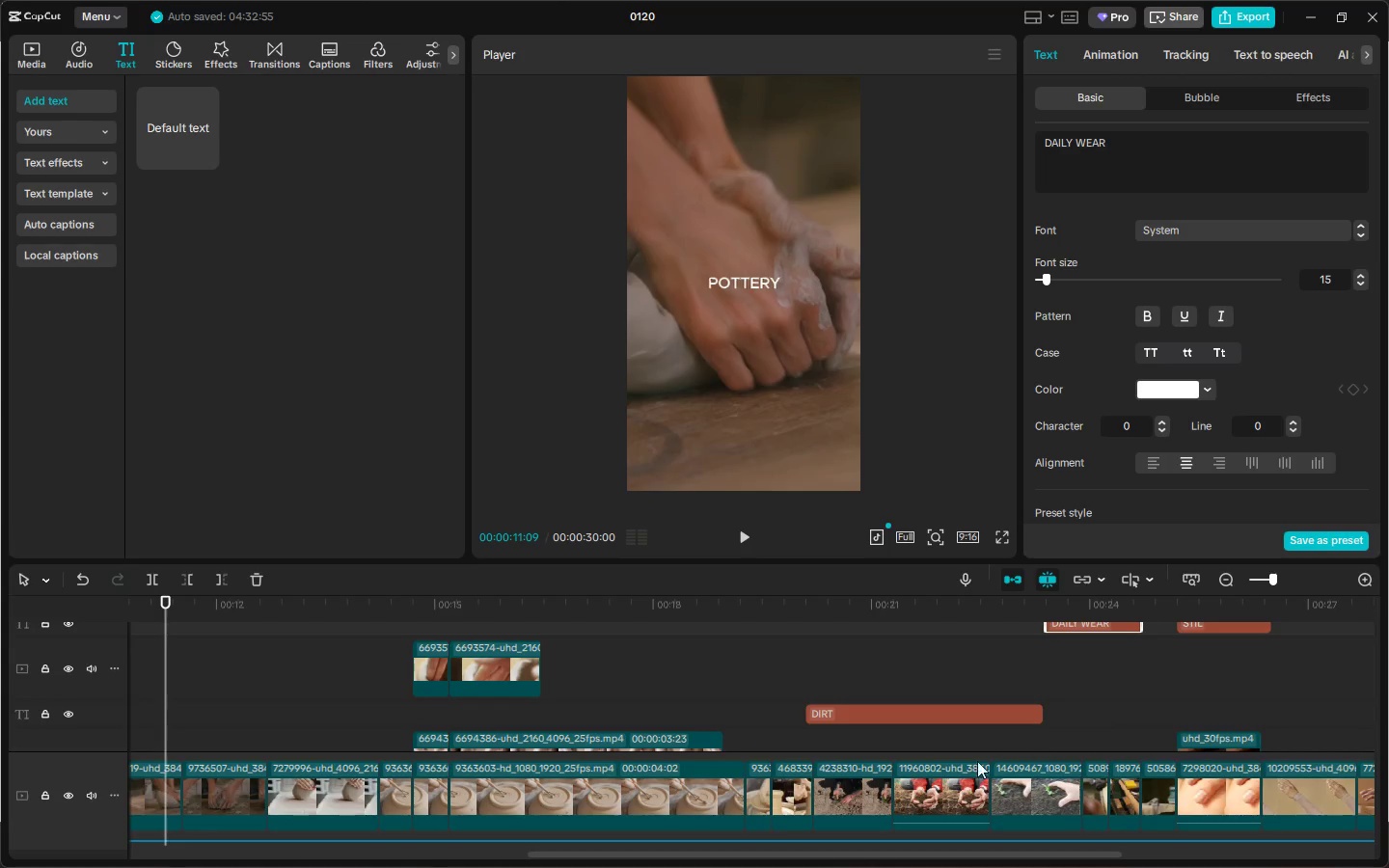 
scroll: coordinate [724, 749], scroll_direction: down, amount: 4.0
 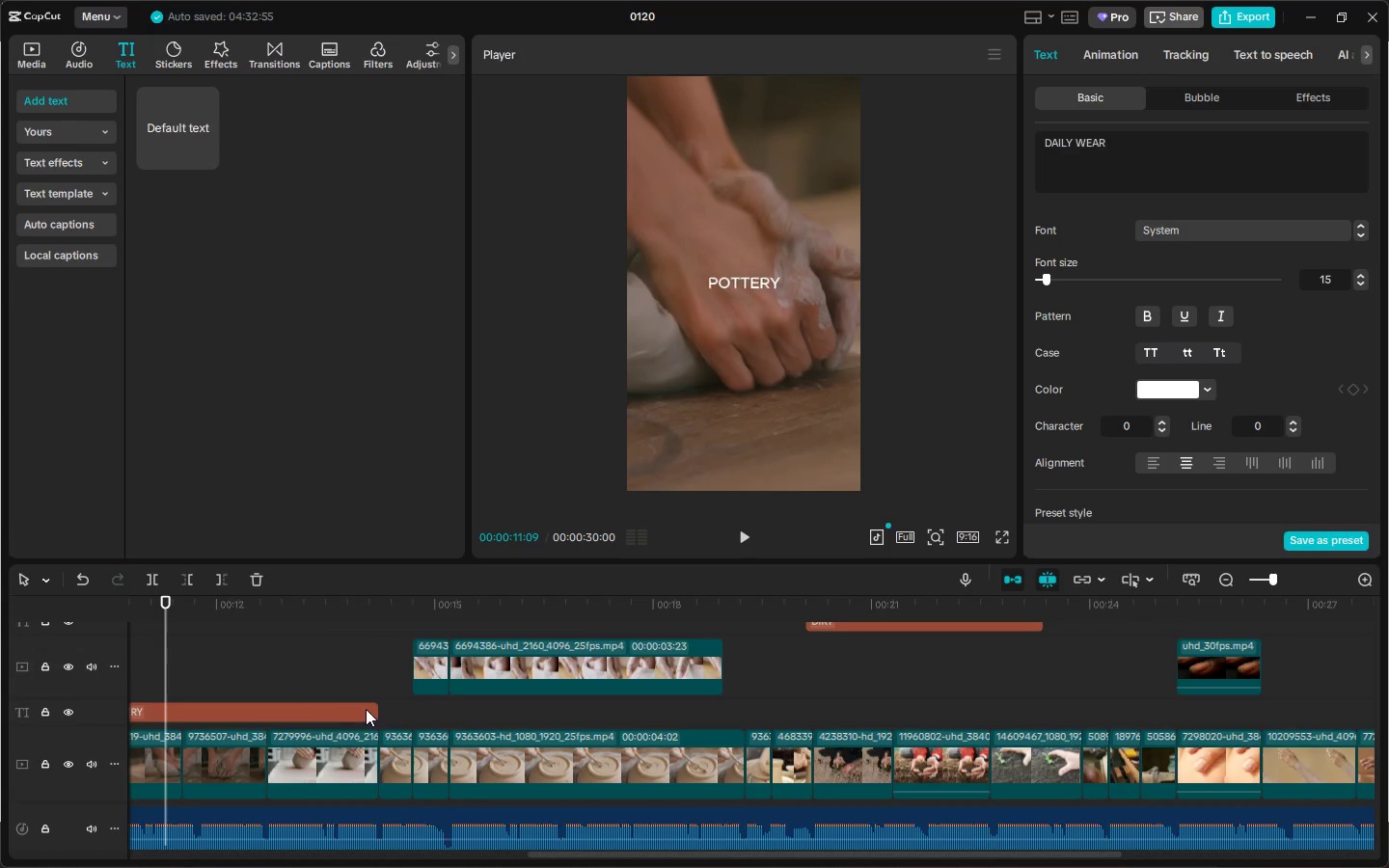 
left_click([352, 709])
 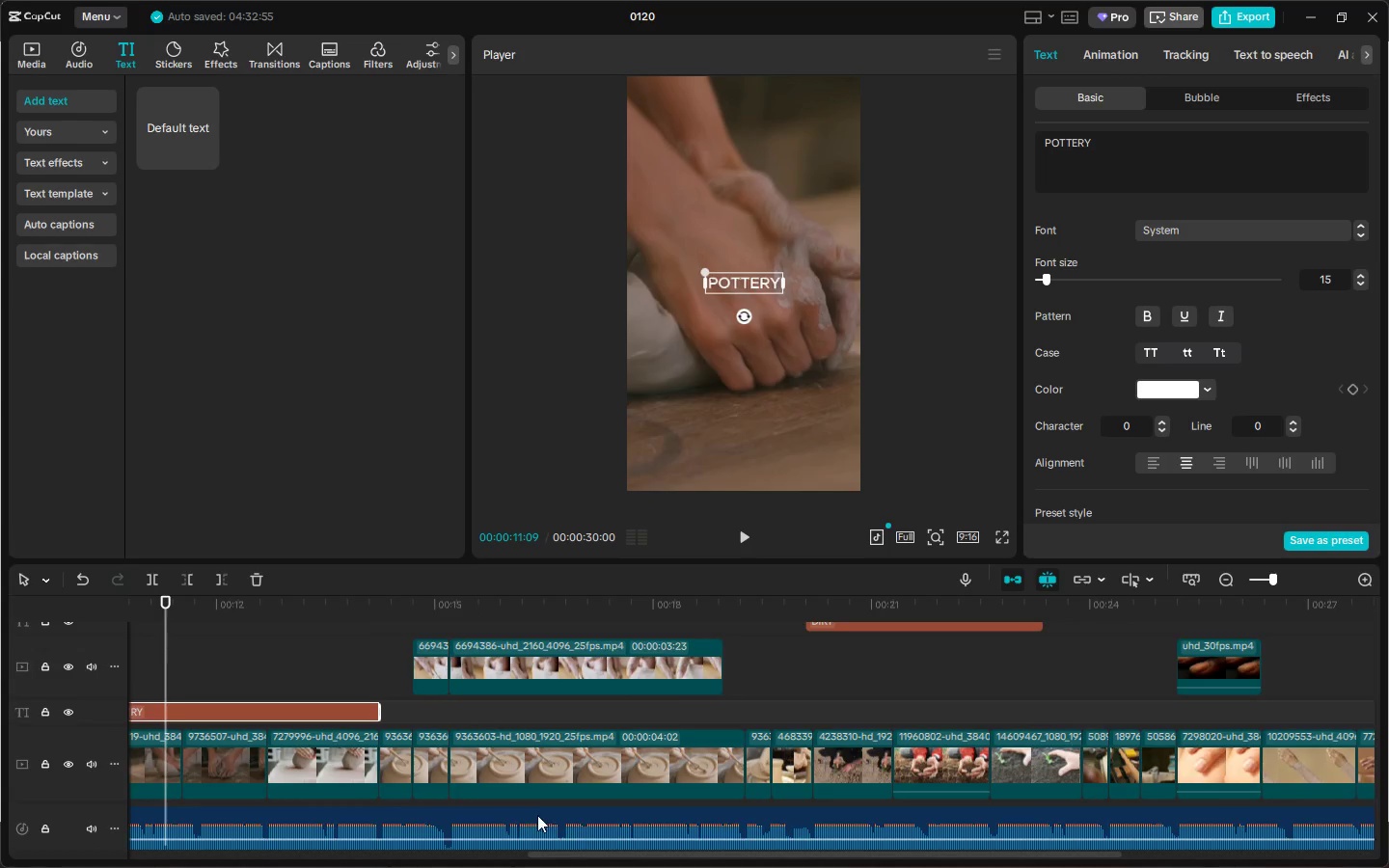 
scroll: coordinate [420, 749], scroll_direction: none, amount: 0.0
 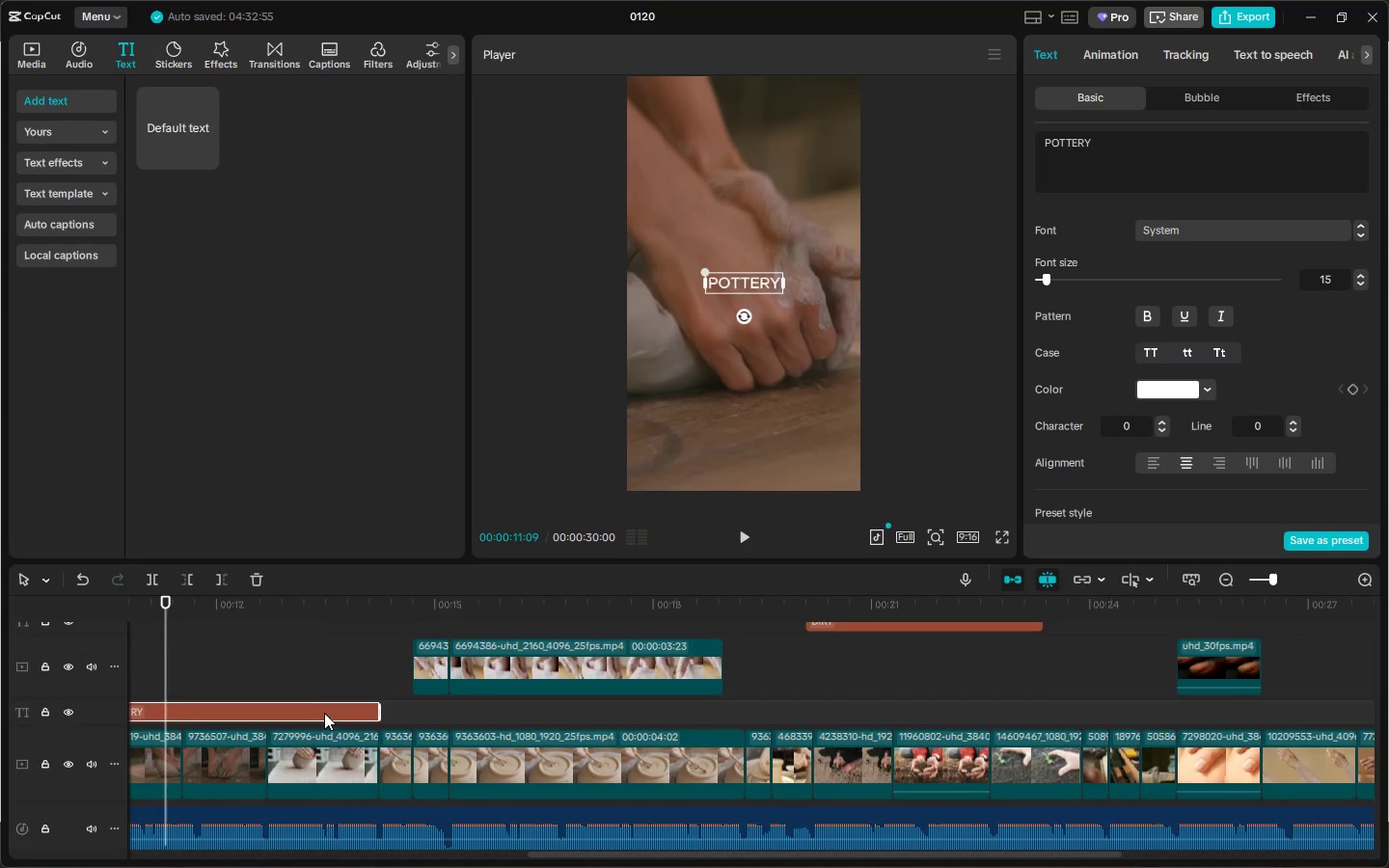 
left_click_drag(start_coordinate=[315, 710], to_coordinate=[351, 664])
 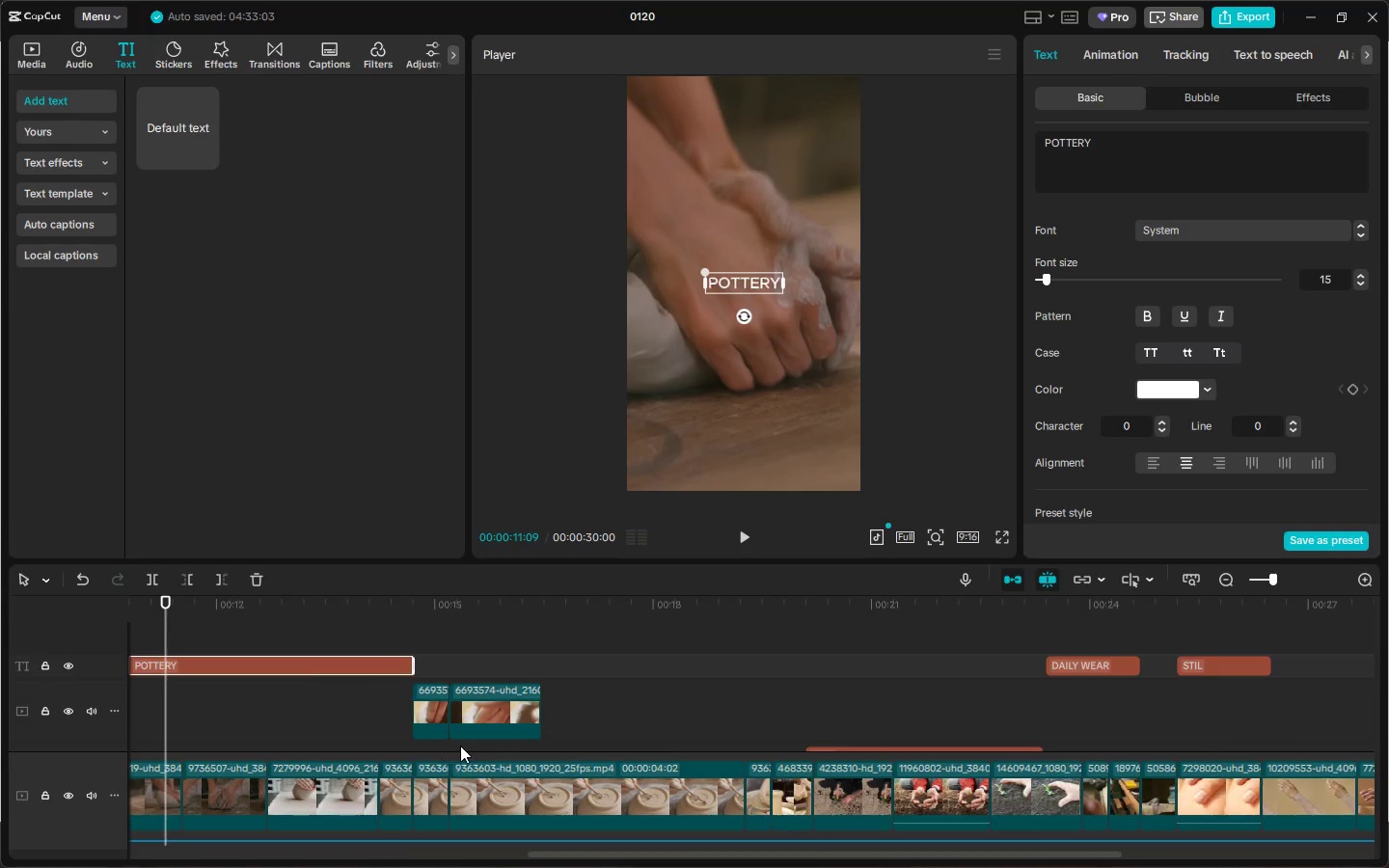 
scroll: coordinate [457, 723], scroll_direction: up, amount: 6.0
 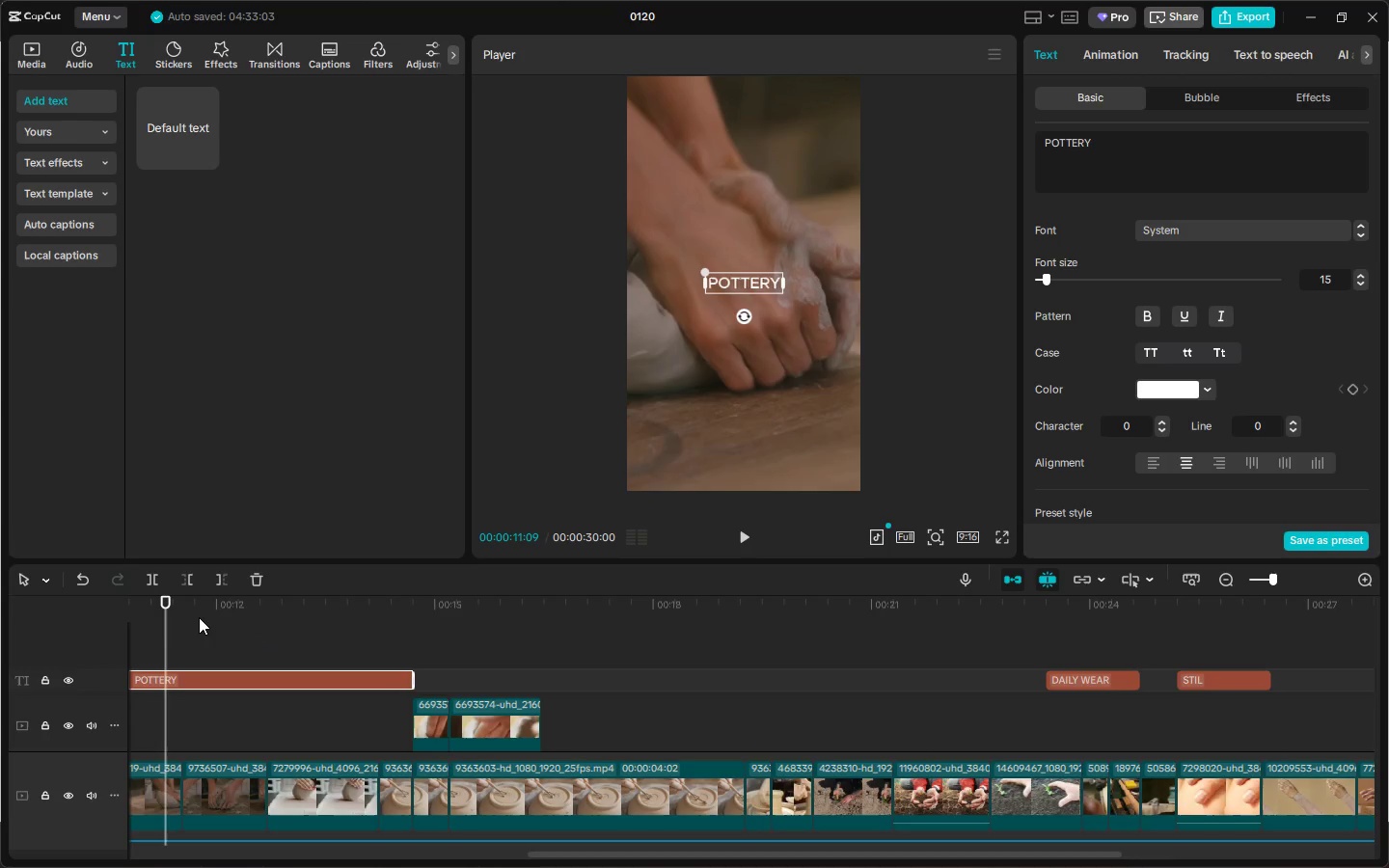 
left_click_drag(start_coordinate=[171, 609], to_coordinate=[743, 616])
 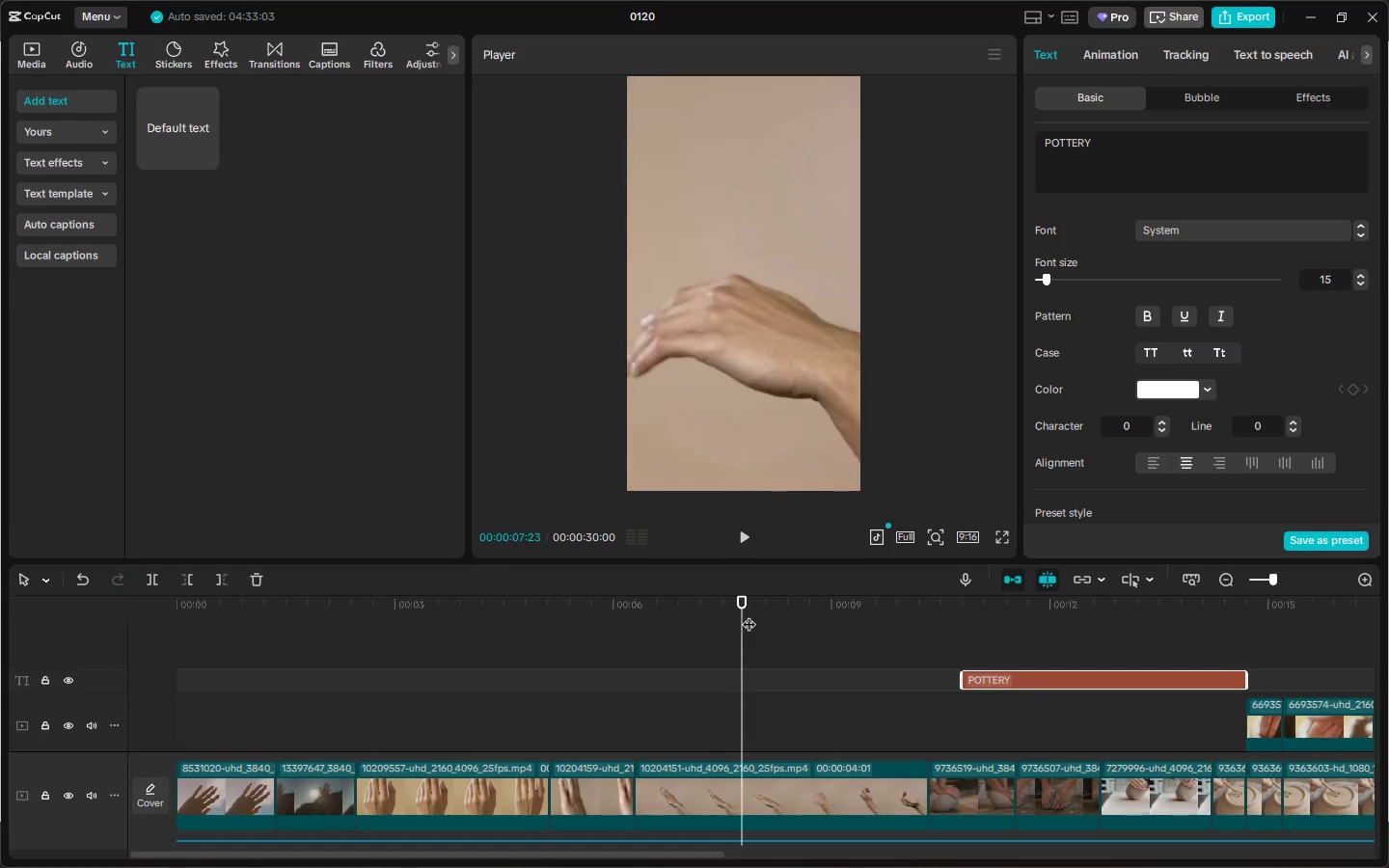 
key(Space)
 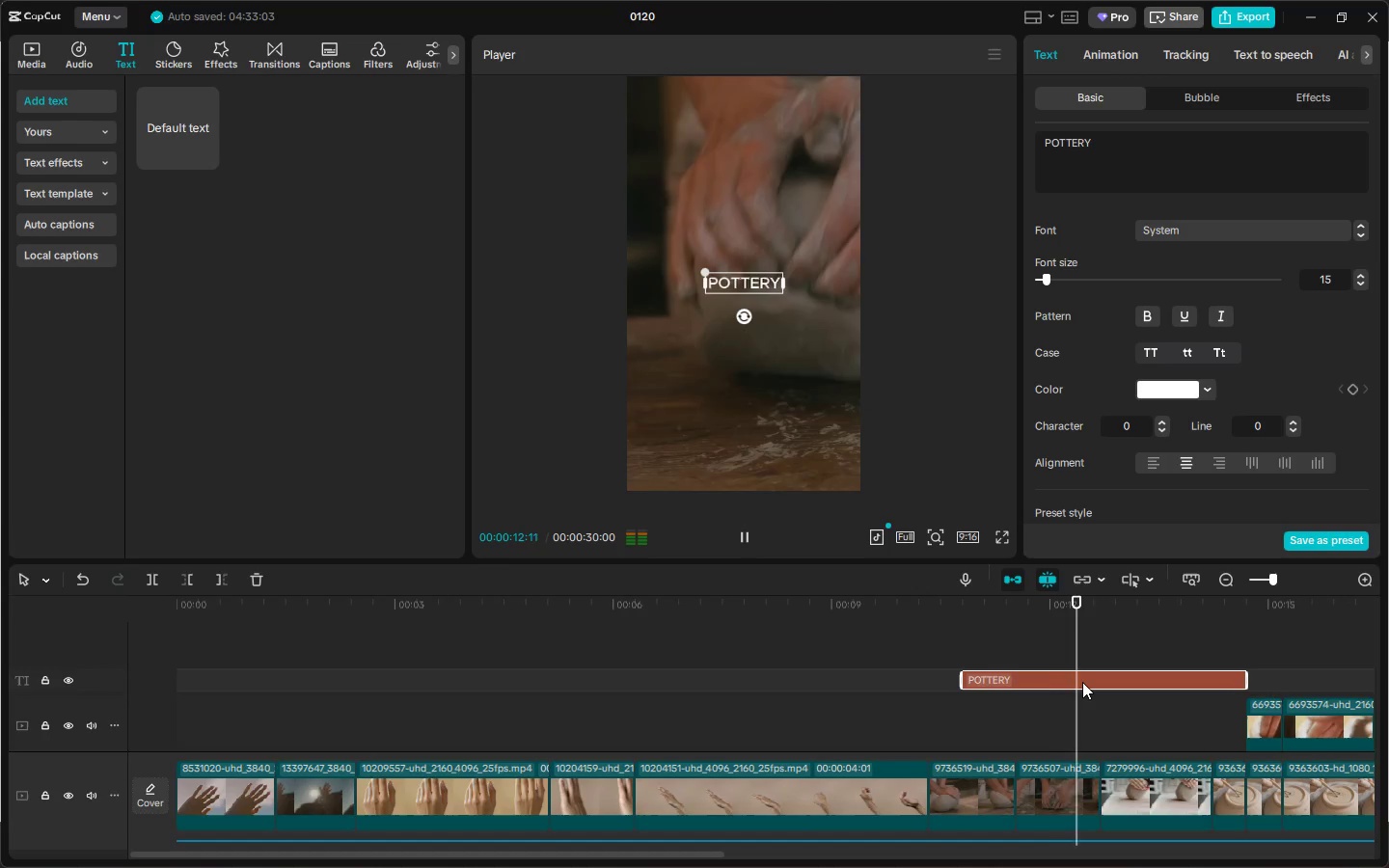 
wait(6.22)
 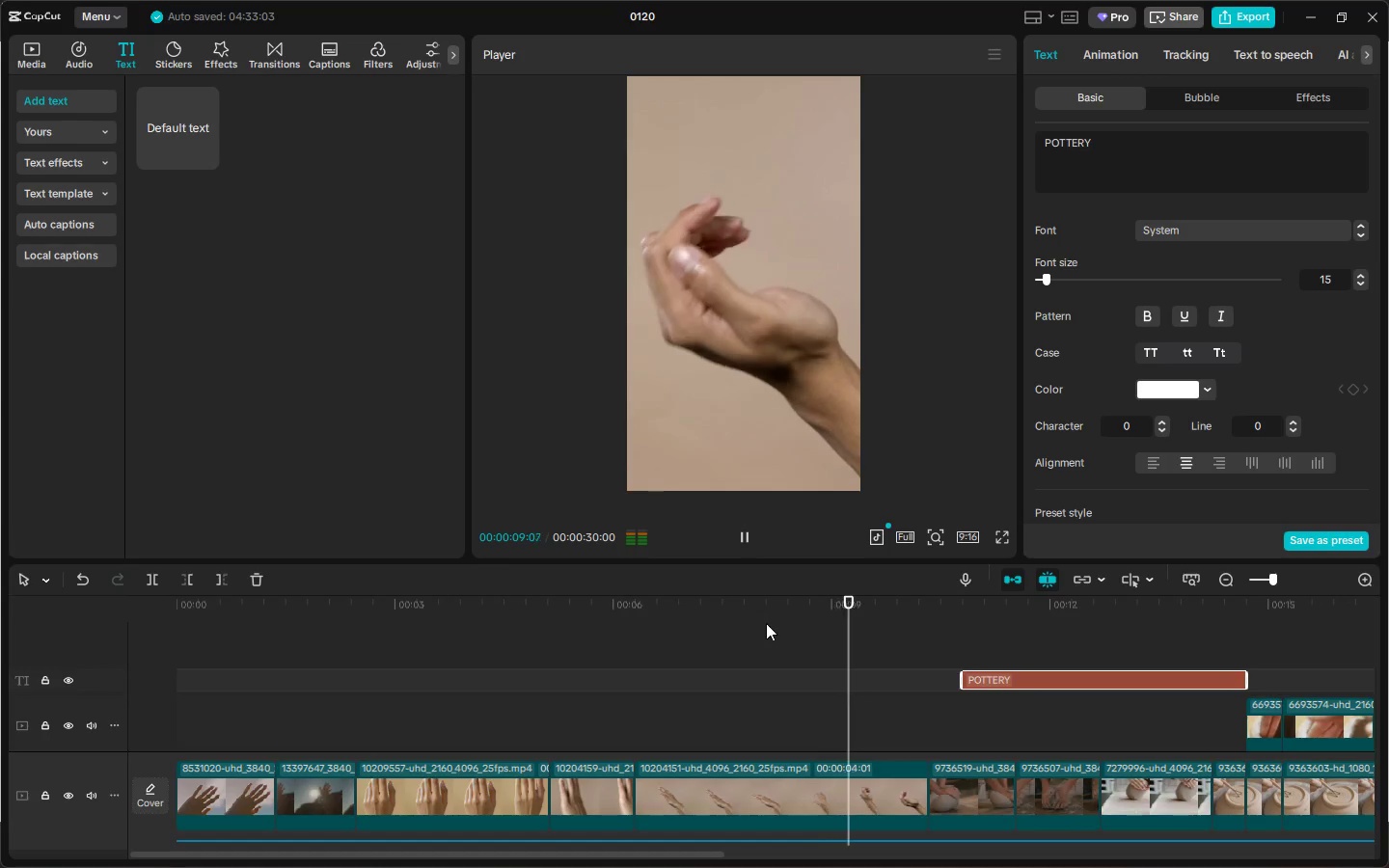 
left_click_drag(start_coordinate=[703, 854], to_coordinate=[920, 849])
 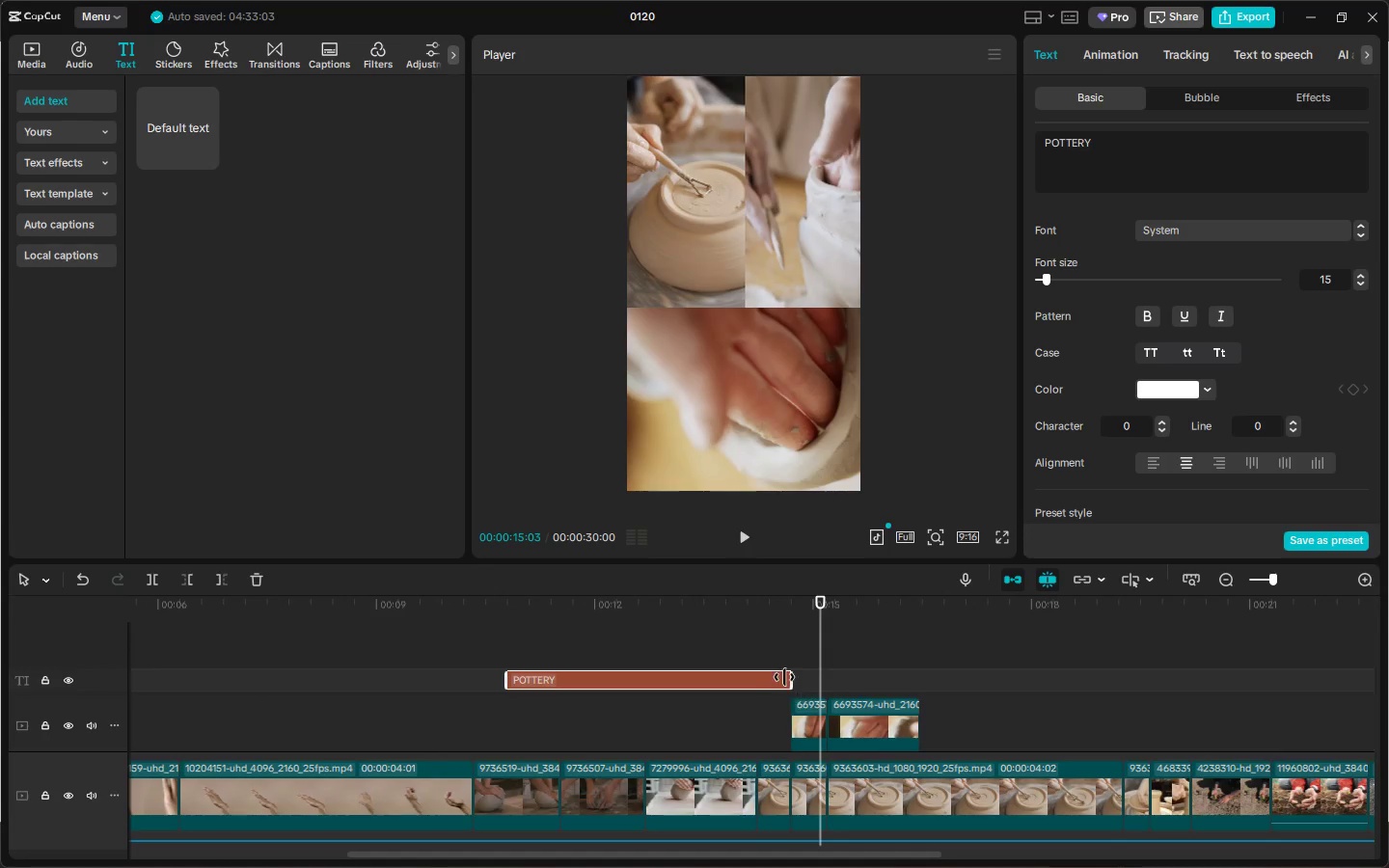 
key(Space)
 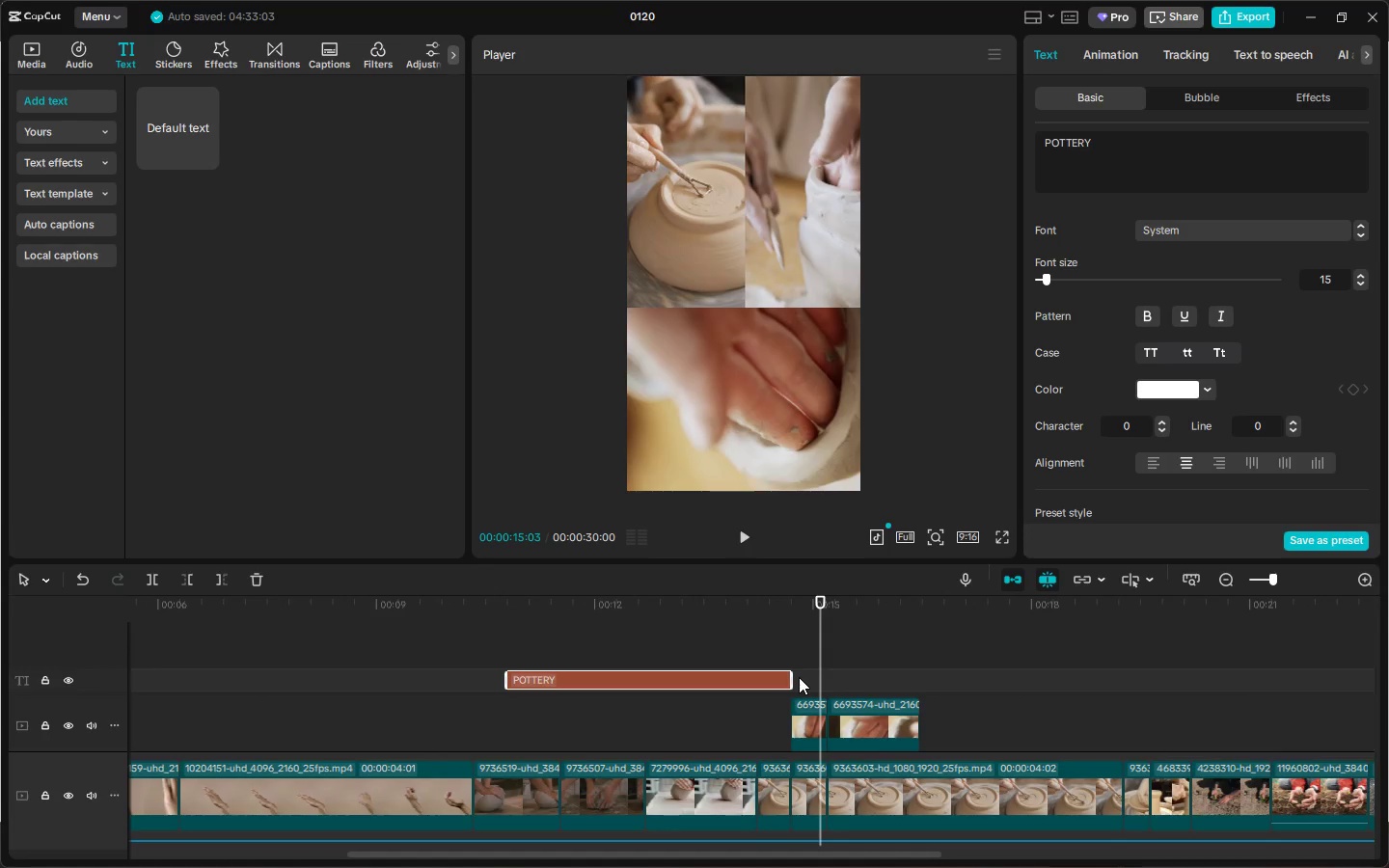 
left_click_drag(start_coordinate=[794, 677], to_coordinate=[1184, 691])
 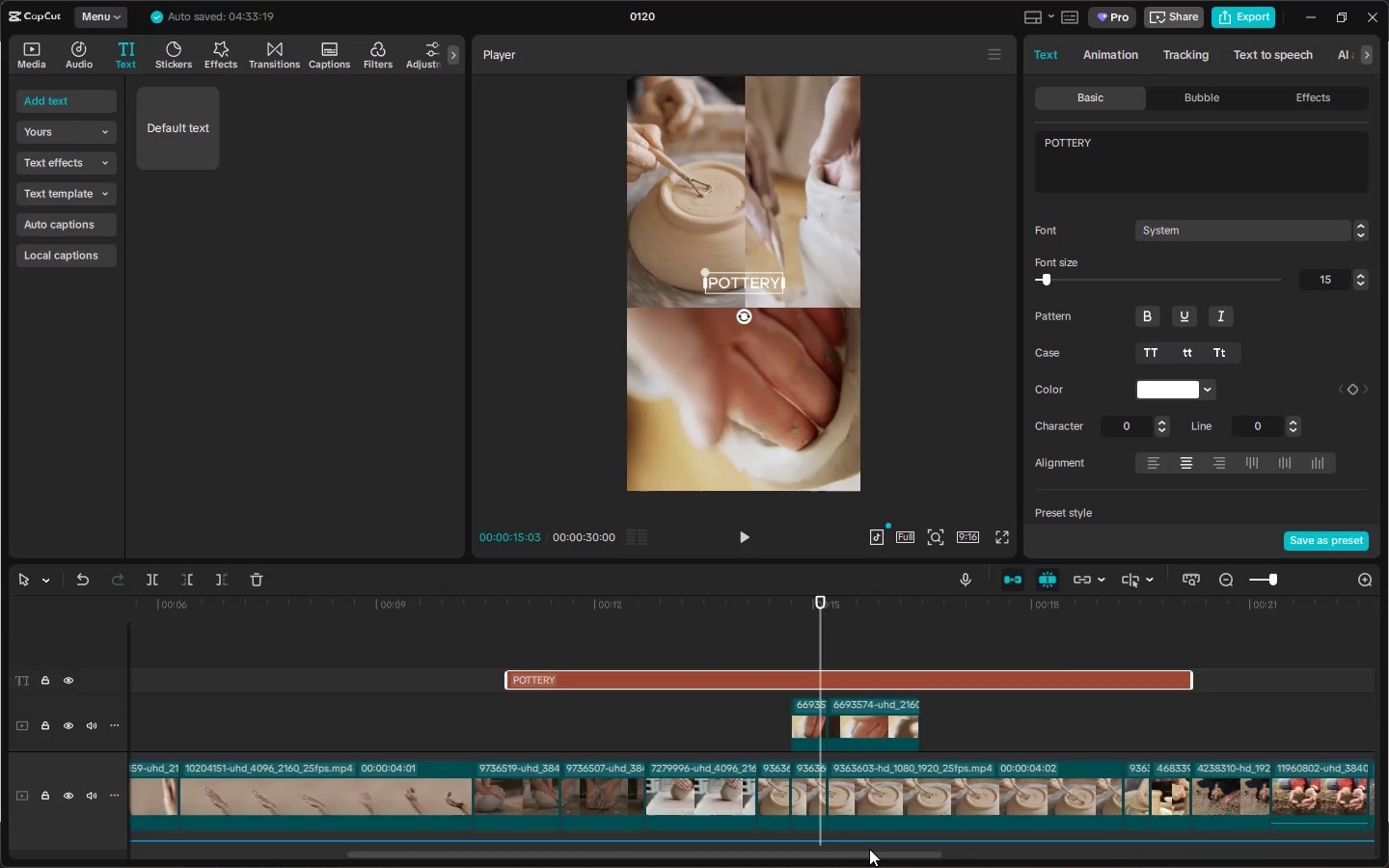 
left_click_drag(start_coordinate=[871, 852], to_coordinate=[990, 847])
 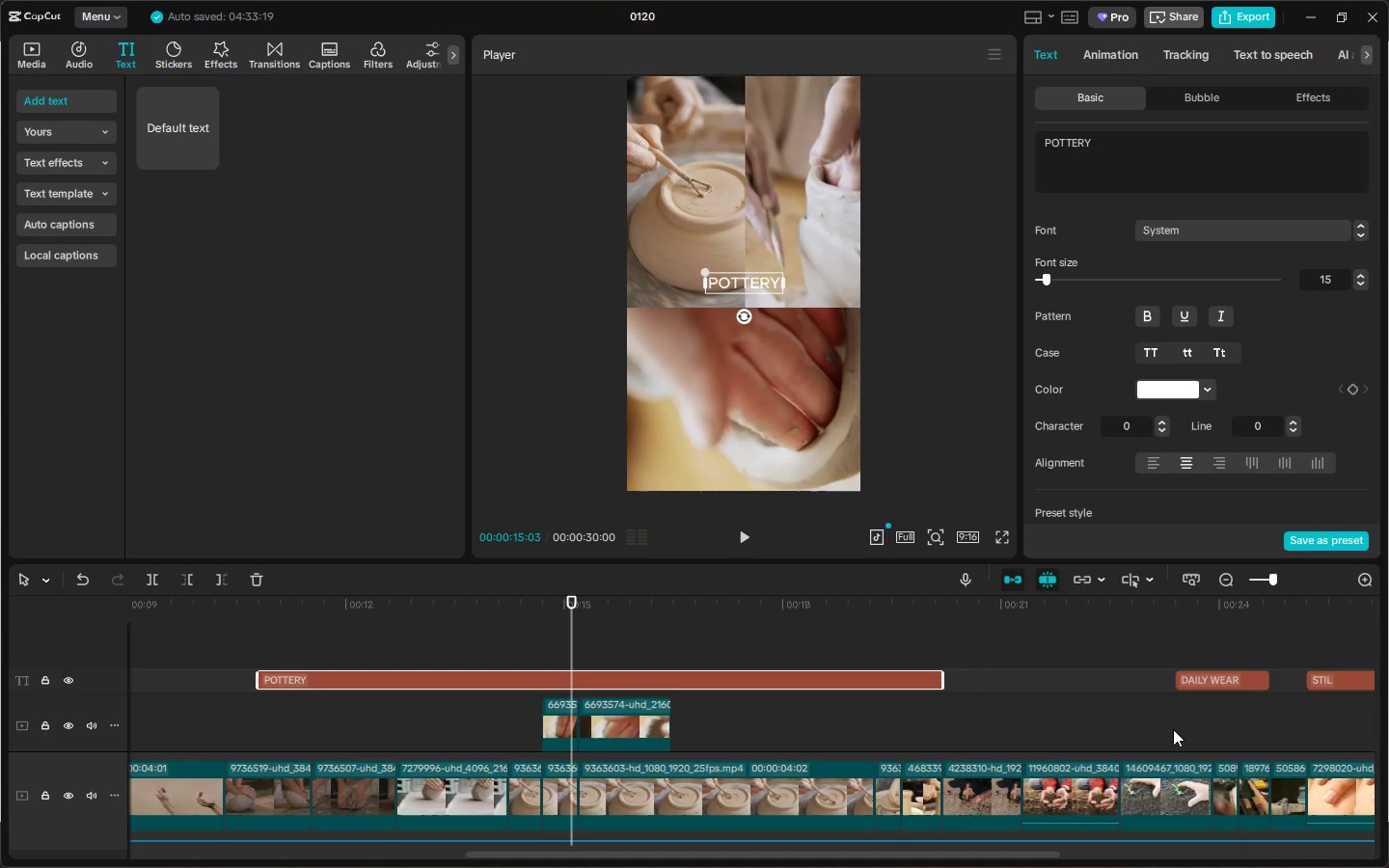 
scroll: coordinate [1122, 717], scroll_direction: up, amount: 4.0
 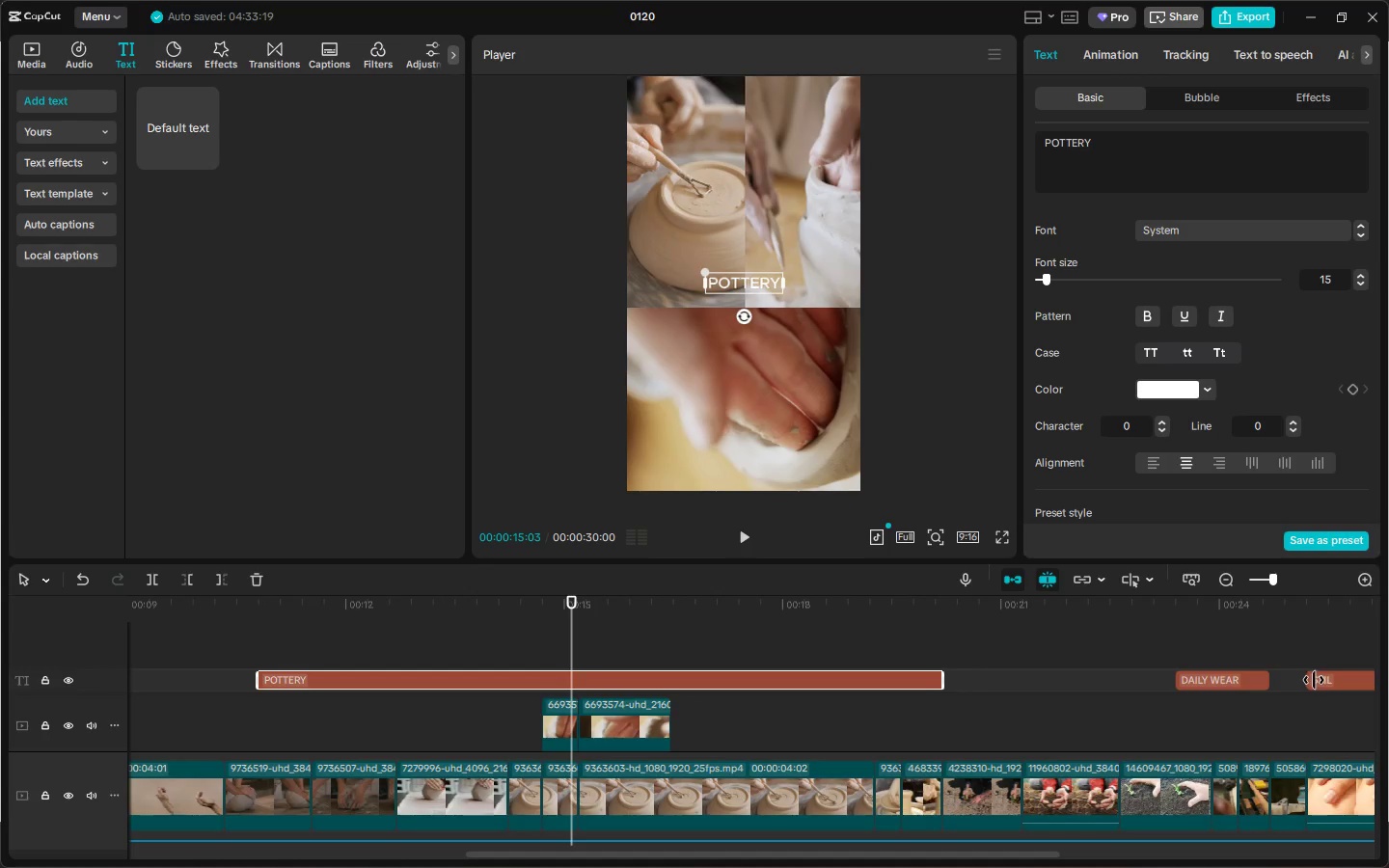 
scroll: coordinate [1008, 720], scroll_direction: down, amount: 1.0
 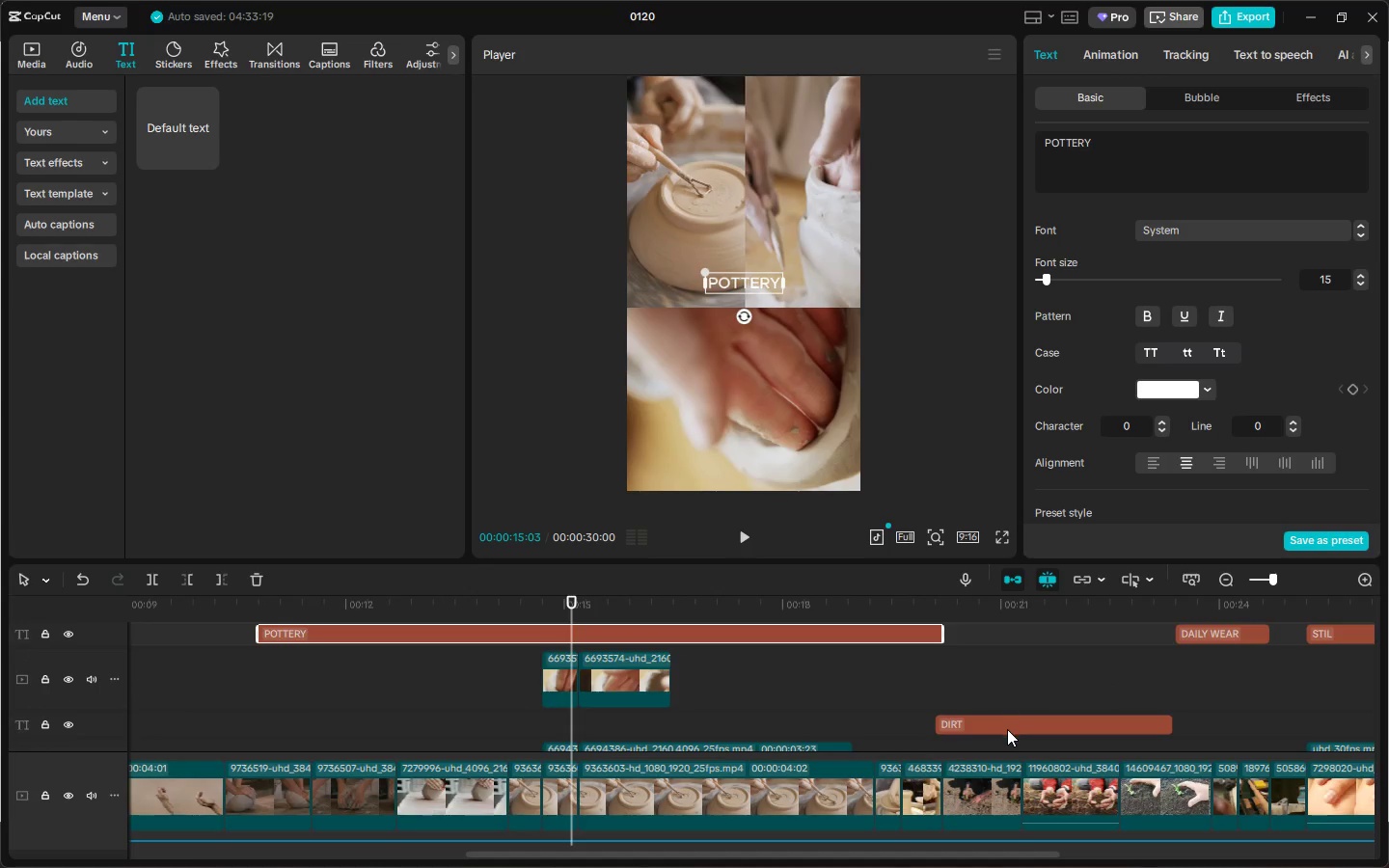 
left_click_drag(start_coordinate=[1007, 729], to_coordinate=[1011, 711])
 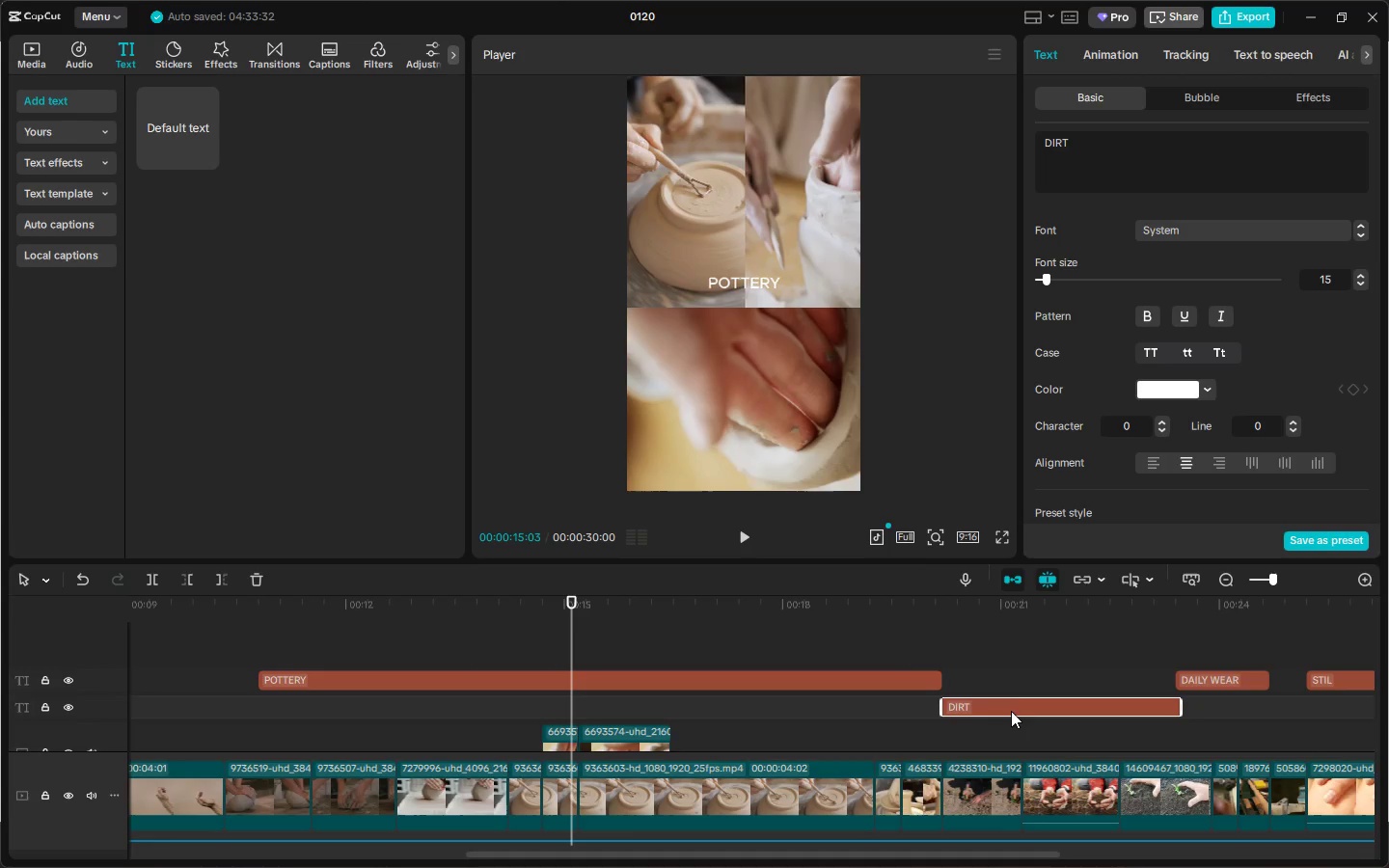 
left_click_drag(start_coordinate=[1011, 703], to_coordinate=[330, 705])
 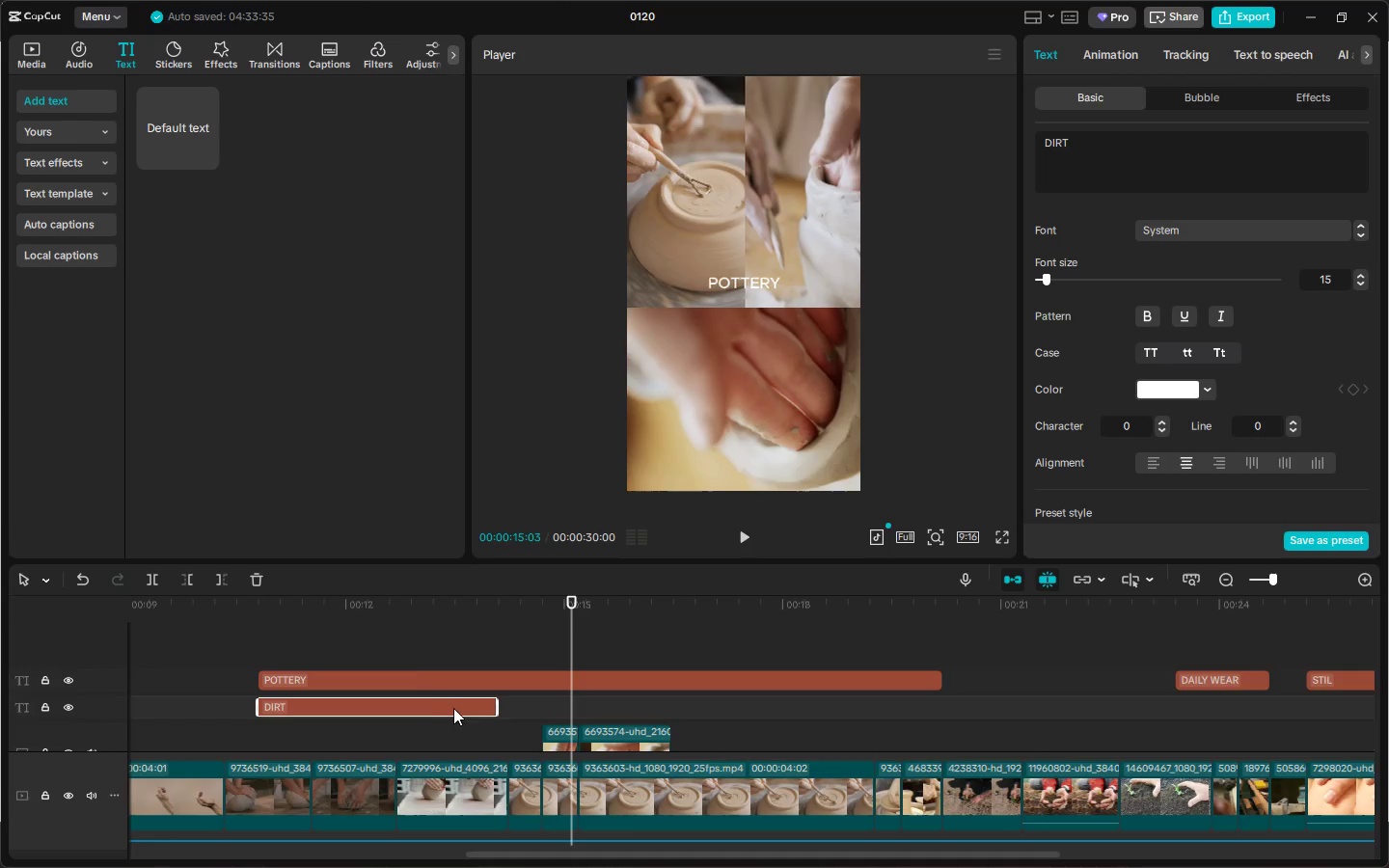 
left_click([353, 611])
 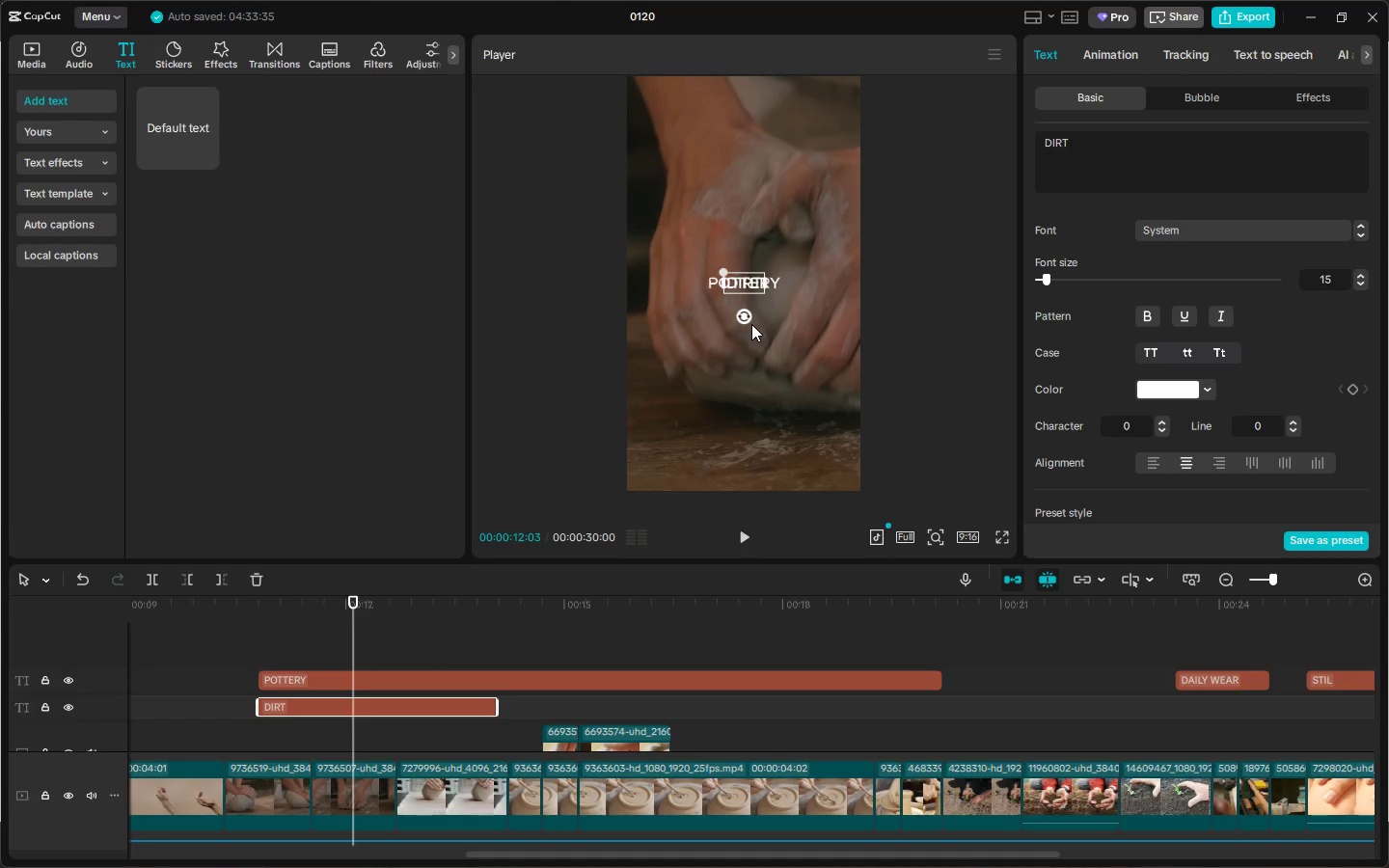 
left_click_drag(start_coordinate=[739, 288], to_coordinate=[736, 305])
 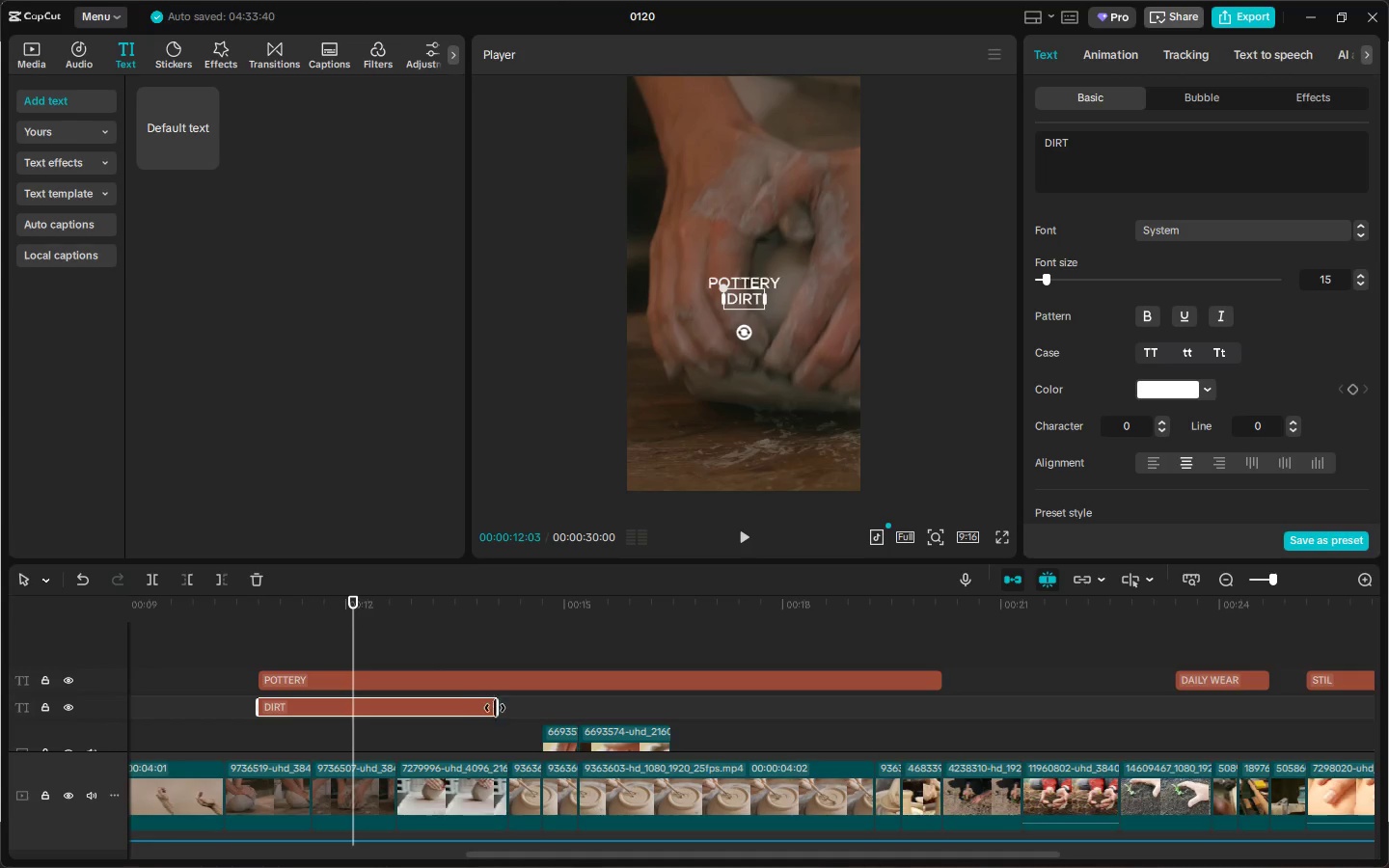 
left_click_drag(start_coordinate=[496, 708], to_coordinate=[1114, 717])
 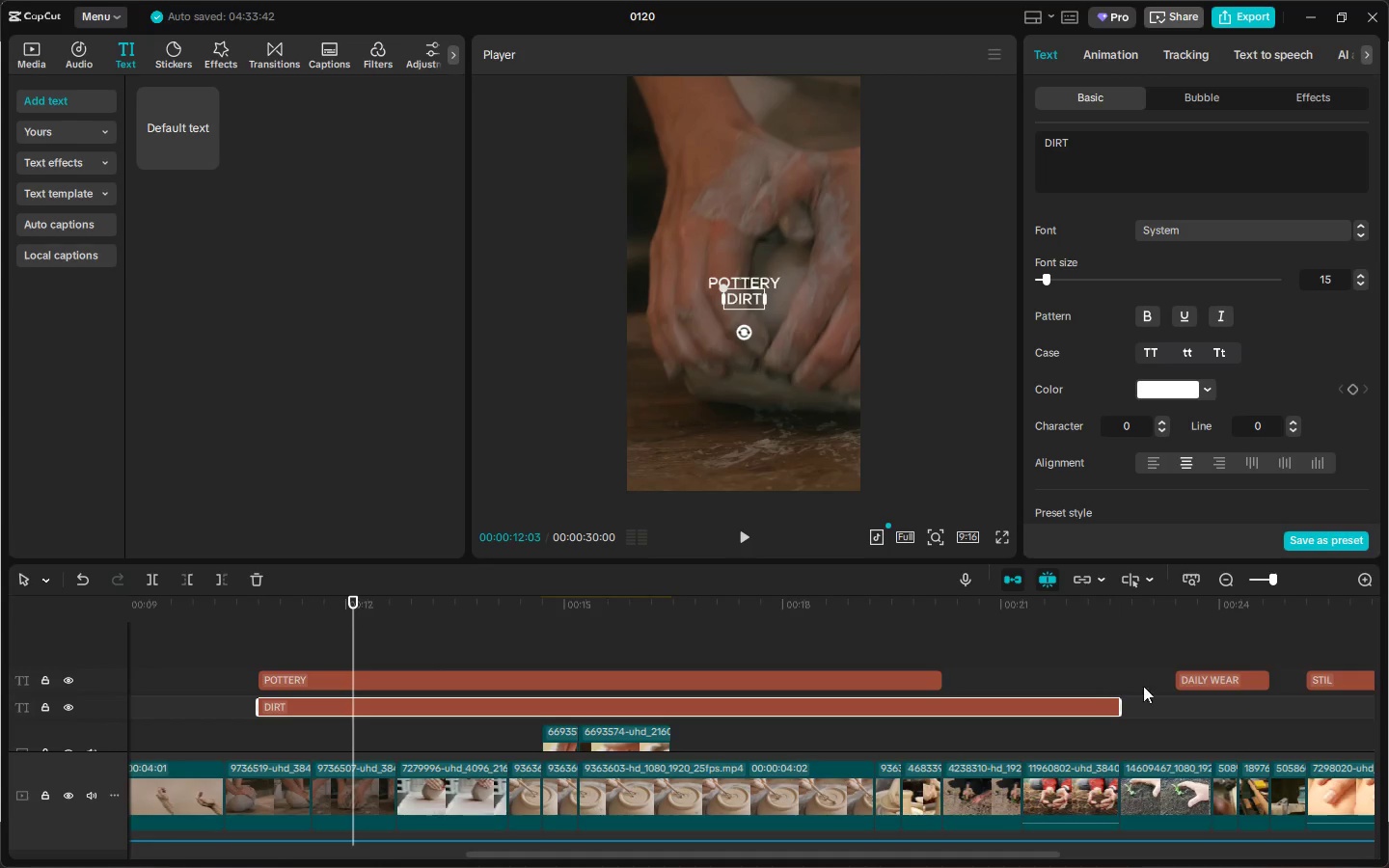 
left_click_drag(start_coordinate=[1203, 676], to_coordinate=[1145, 726])
 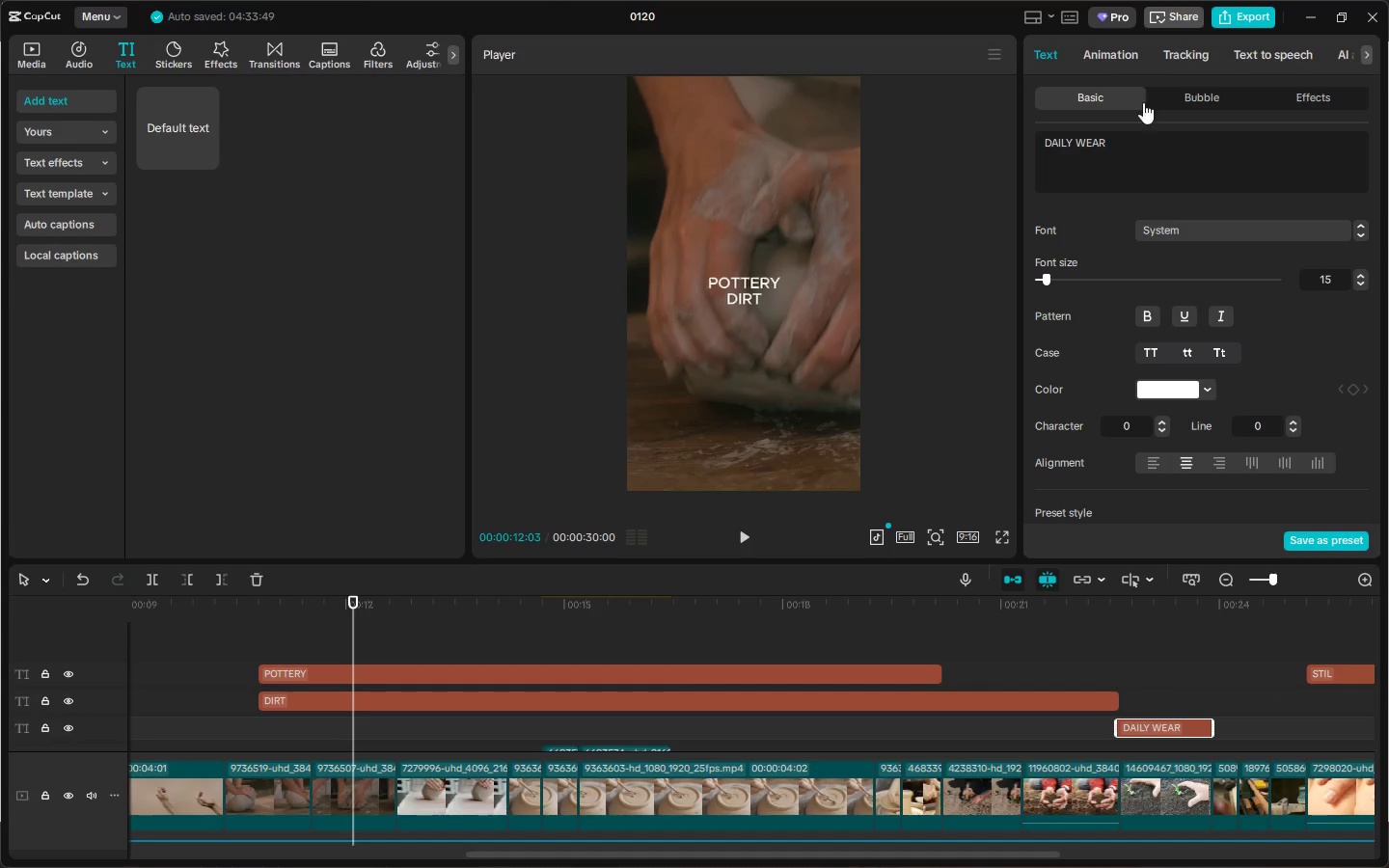 
left_click([1232, 26])
 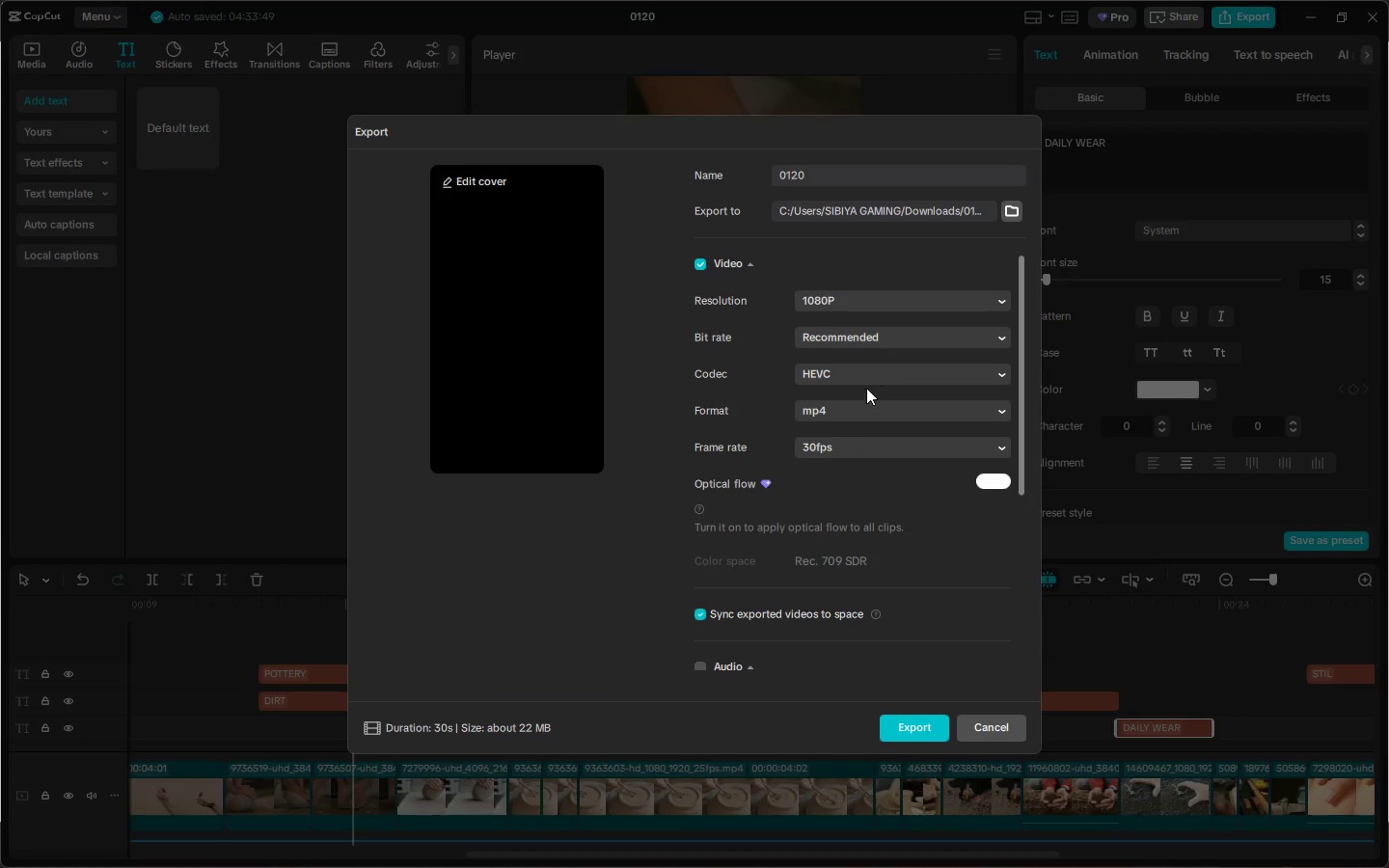 
key(Escape)
 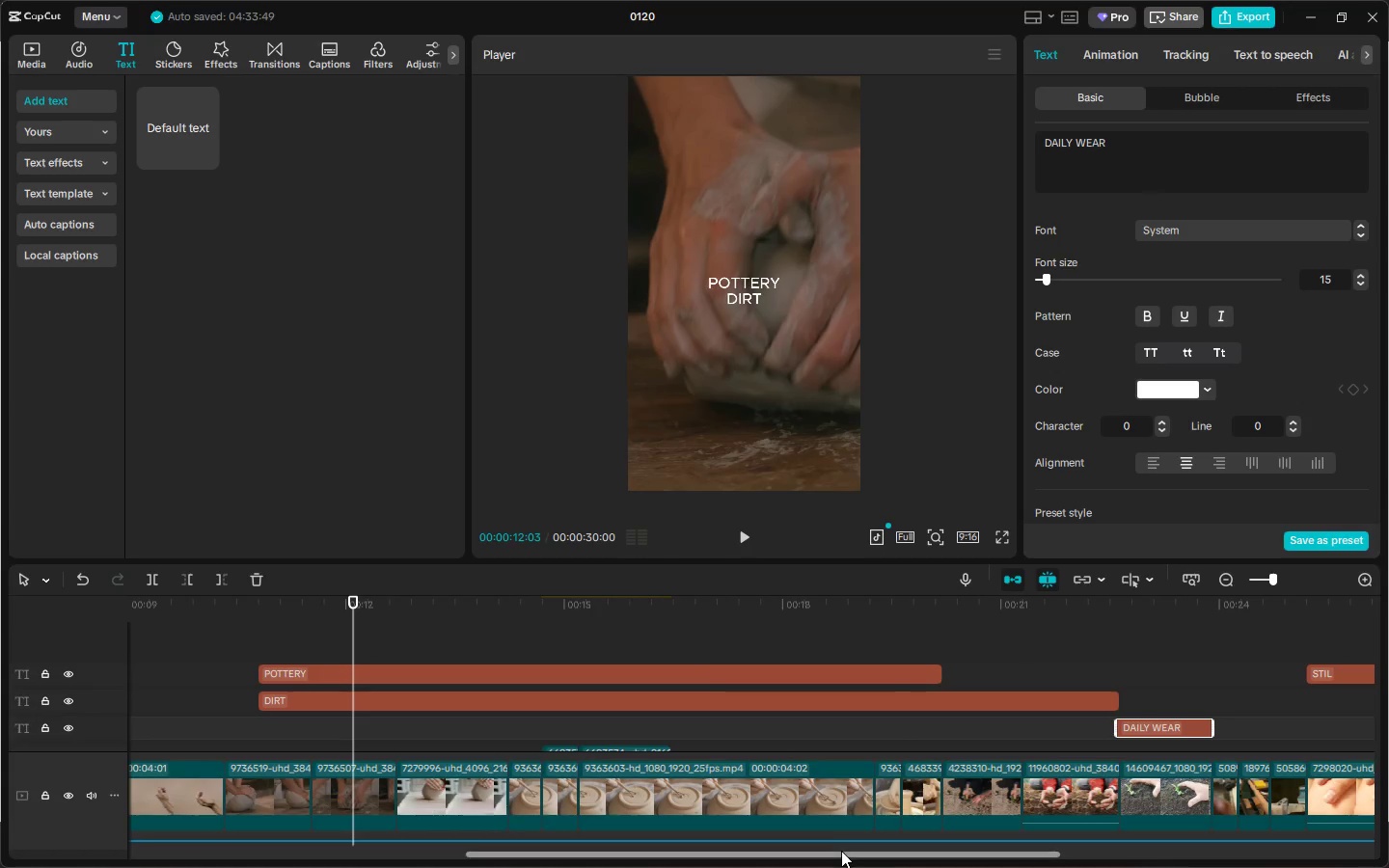 
left_click_drag(start_coordinate=[841, 851], to_coordinate=[889, 867])
 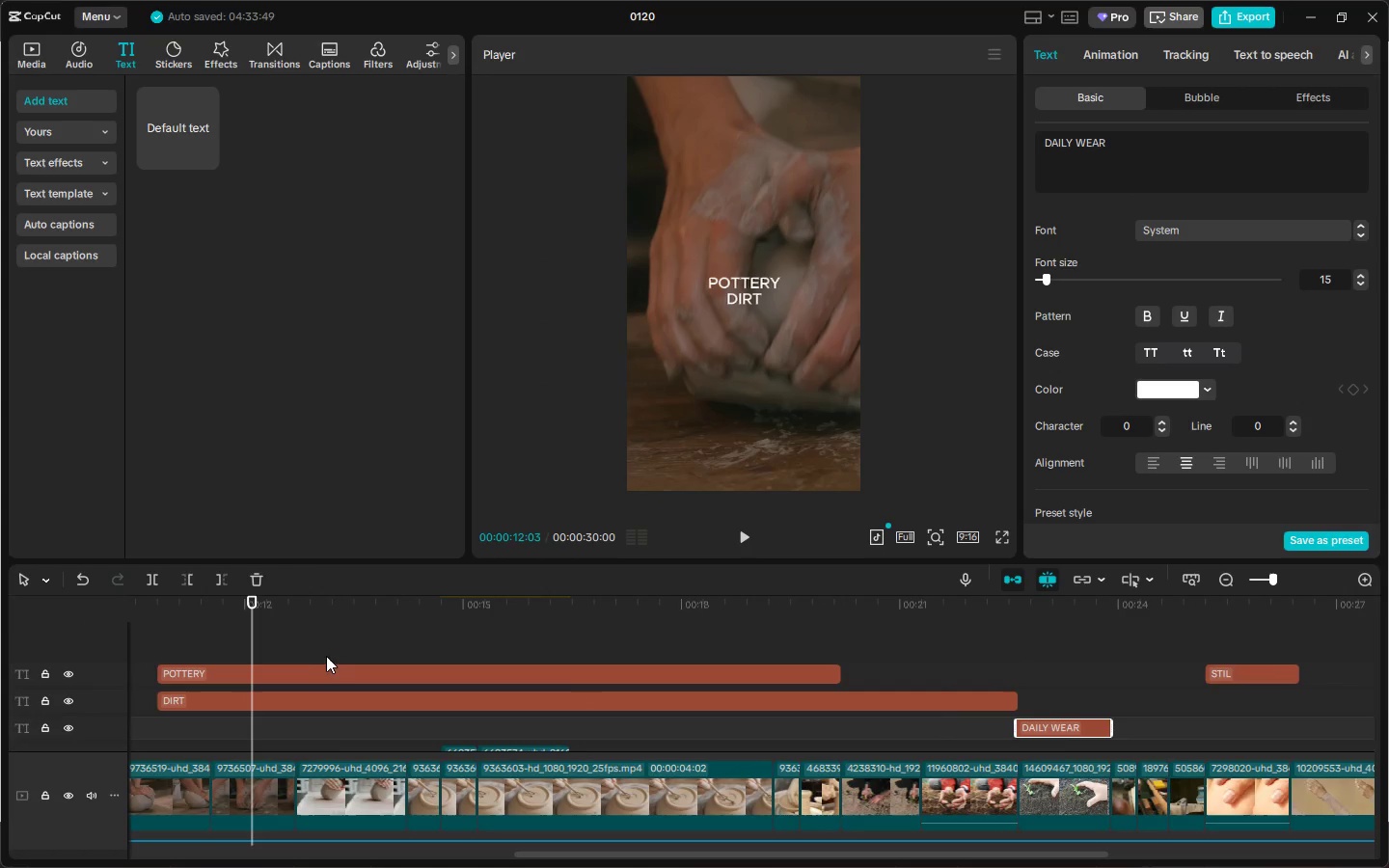 
left_click_drag(start_coordinate=[171, 611], to_coordinate=[134, 611])
 